 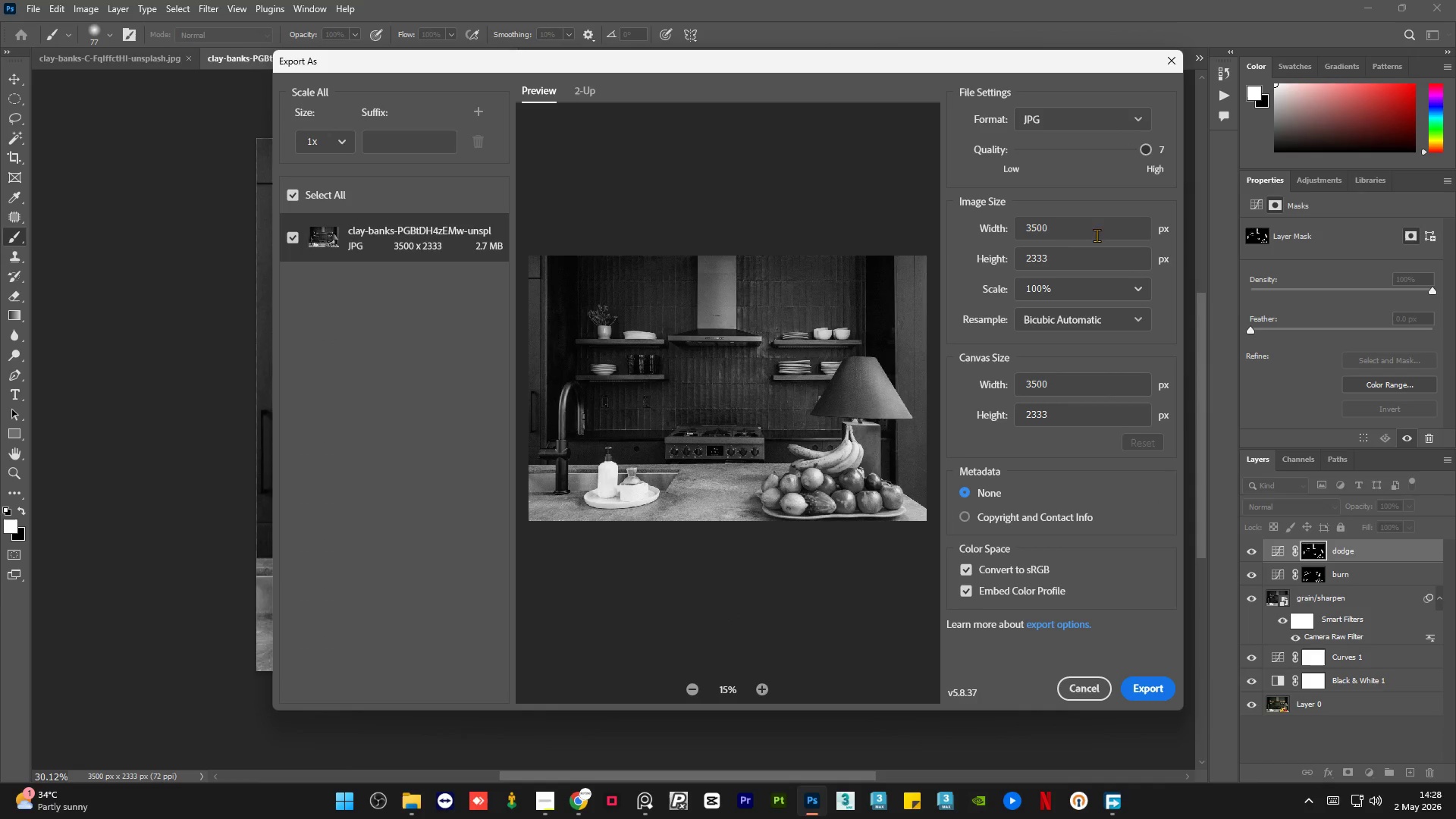 
double_click([1074, 233])
 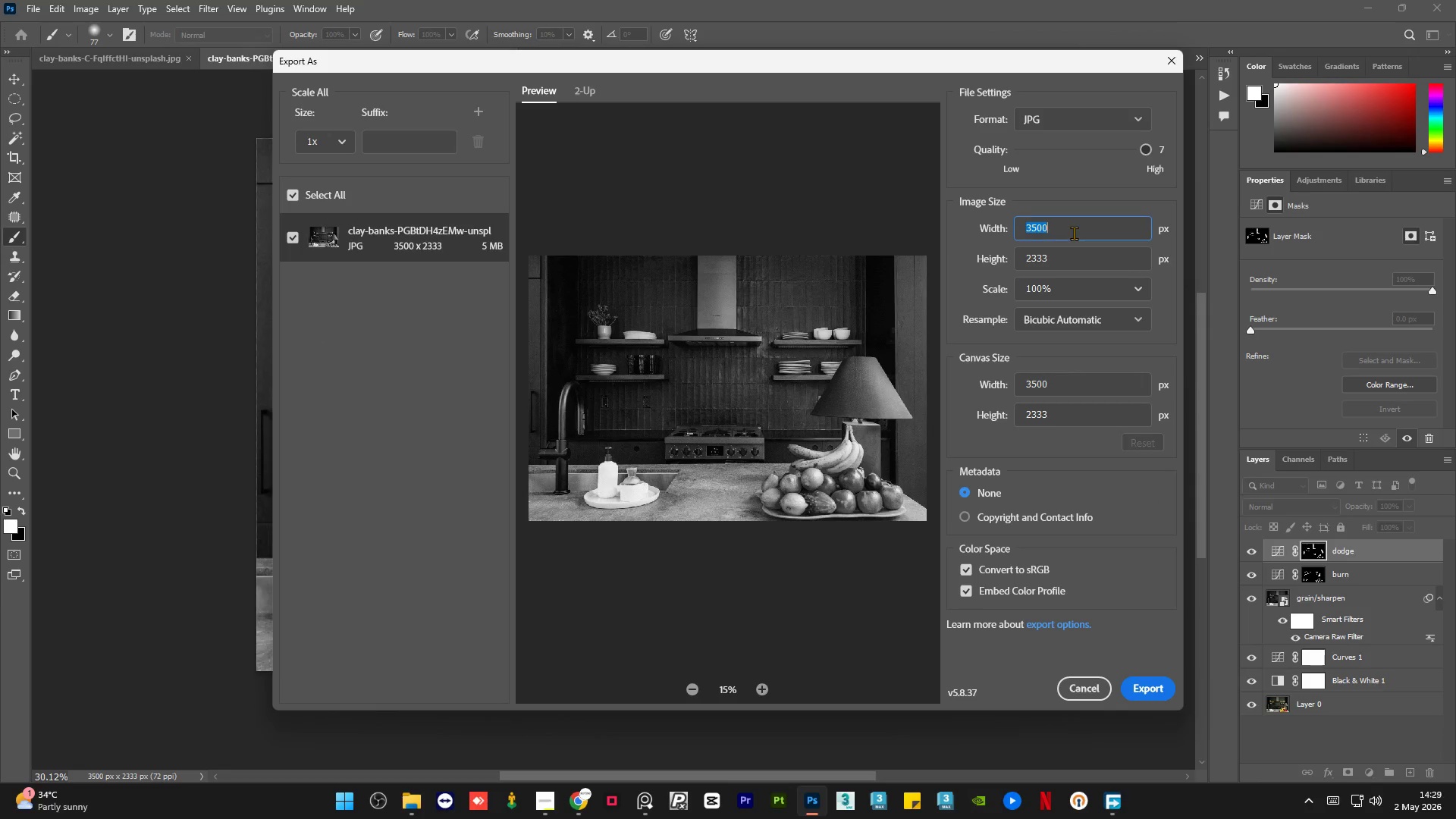 
key(Numpad2)
 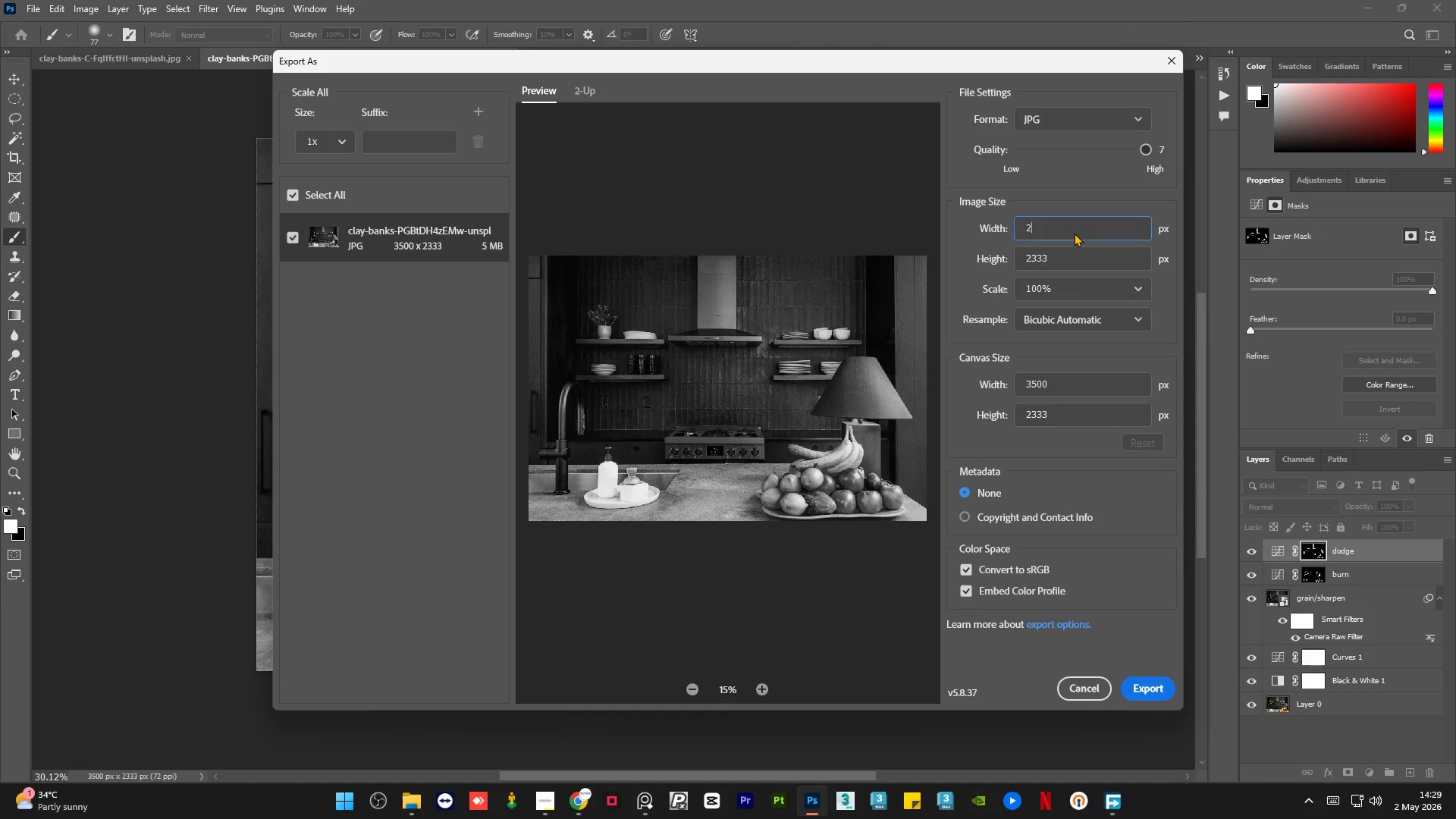 
key(Numpad5)
 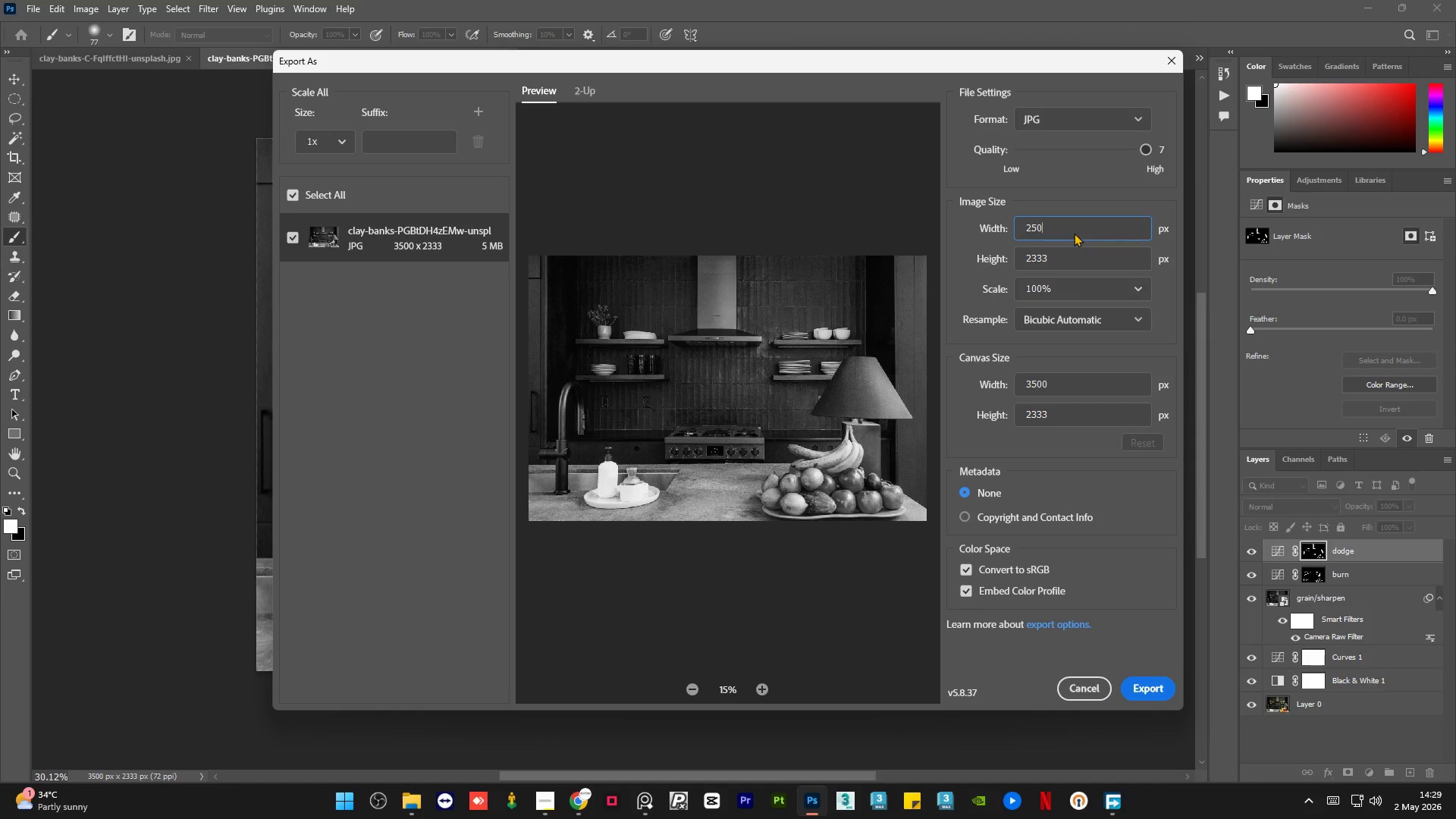 
key(Numpad0)
 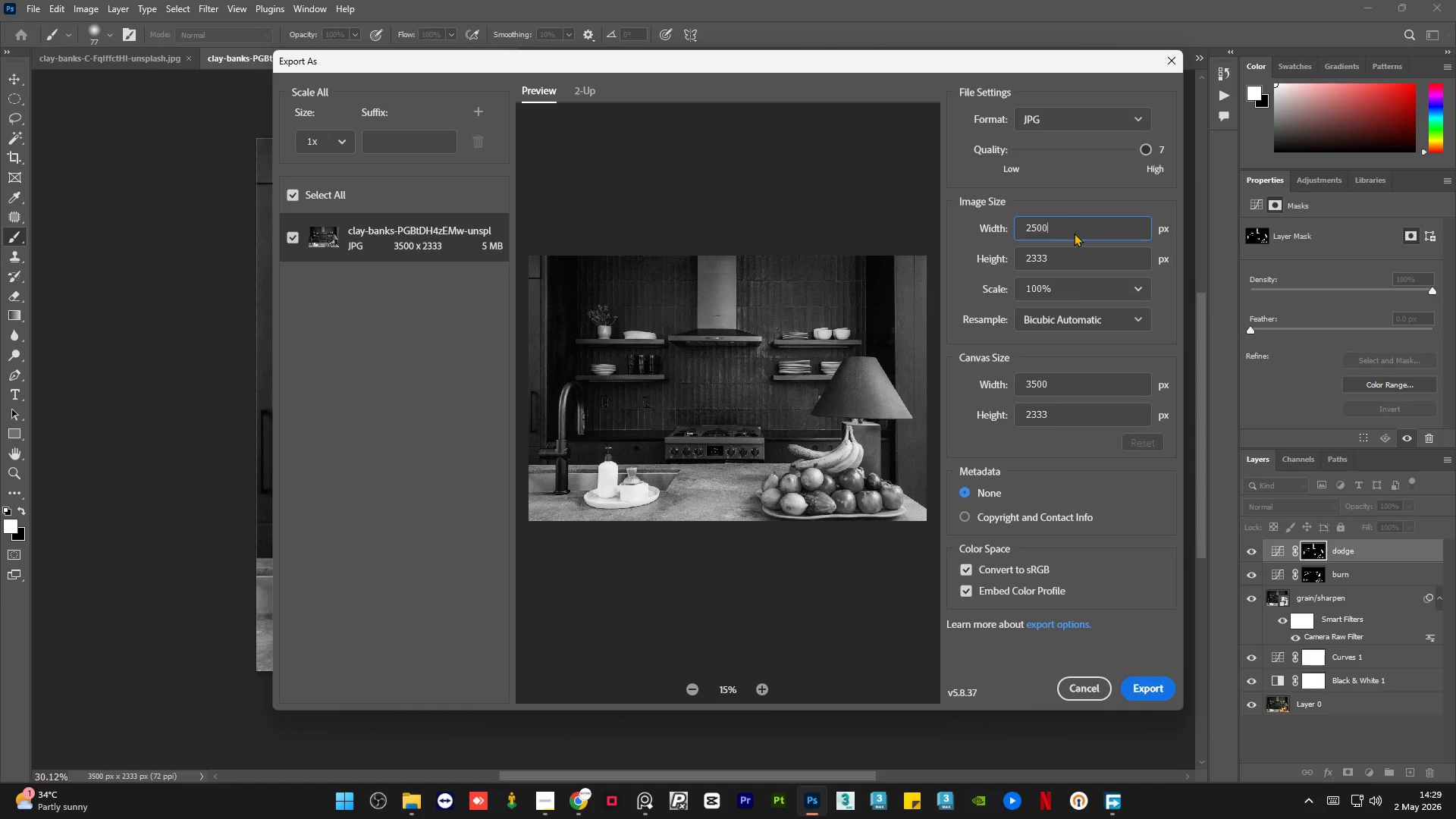 
key(Numpad0)
 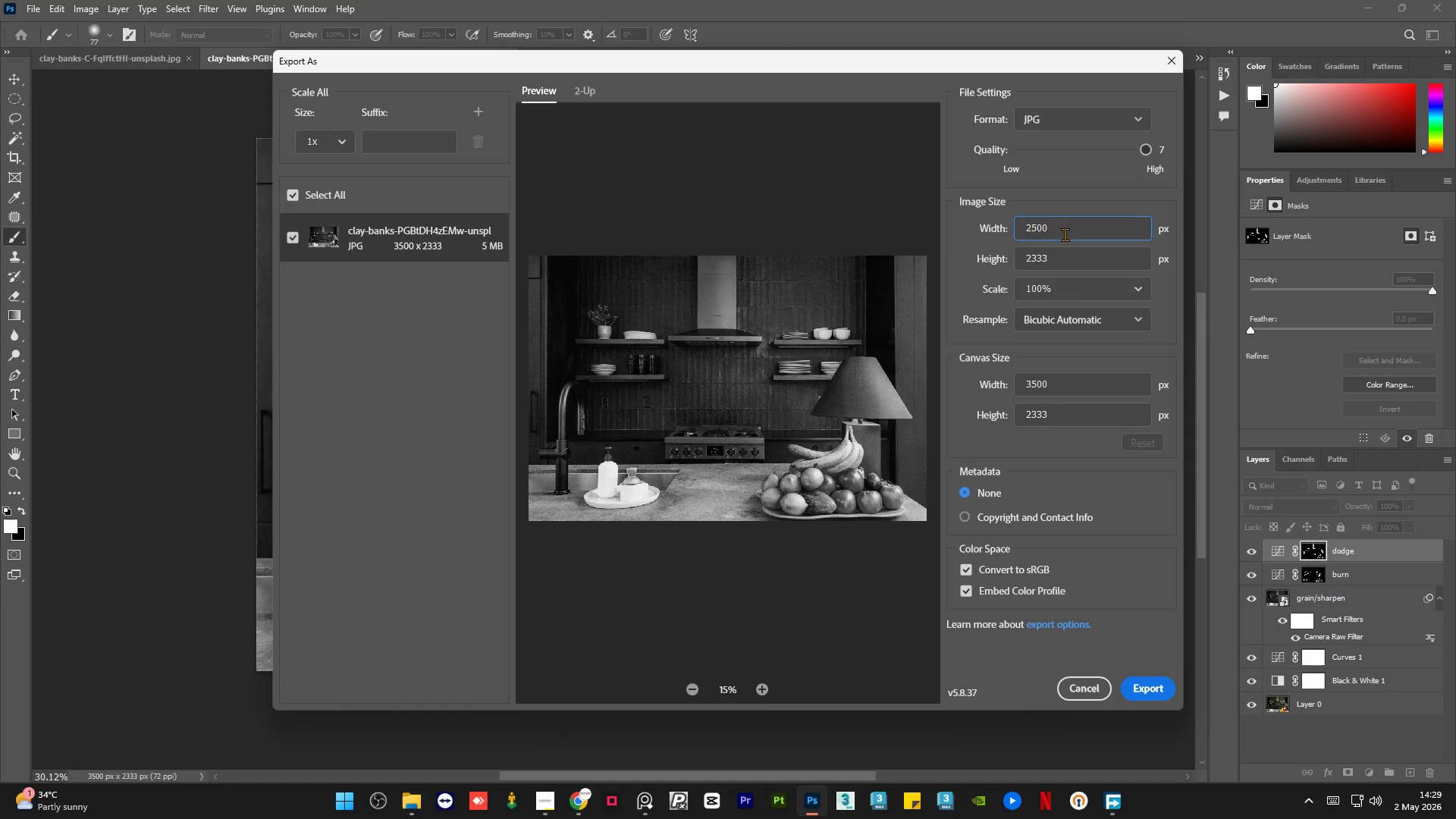 
wait(8.95)
 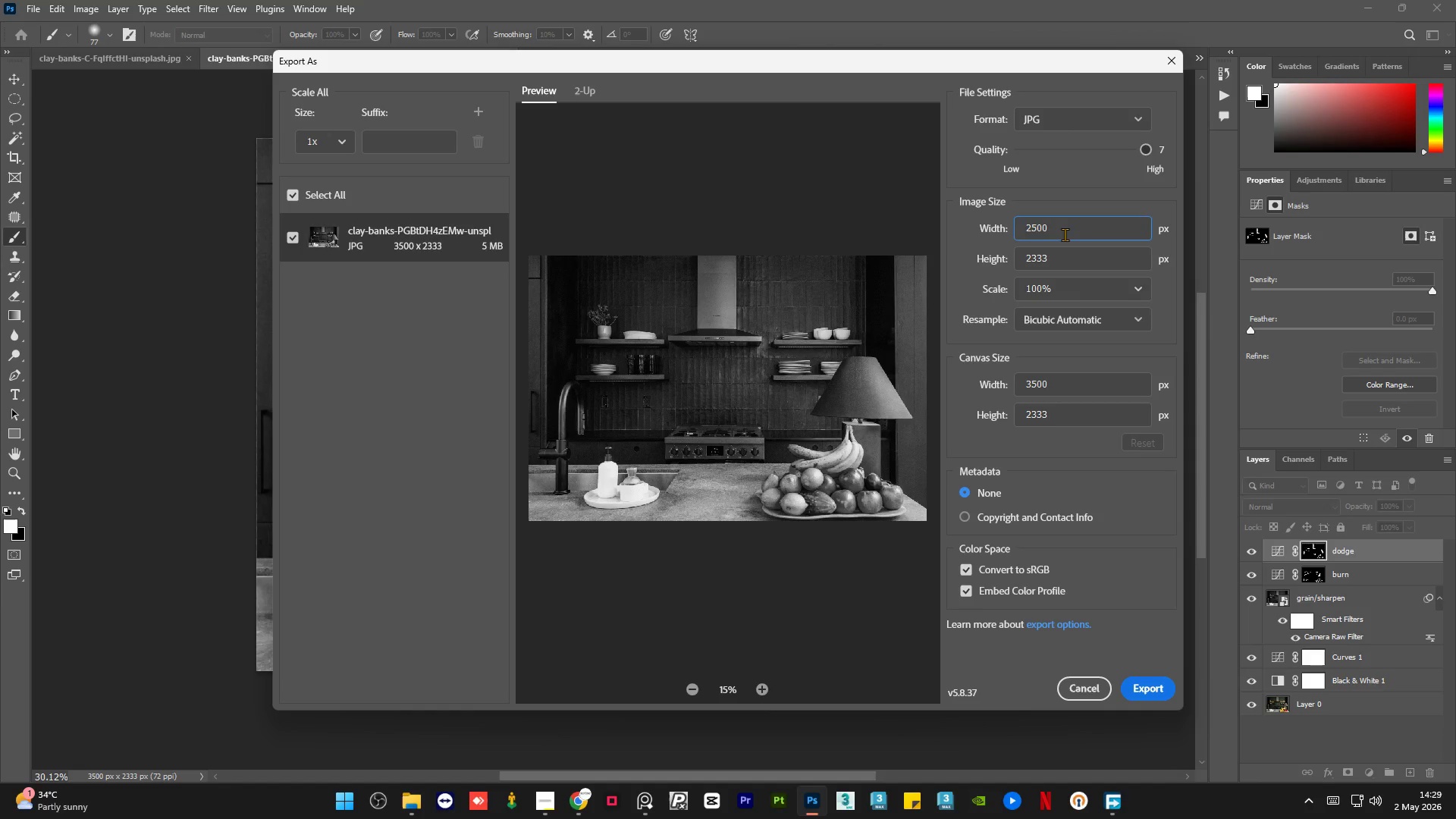 
left_click([1159, 692])
 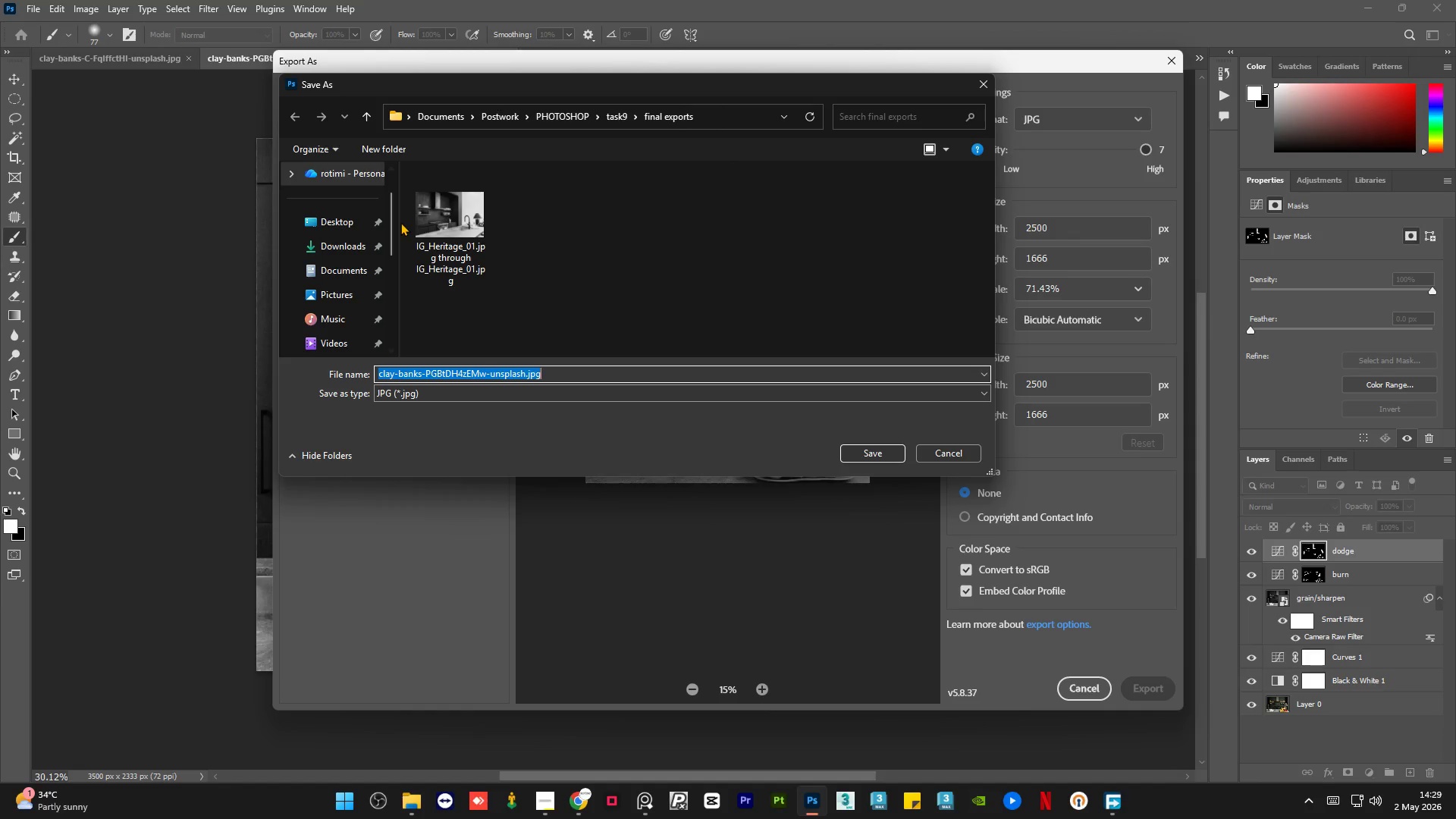 
left_click([468, 239])
 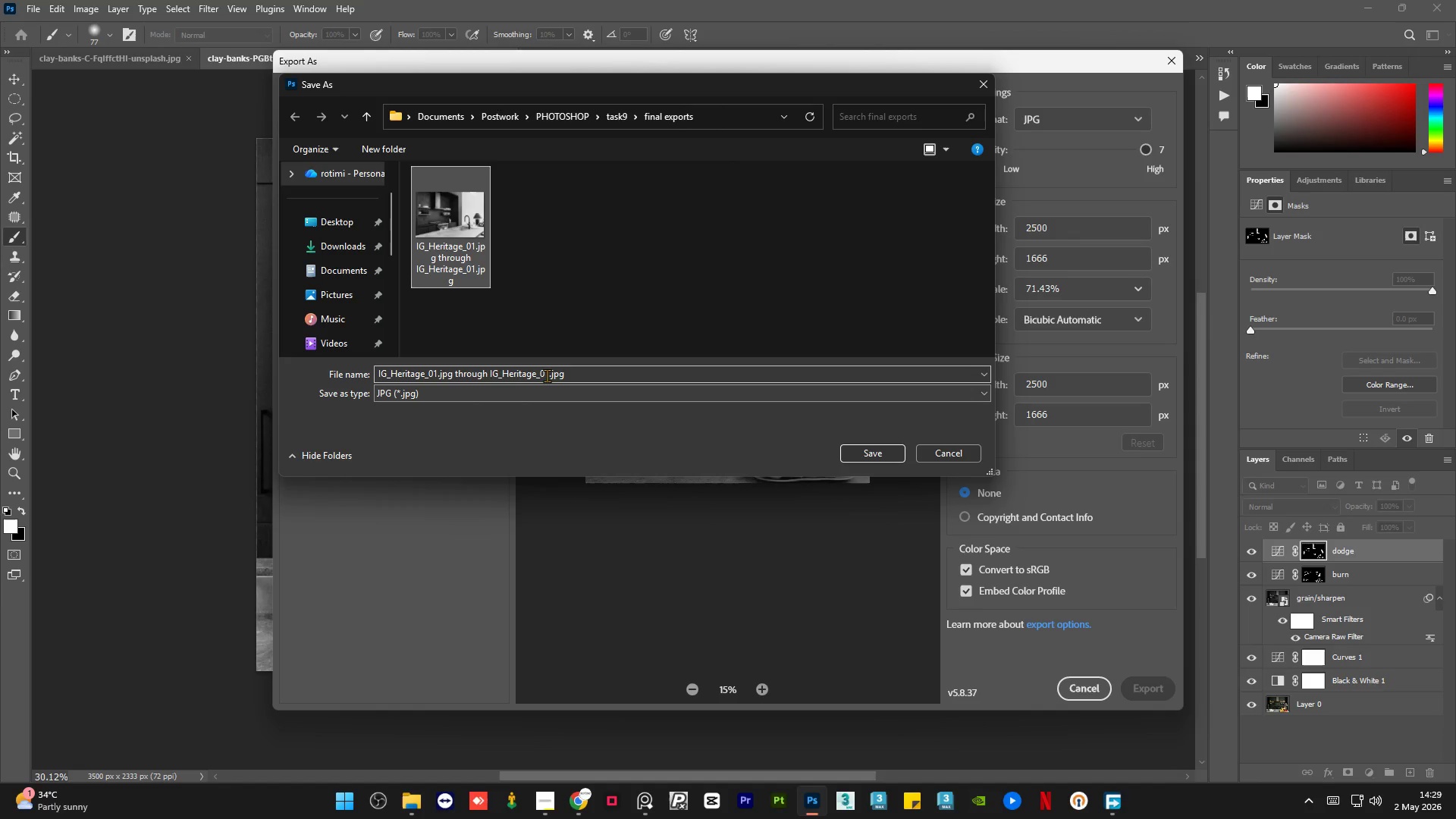 
left_click([548, 372])
 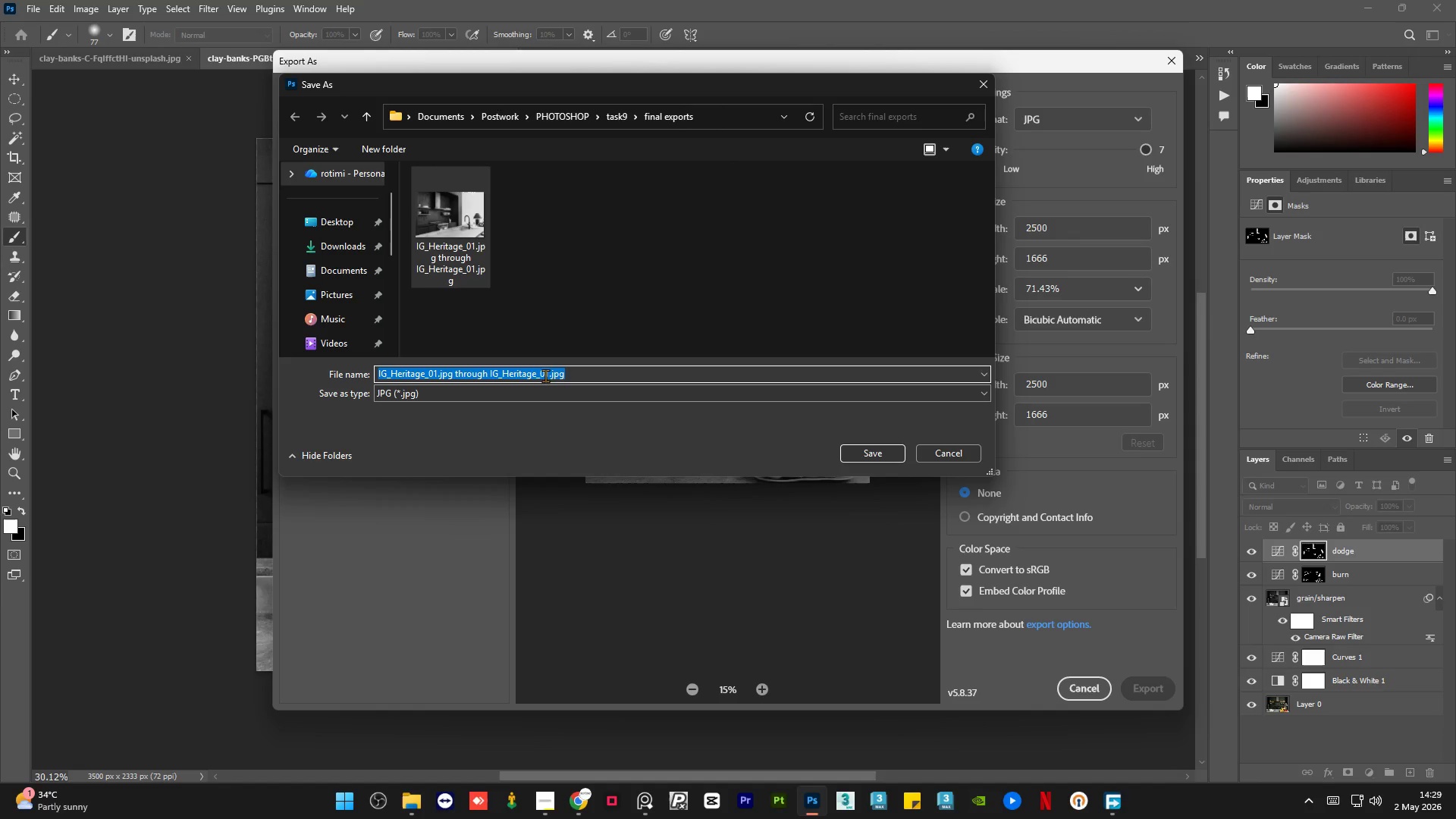 
left_click([548, 375])
 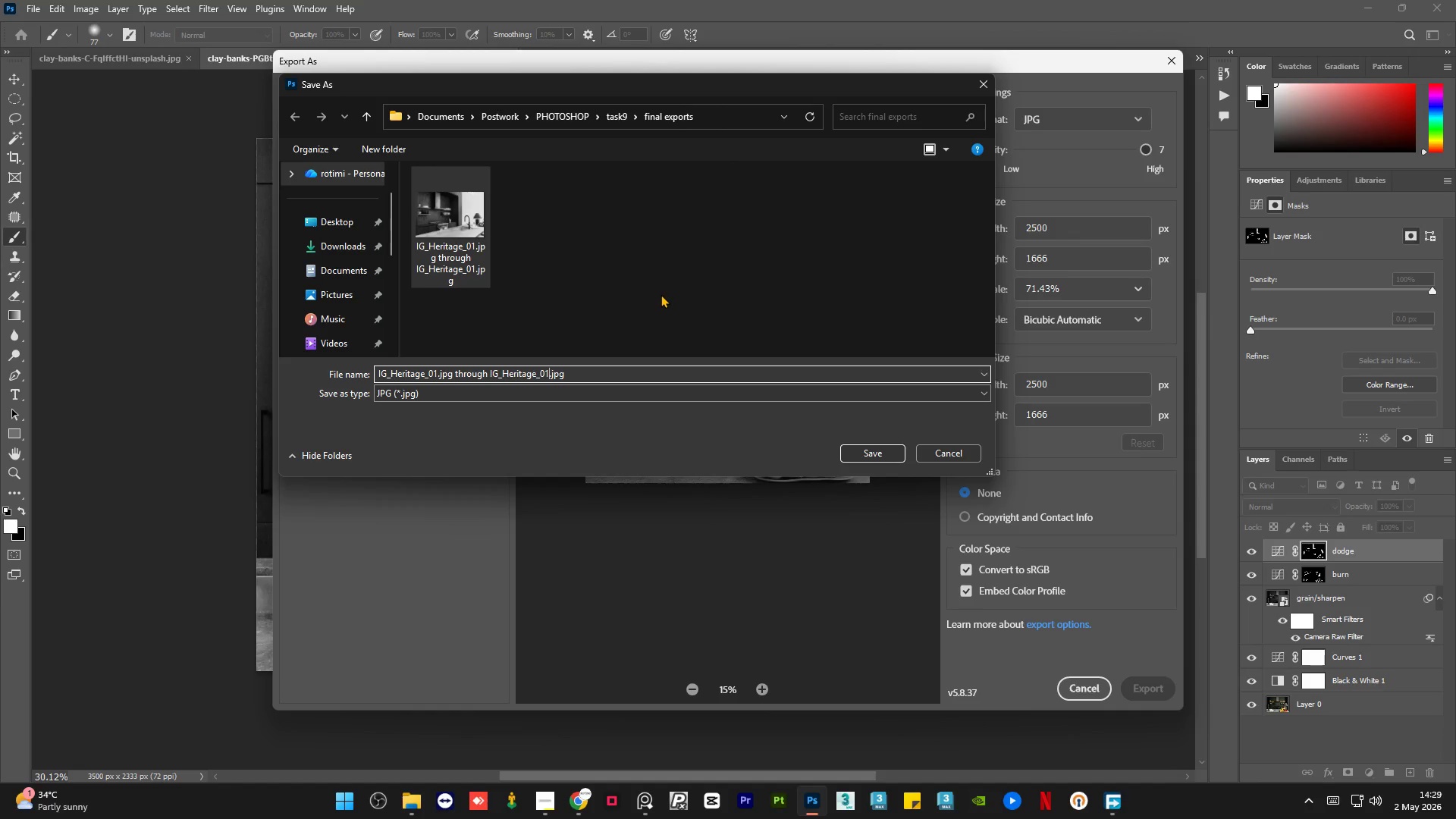 
key(Backspace)
 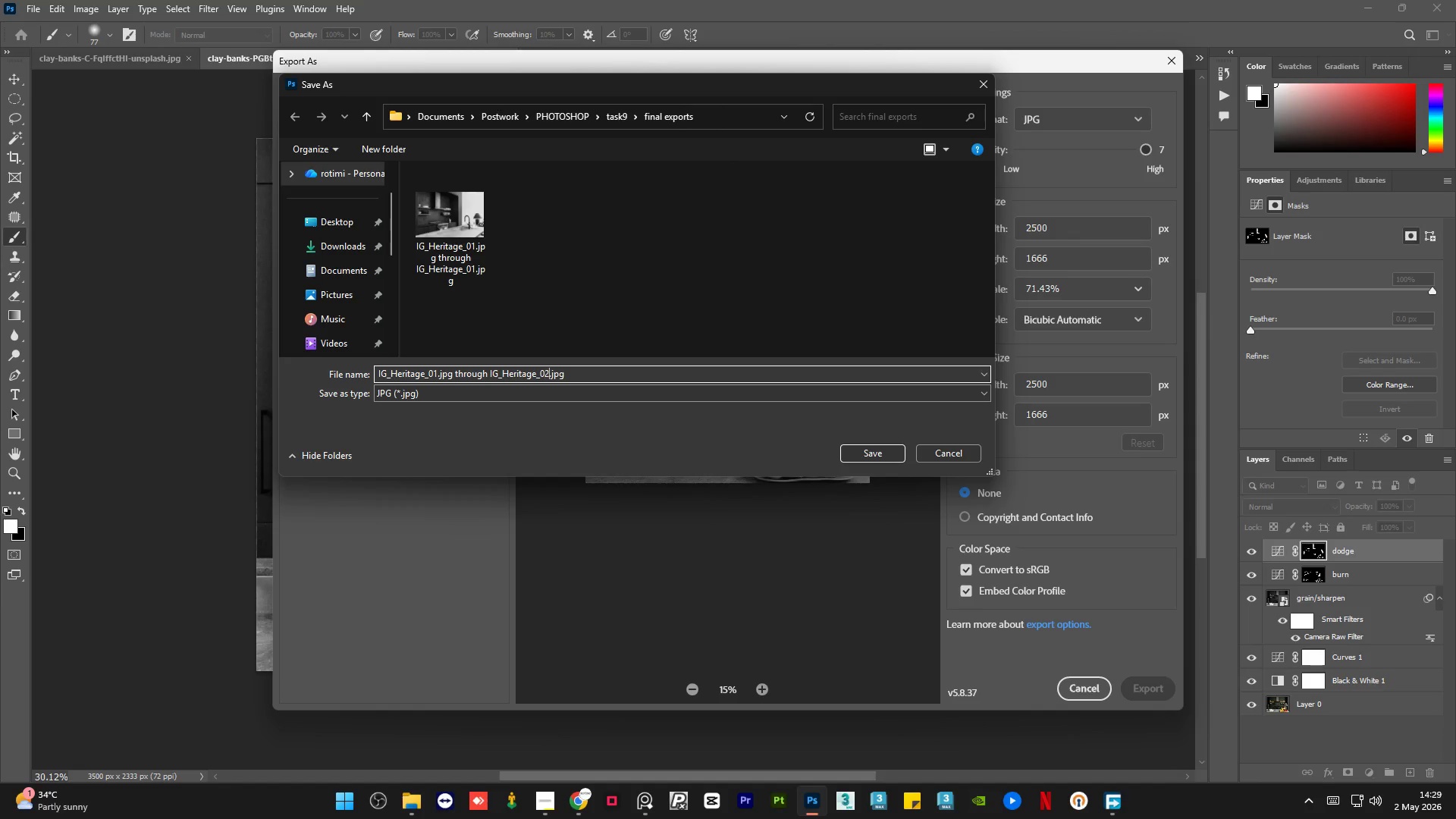 
key(Numpad2)
 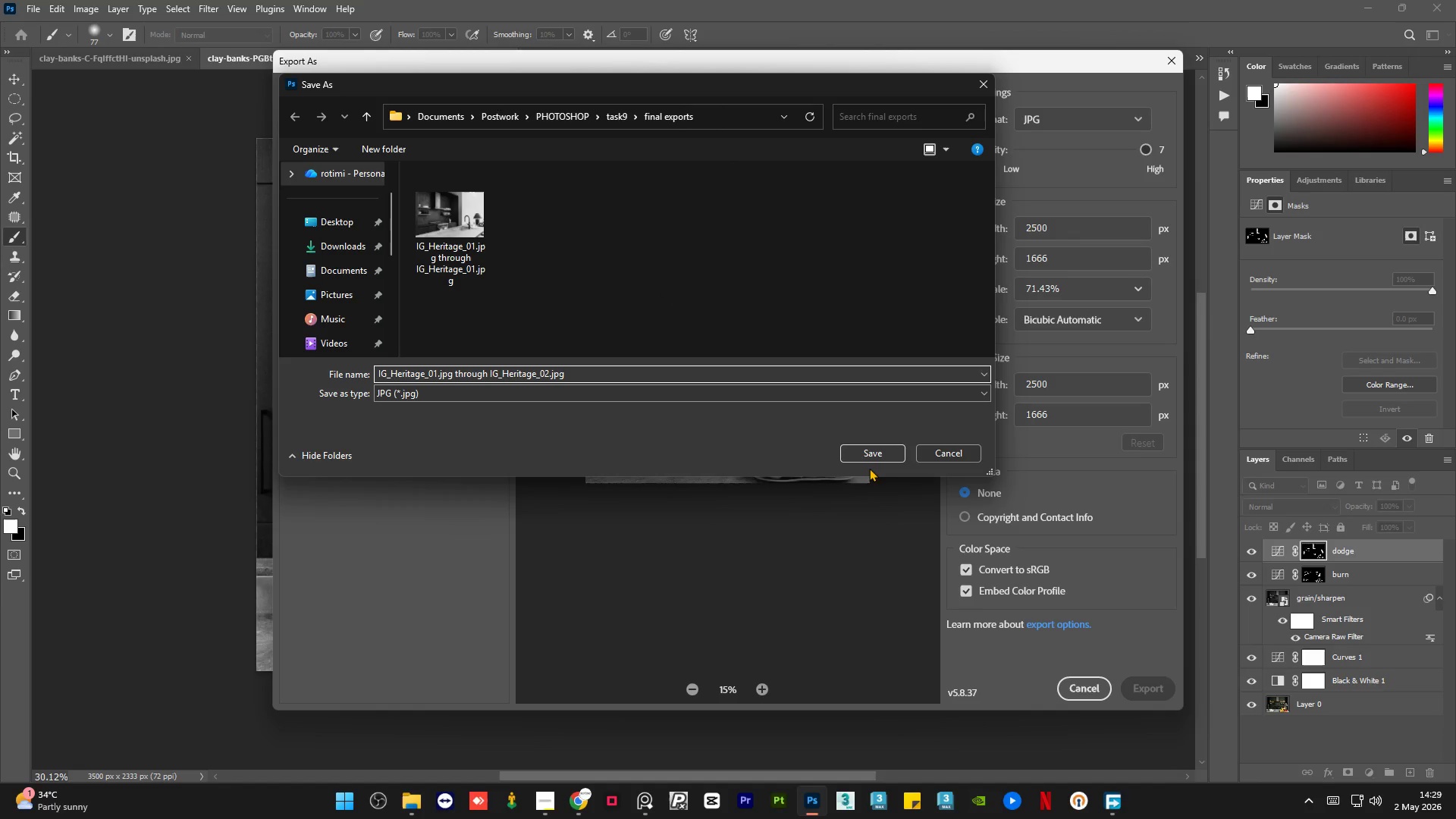 
left_click([873, 457])
 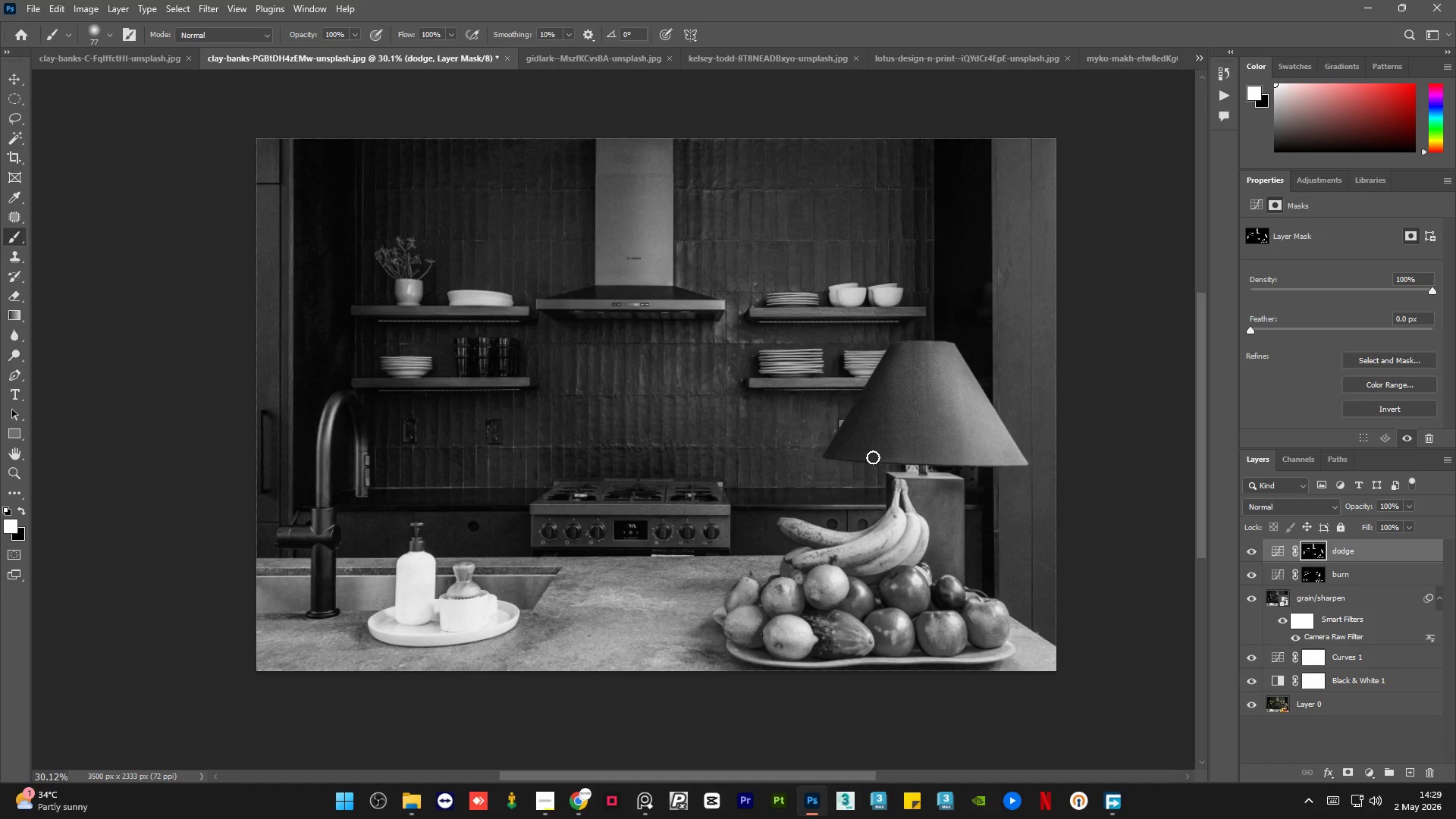 
wait(23.62)
 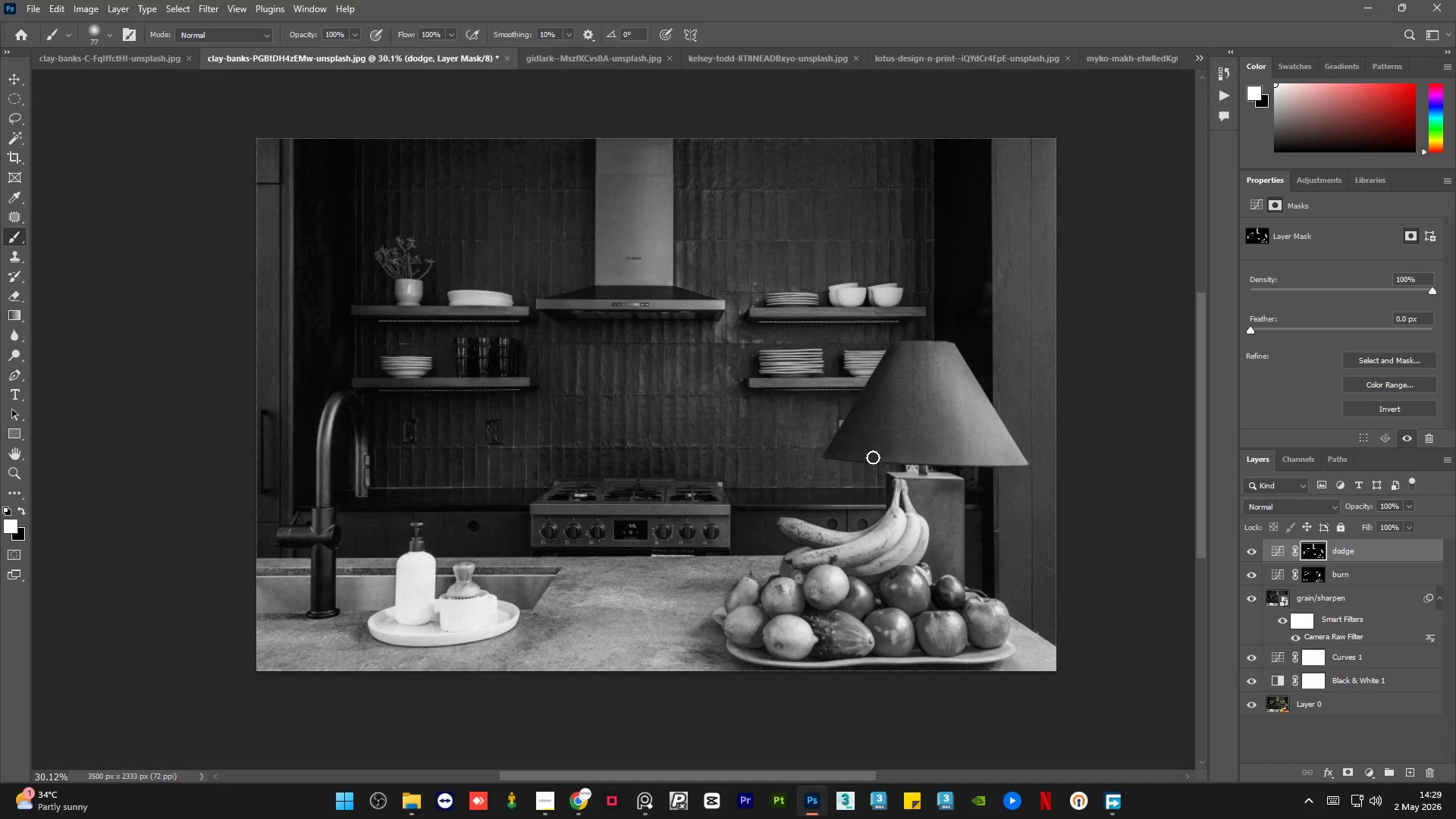 
left_click([417, 810])
 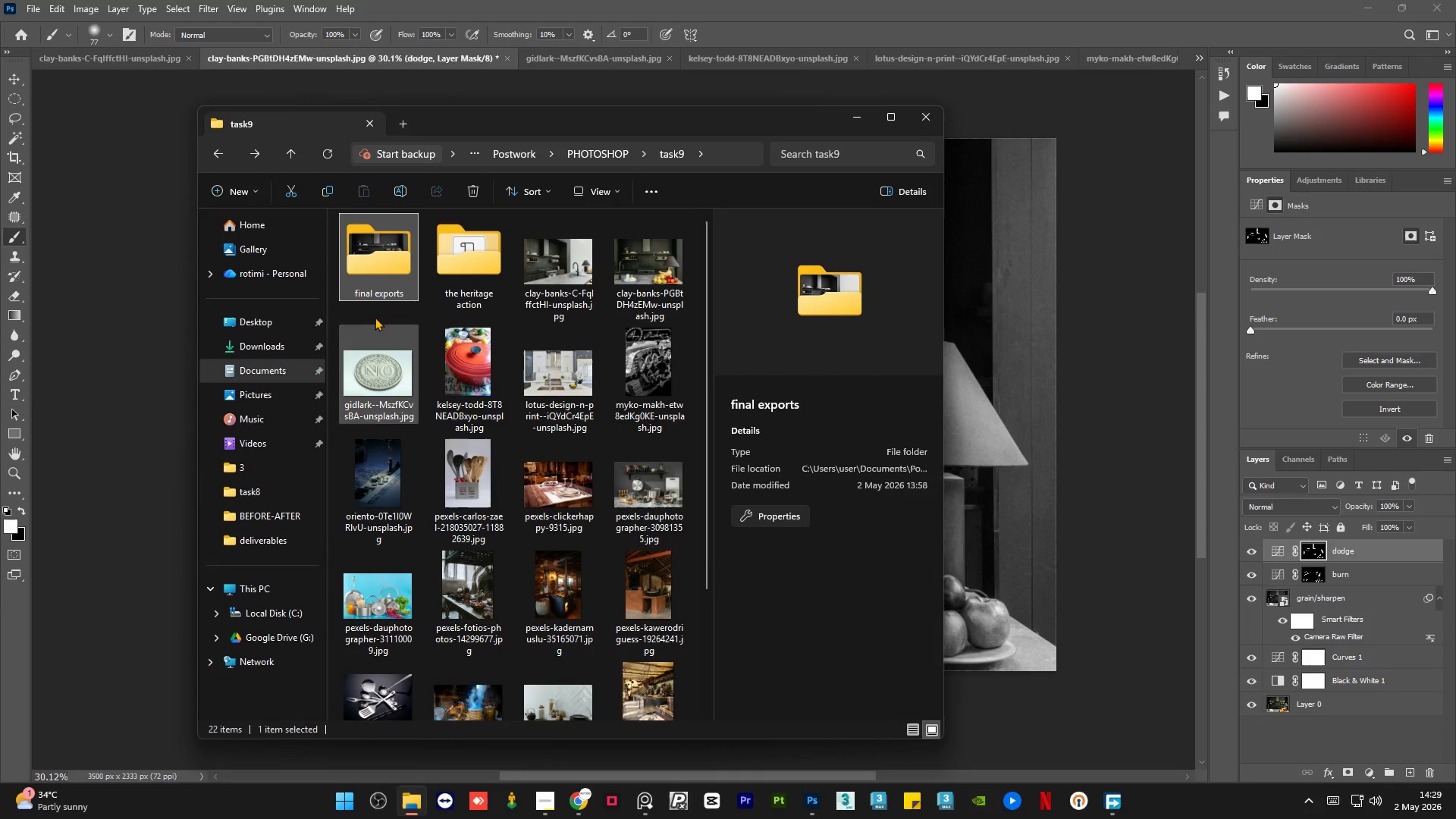 
double_click([356, 253])
 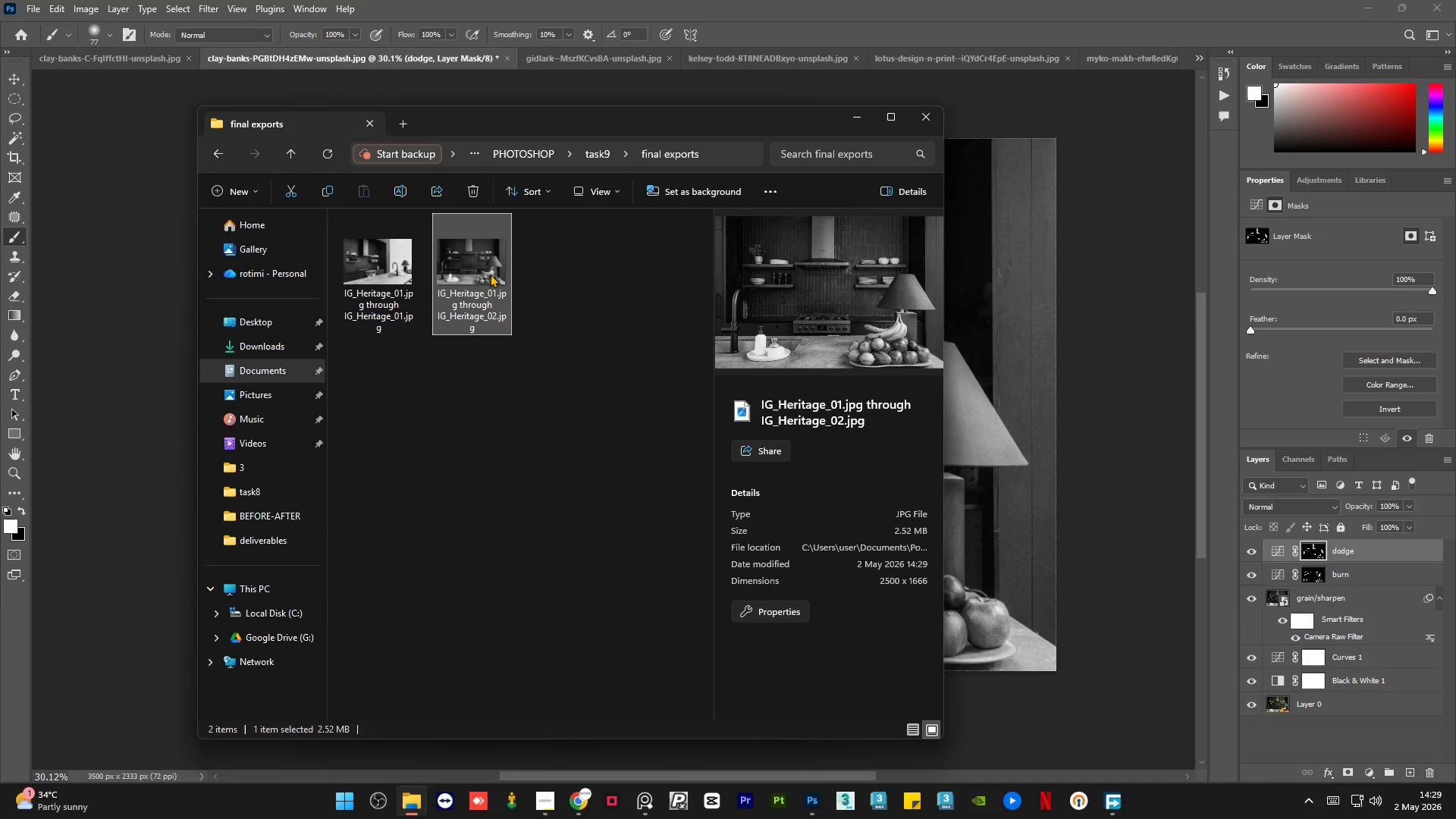 
mouse_move([405, 297])
 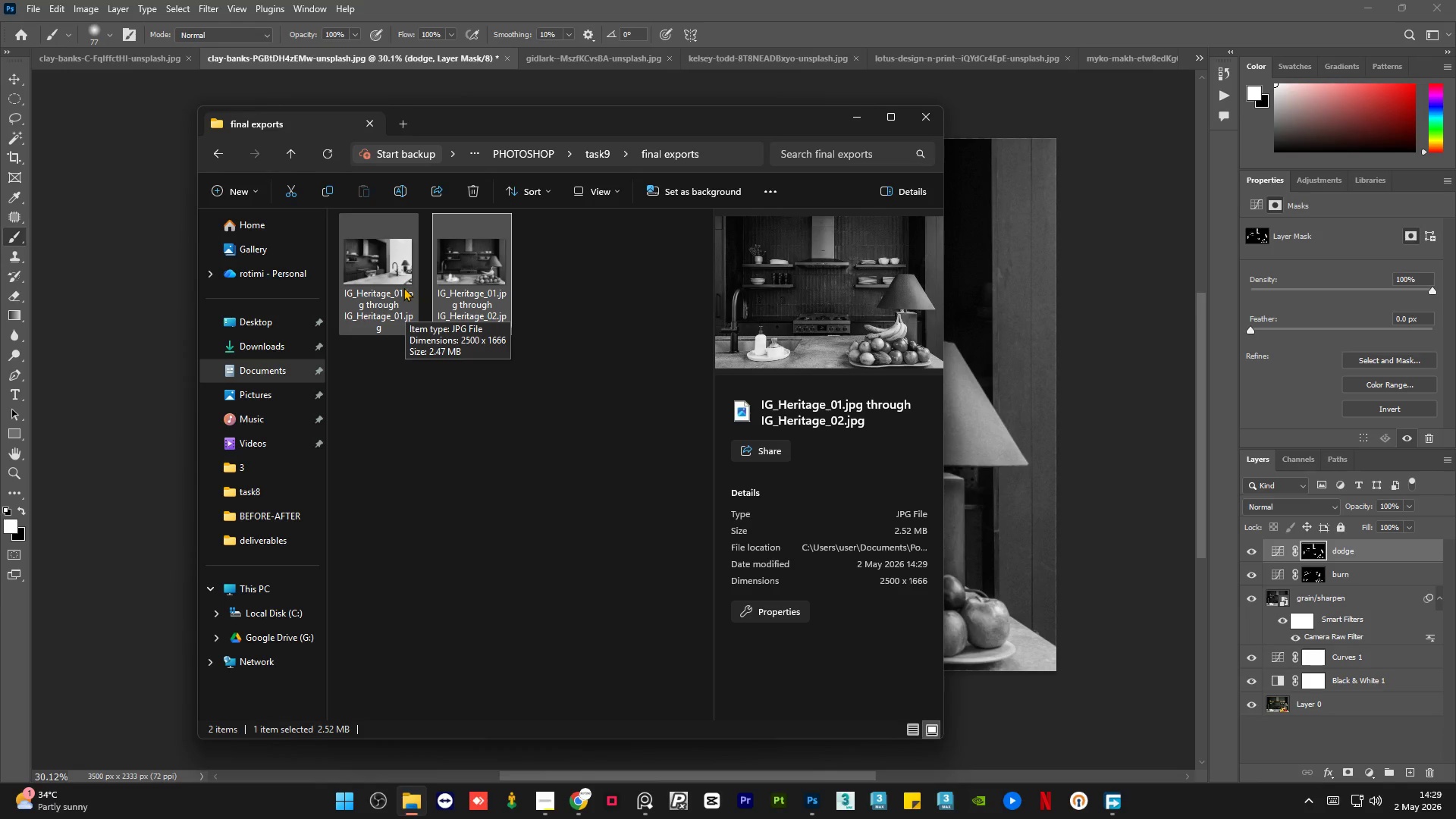 
left_click([381, 271])
 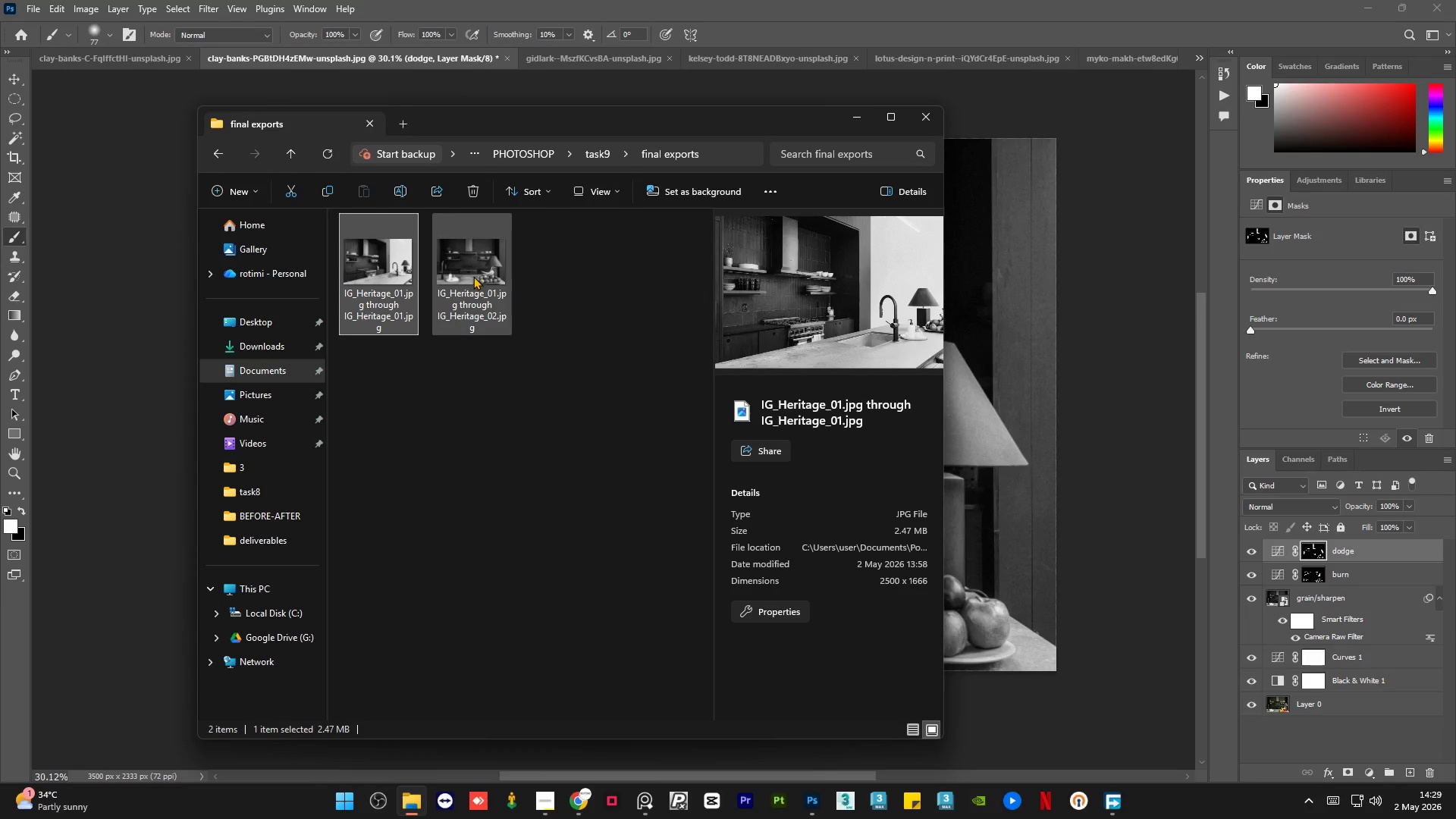 
left_click([473, 276])
 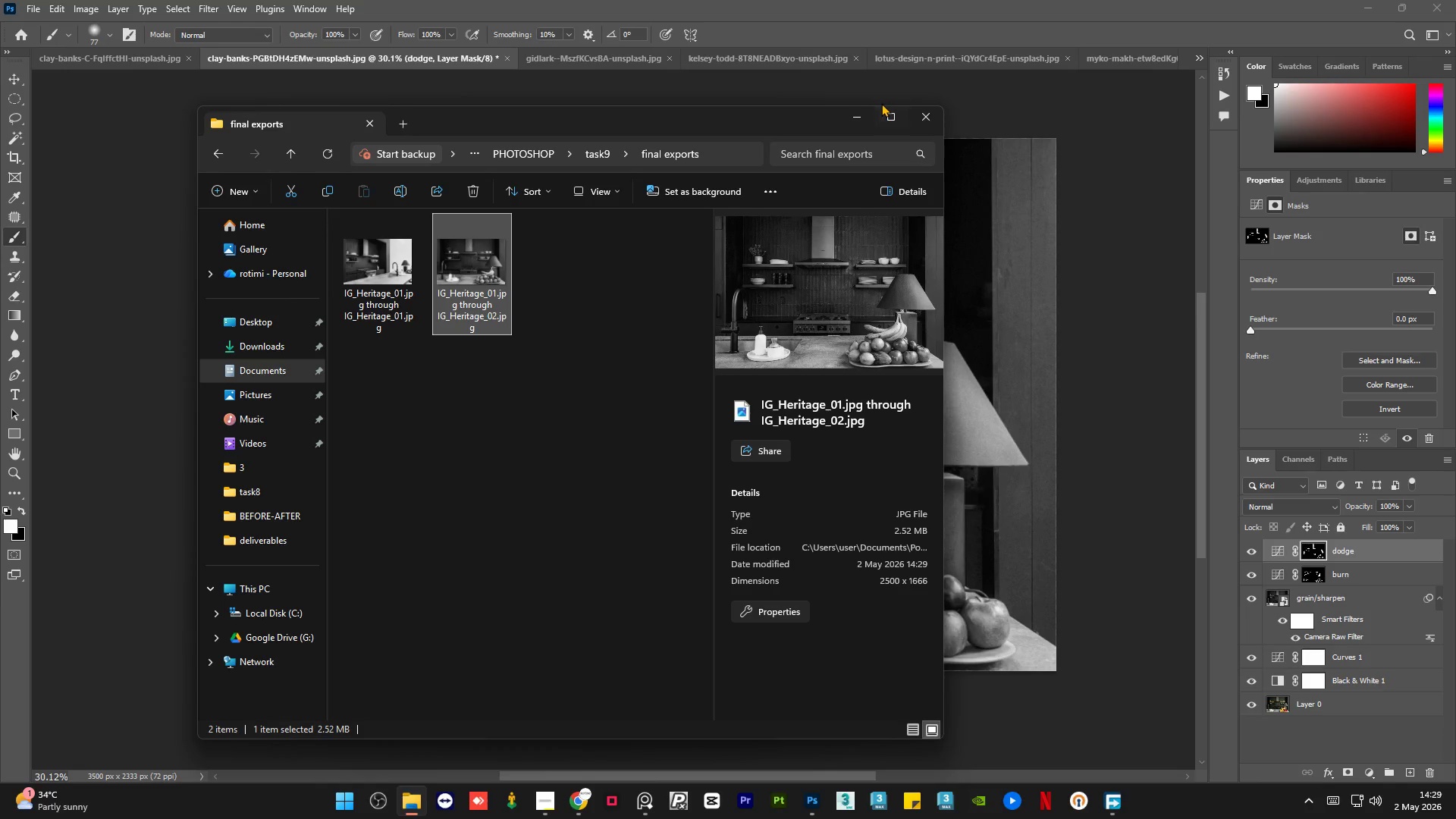 
left_click([859, 119])
 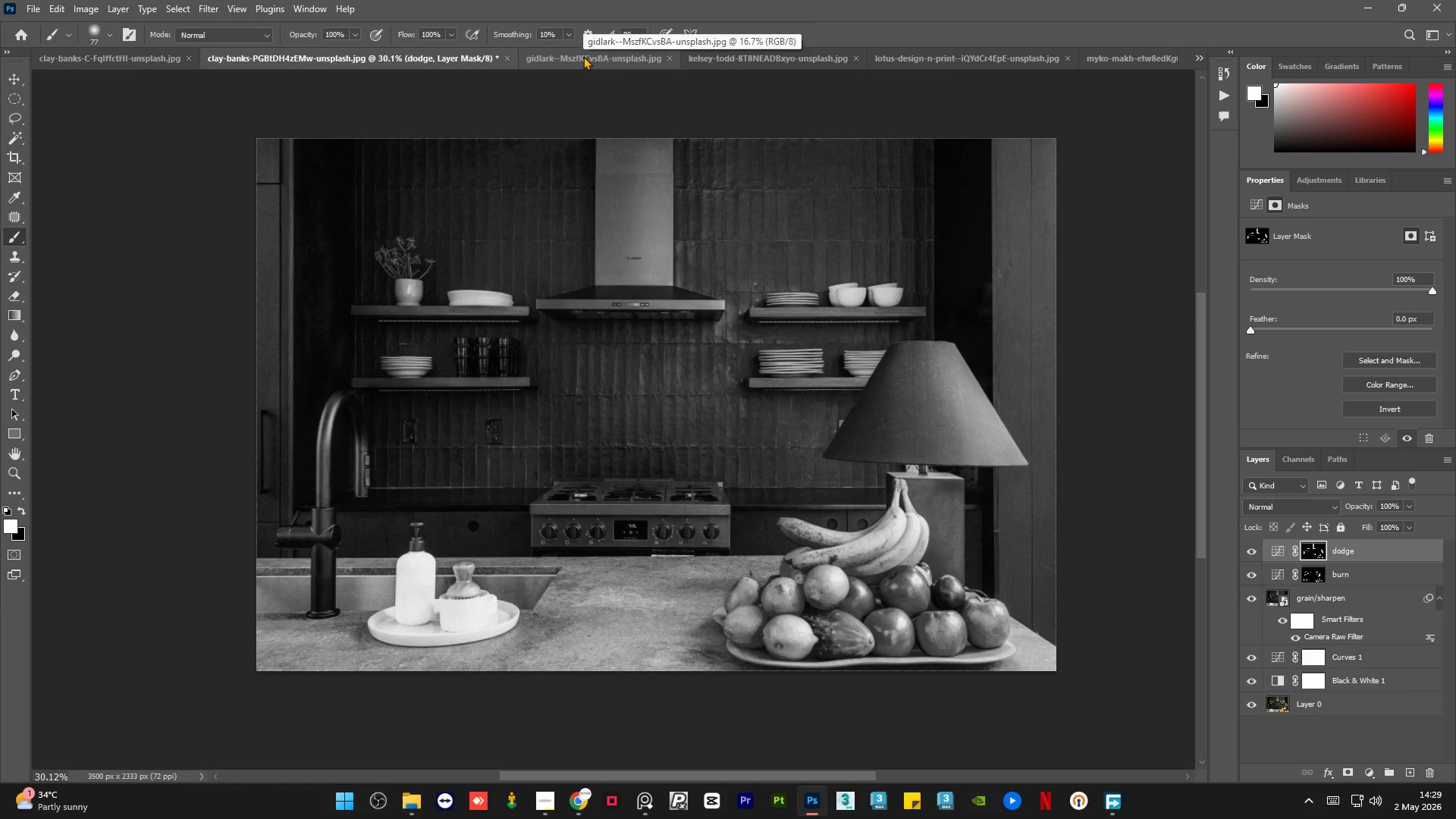 
left_click([583, 56])
 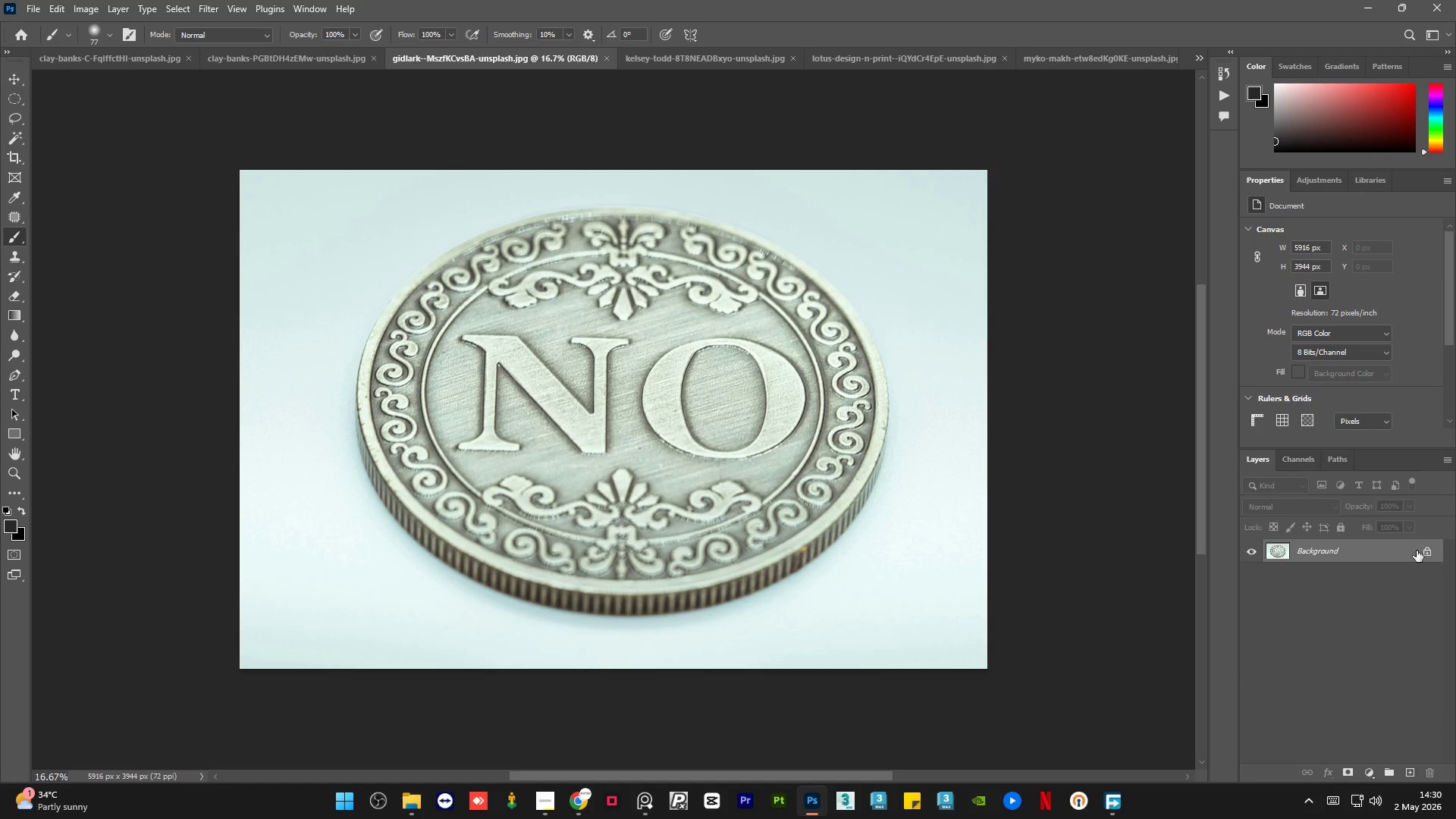 
left_click([1429, 554])
 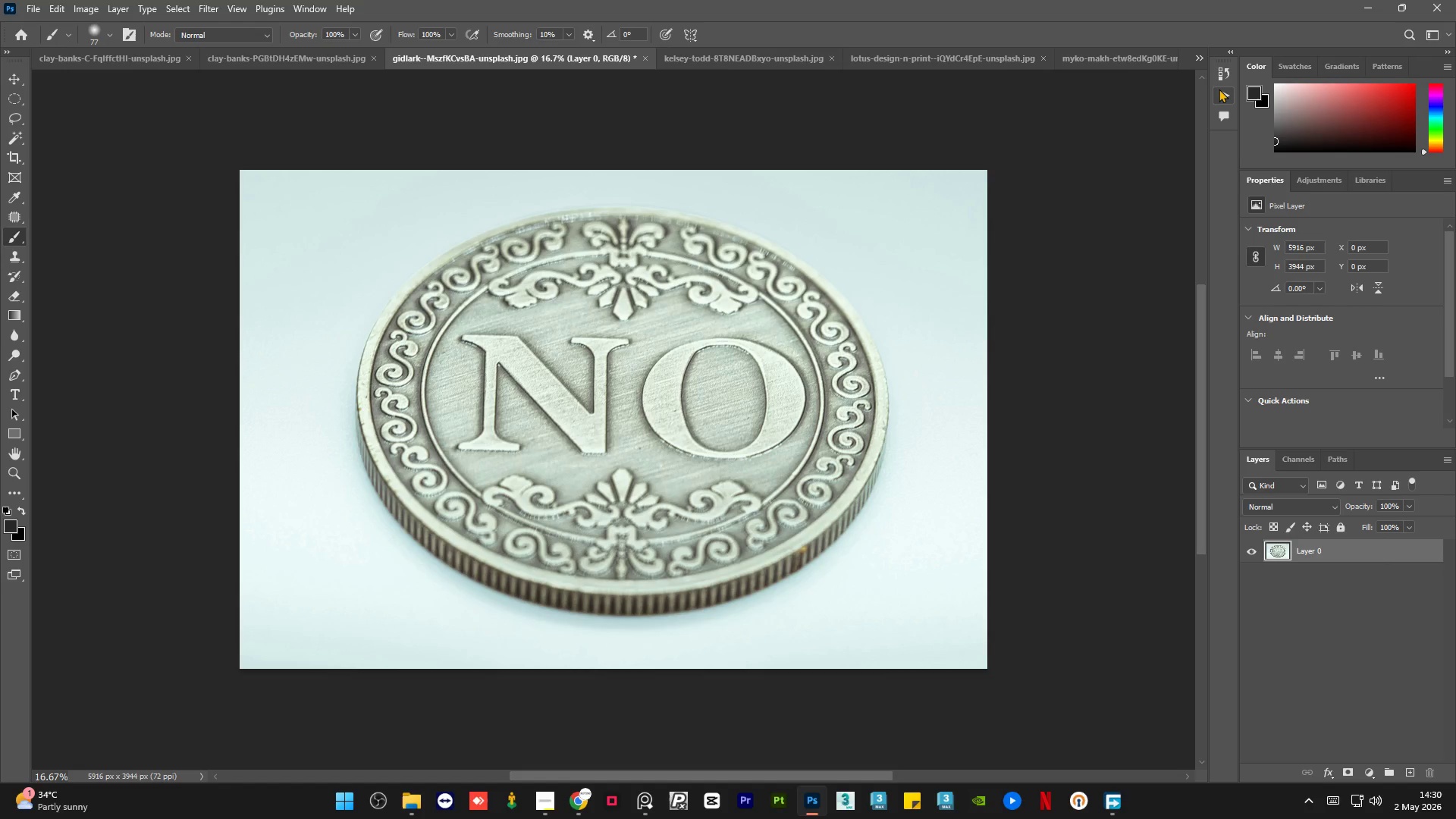 
left_click([1219, 89])
 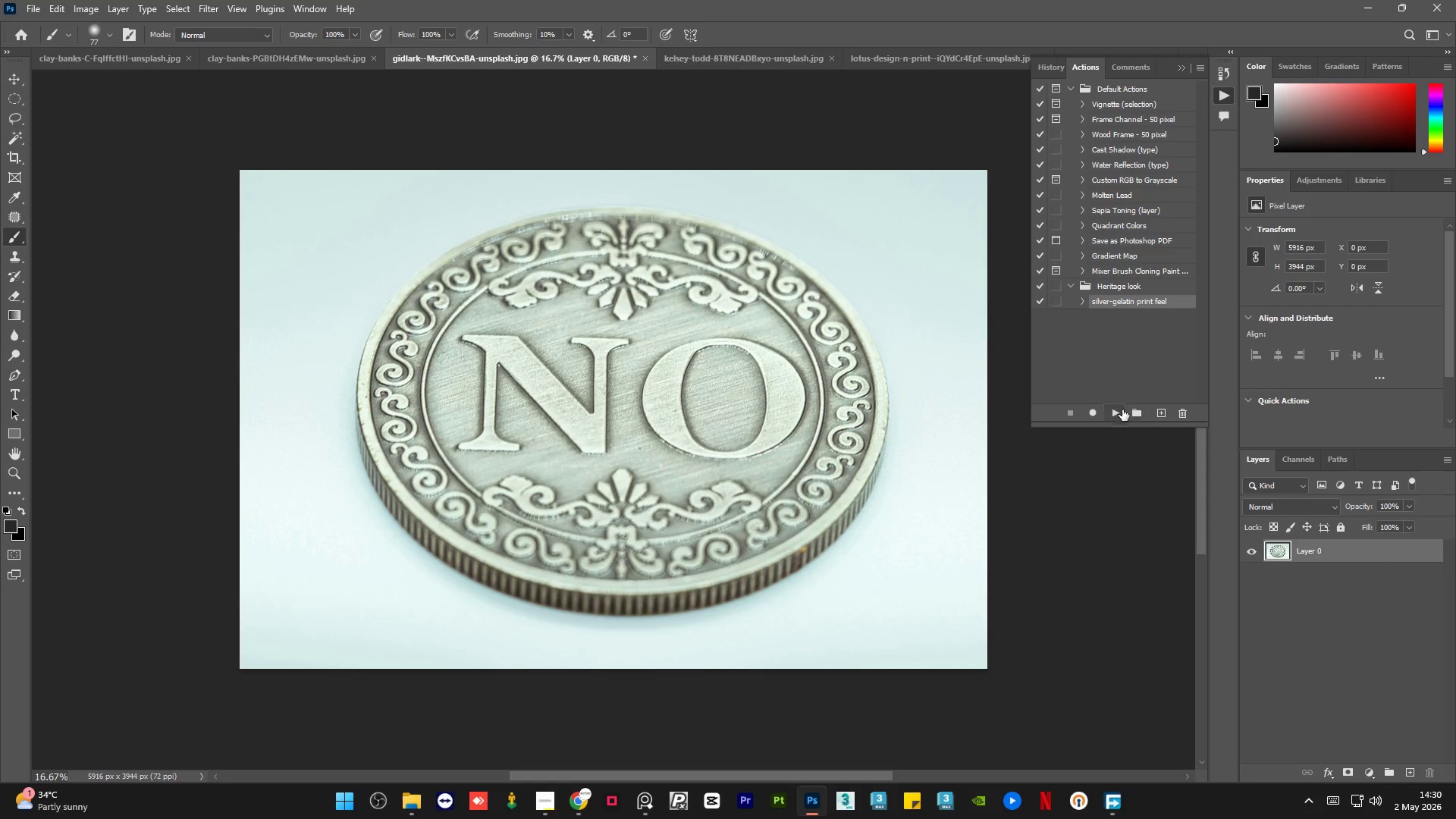 
left_click([1122, 410])
 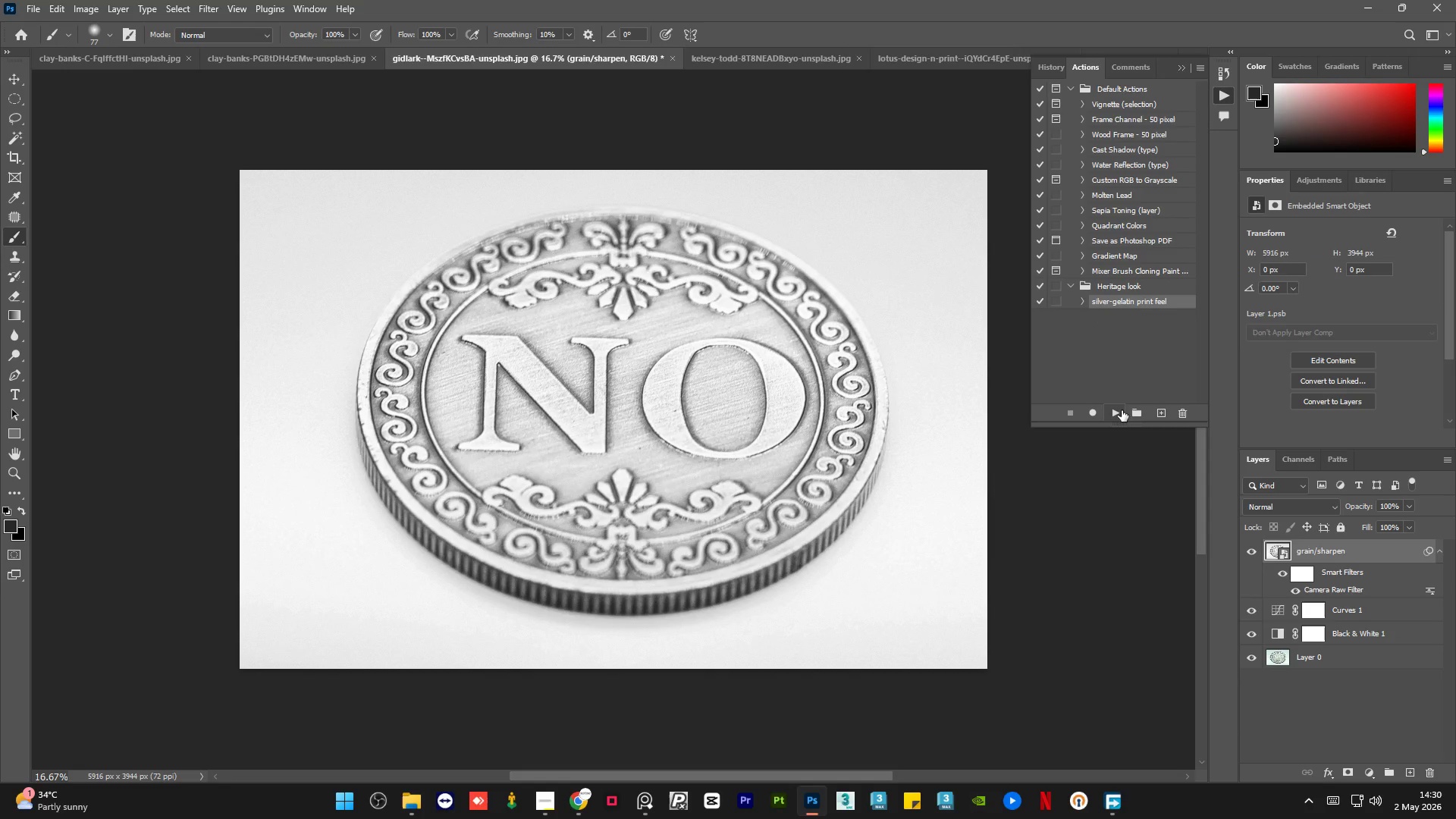 
left_click([1124, 490])
 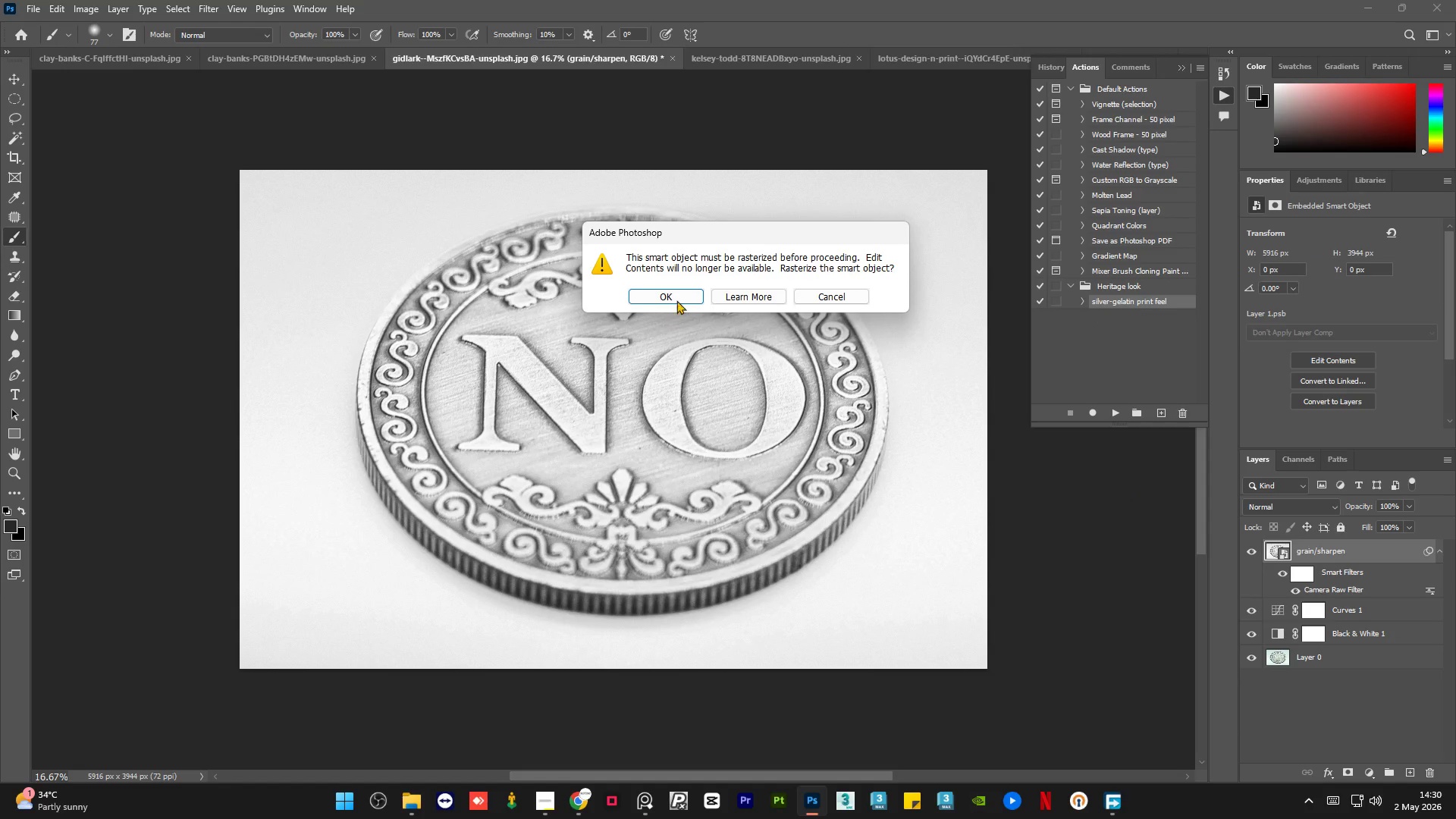 
left_click([676, 292])
 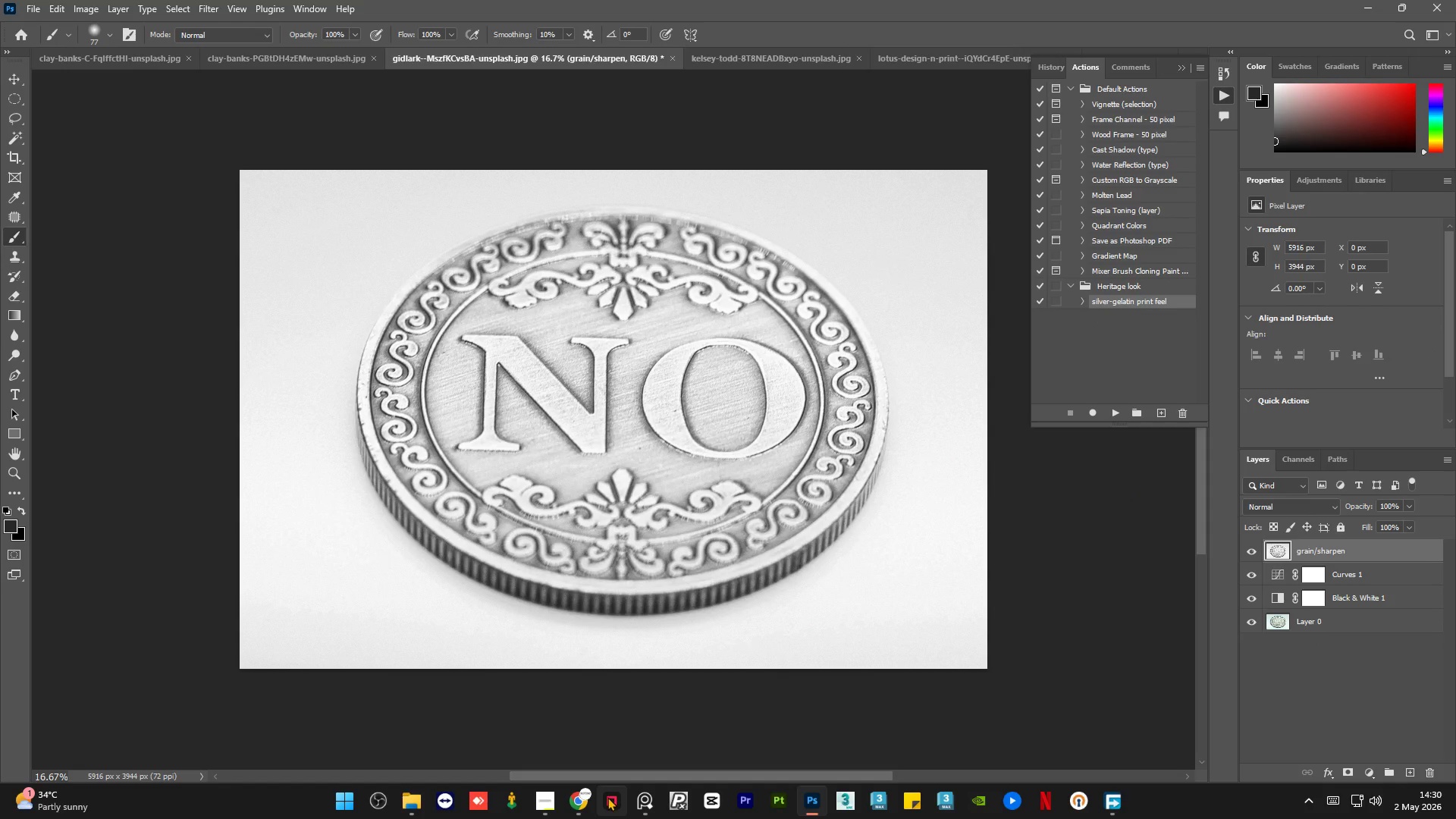 
left_click([642, 805])
 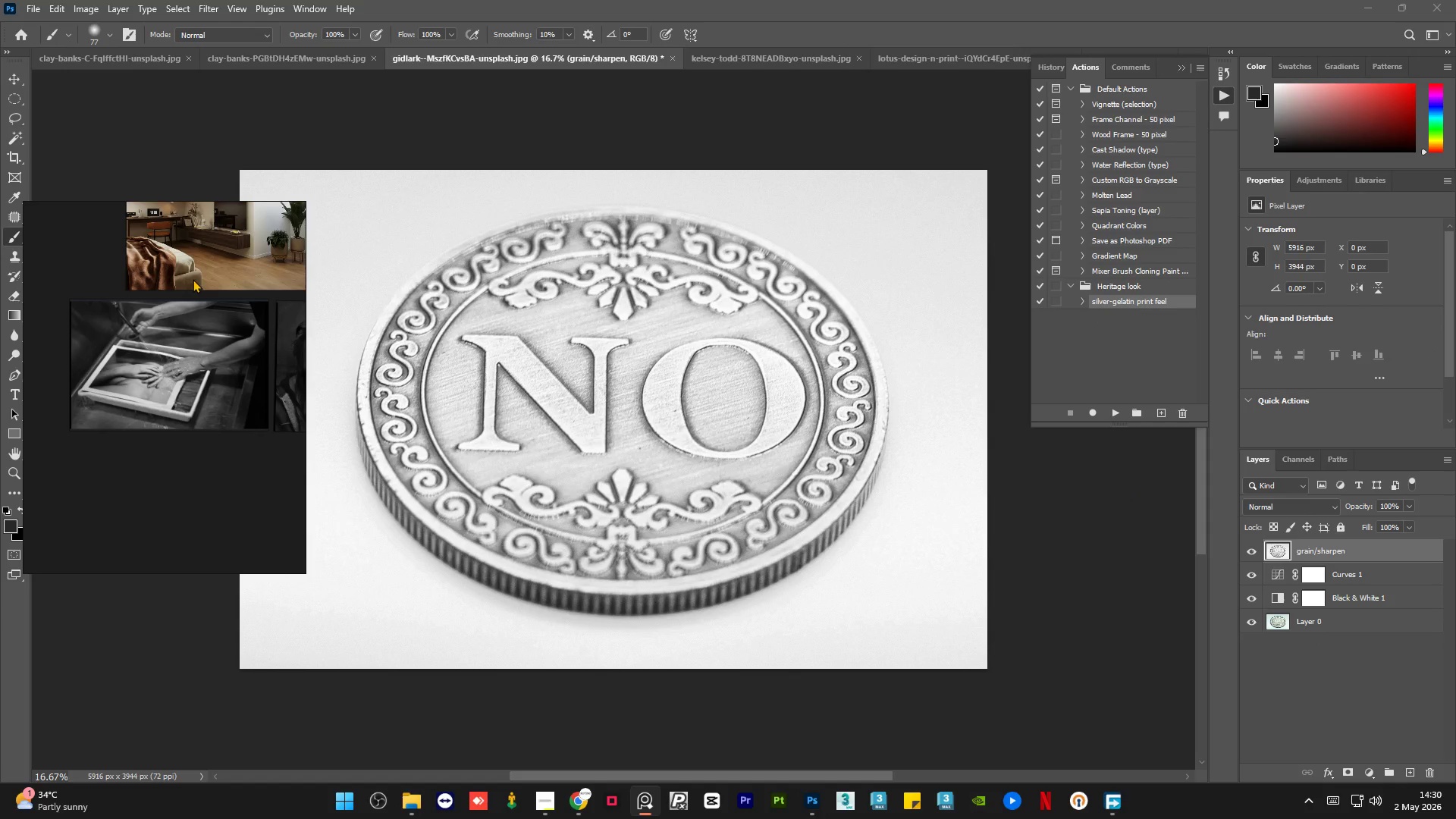 
scroll: coordinate [177, 312], scroll_direction: down, amount: 2.0
 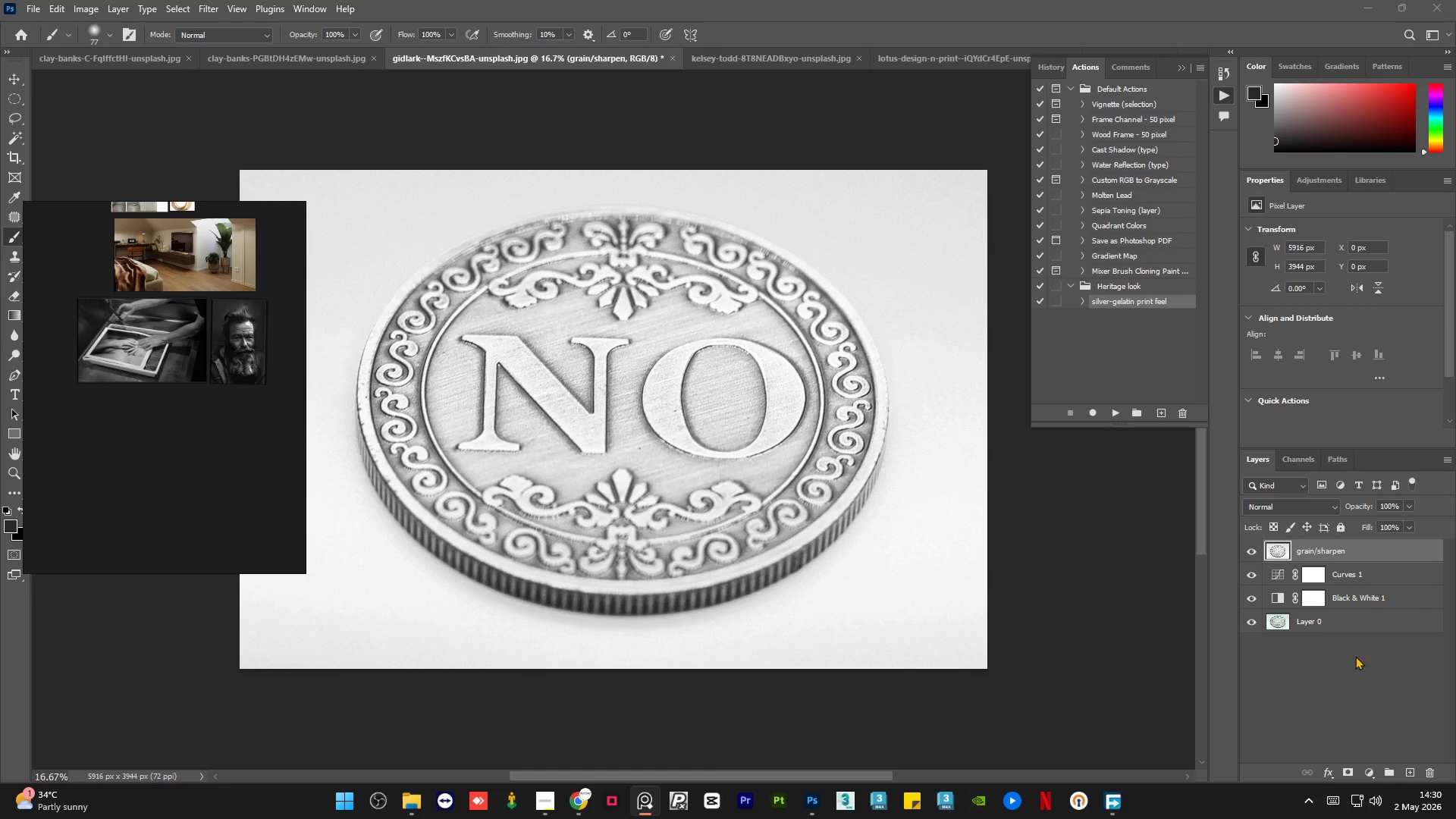 
left_click([1355, 678])
 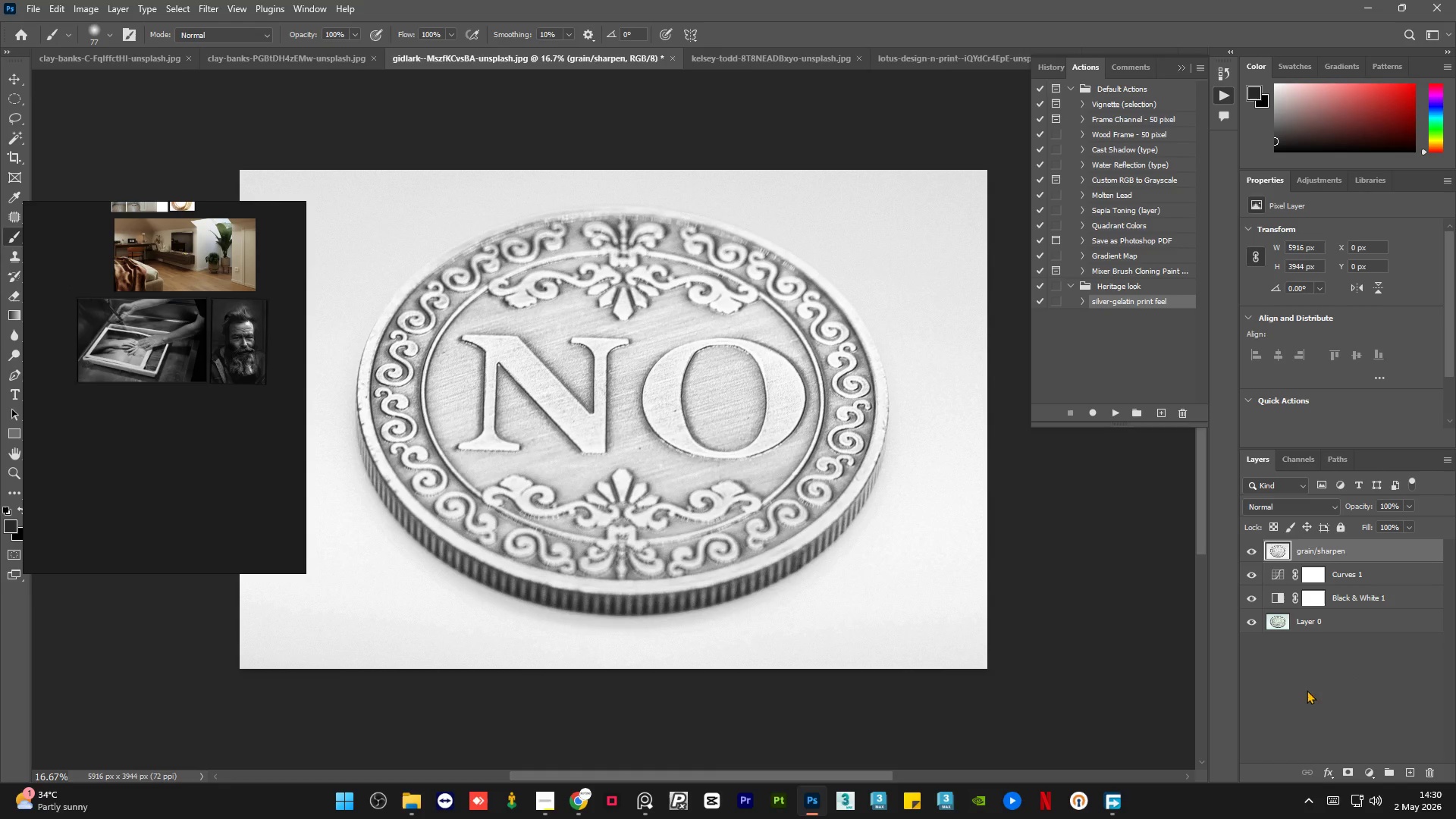 
left_click([1304, 694])
 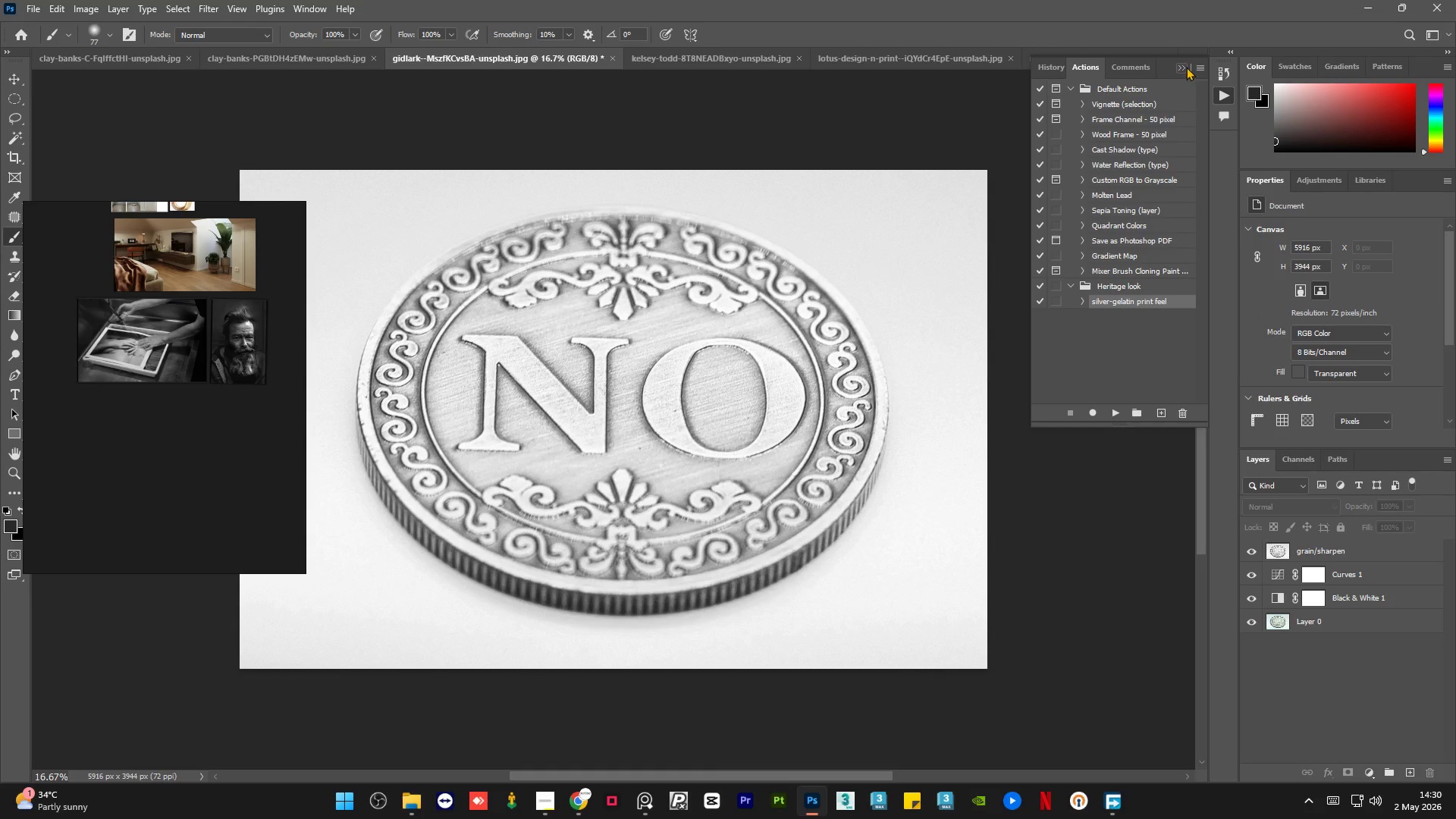 
left_click([1185, 66])
 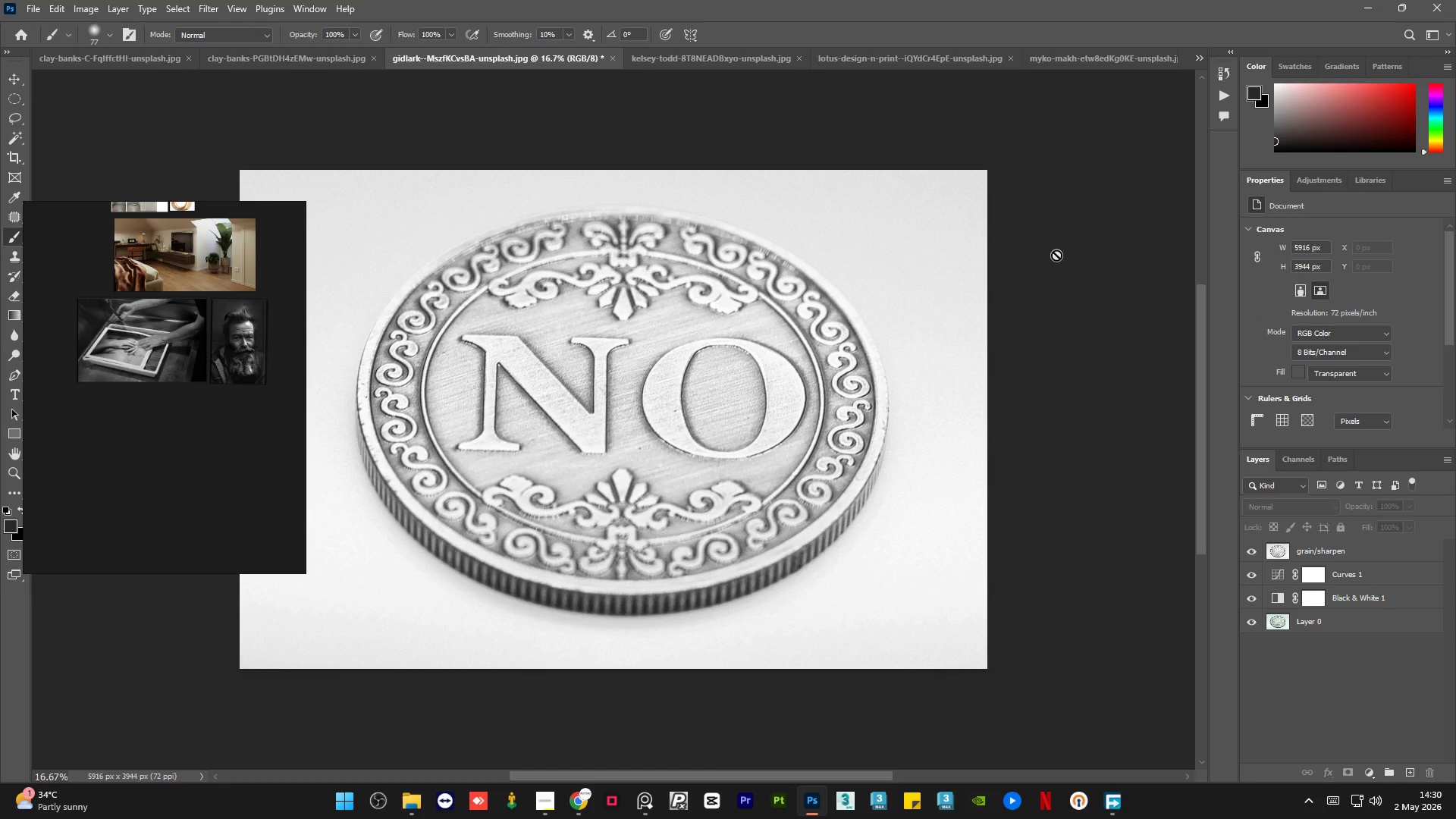 
wait(28.77)
 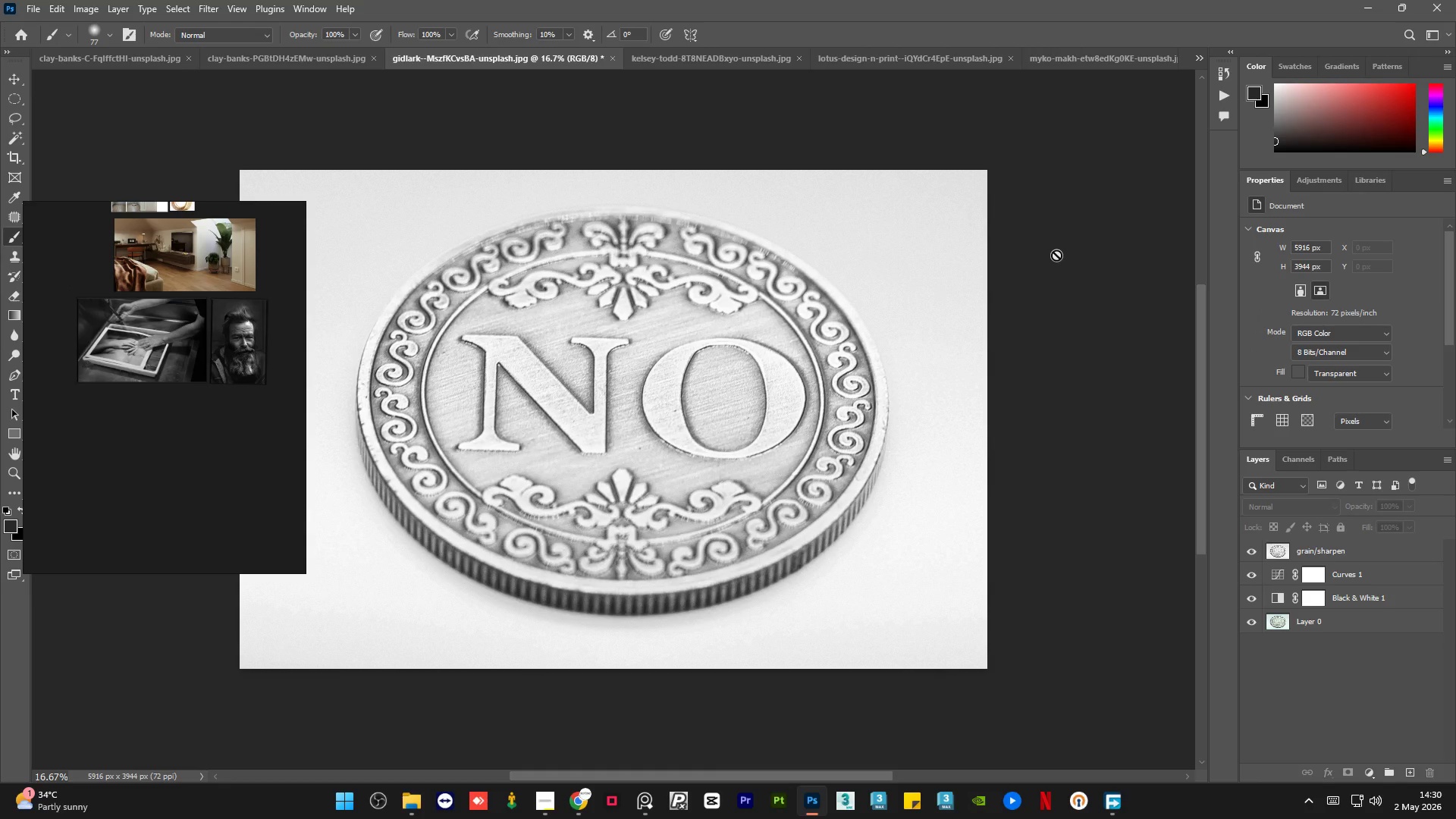 
left_click_drag(start_coordinate=[623, 777], to_coordinate=[583, 773])
 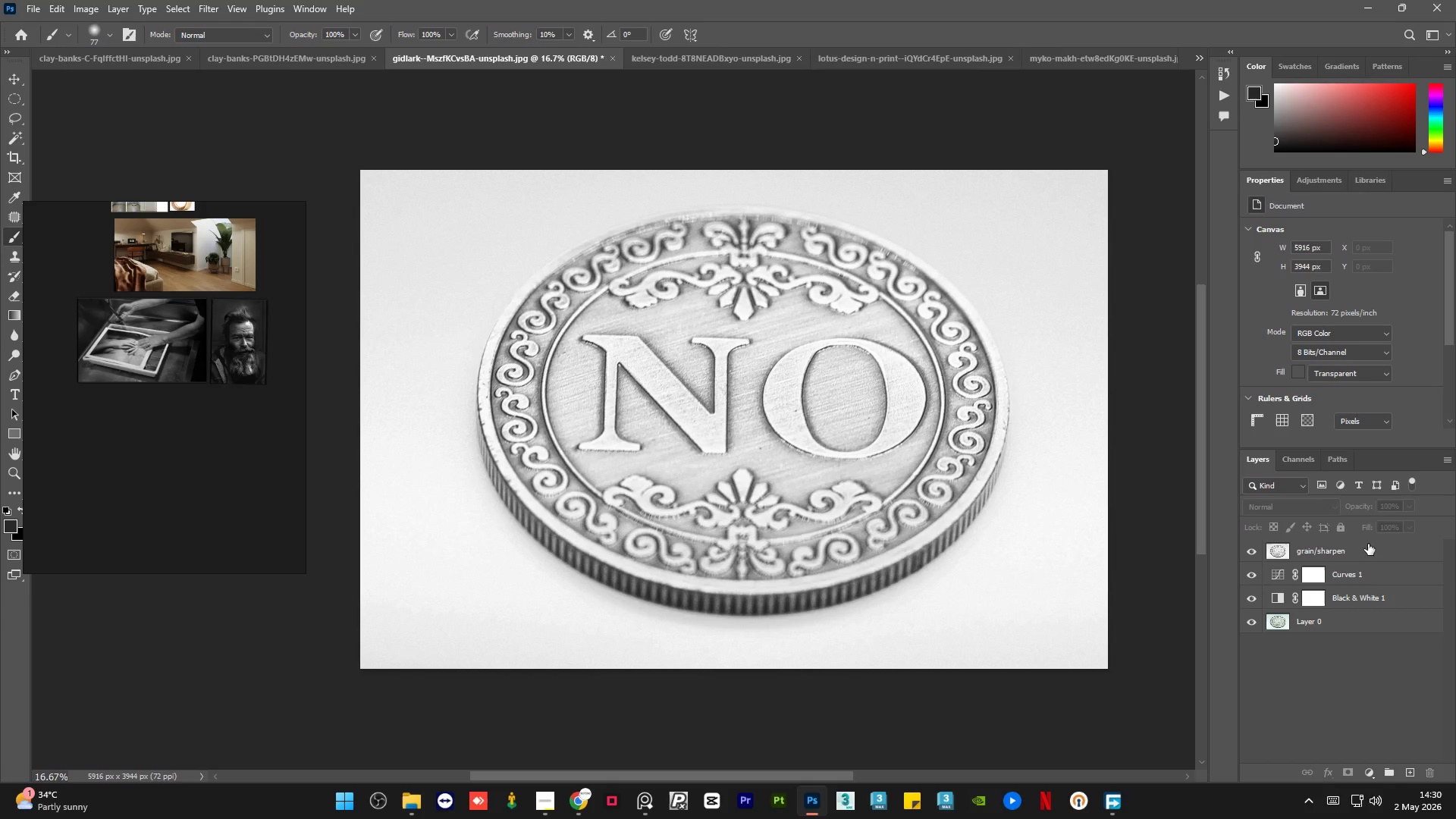 
left_click([1365, 547])
 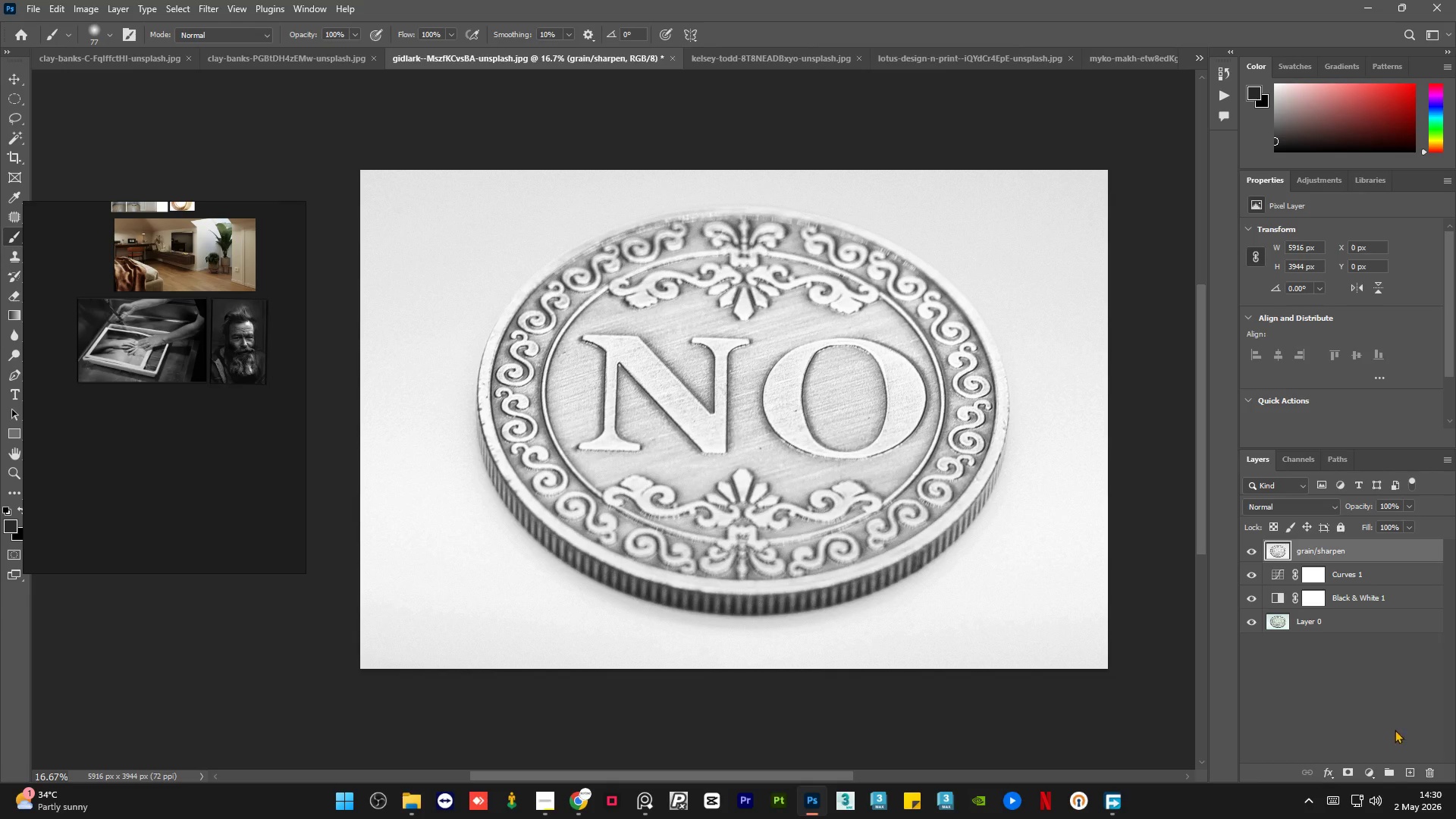 
left_click([1369, 774])
 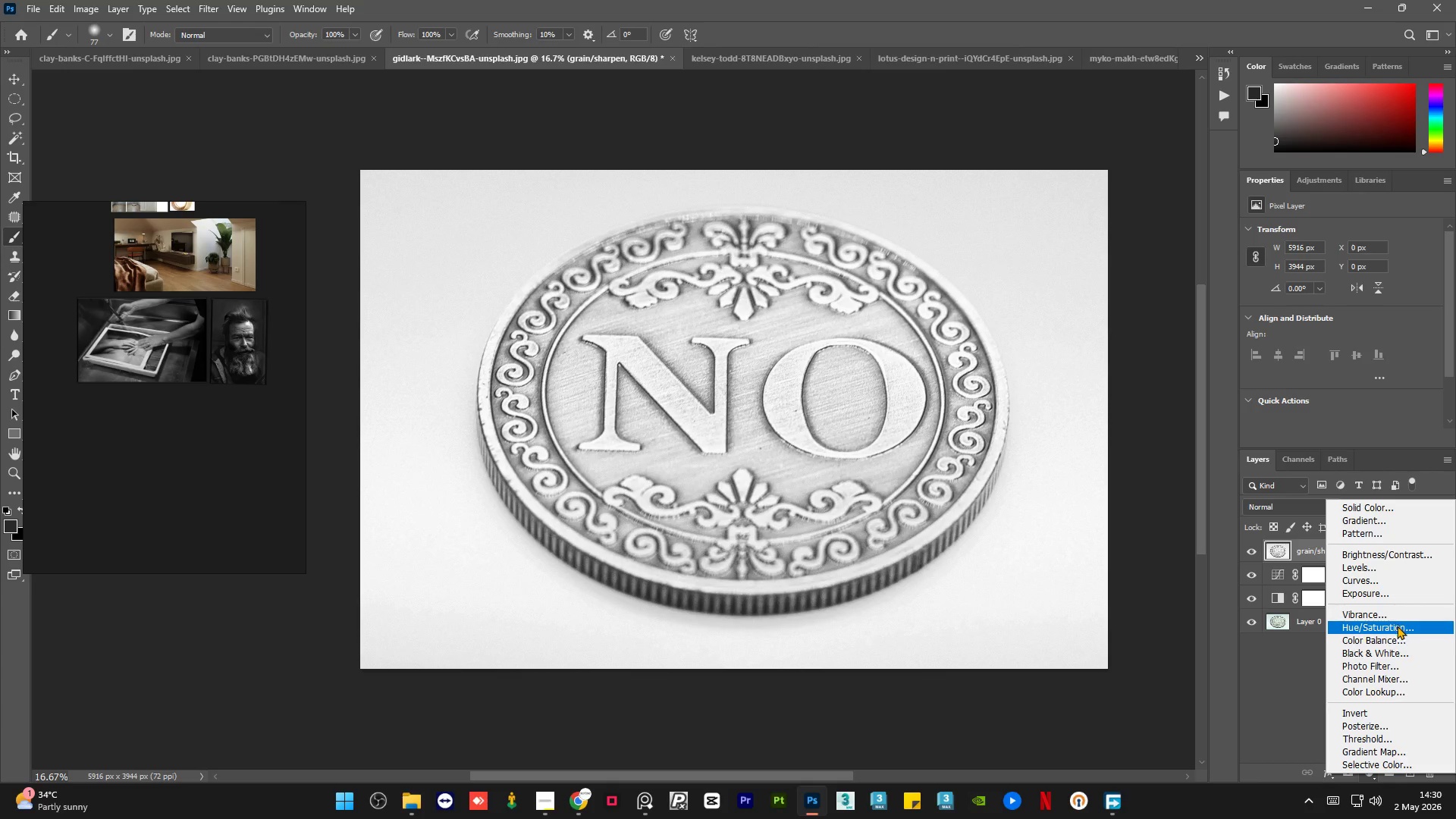 
left_click([1398, 654])
 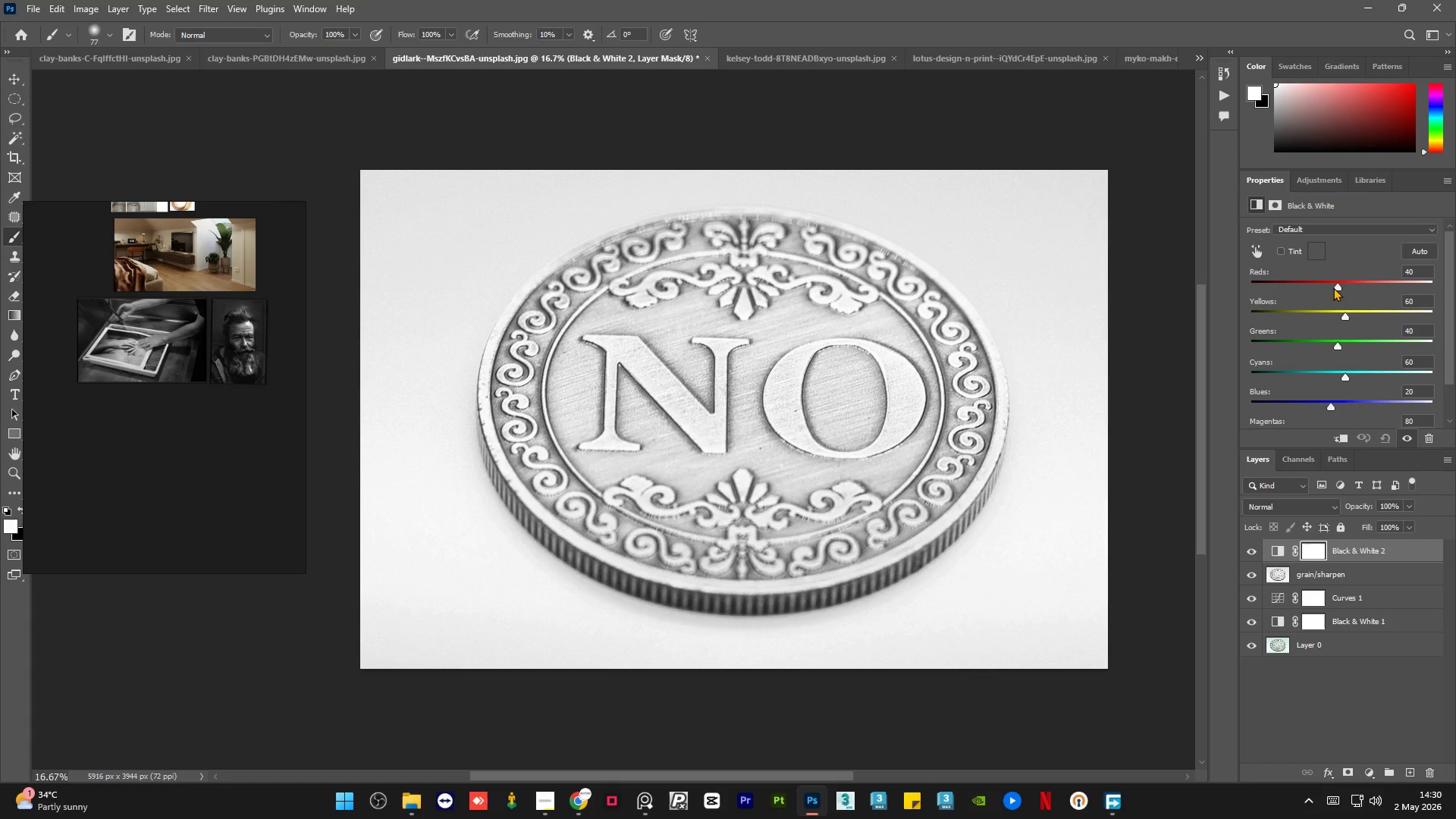 
left_click_drag(start_coordinate=[1335, 285], to_coordinate=[1423, 290])
 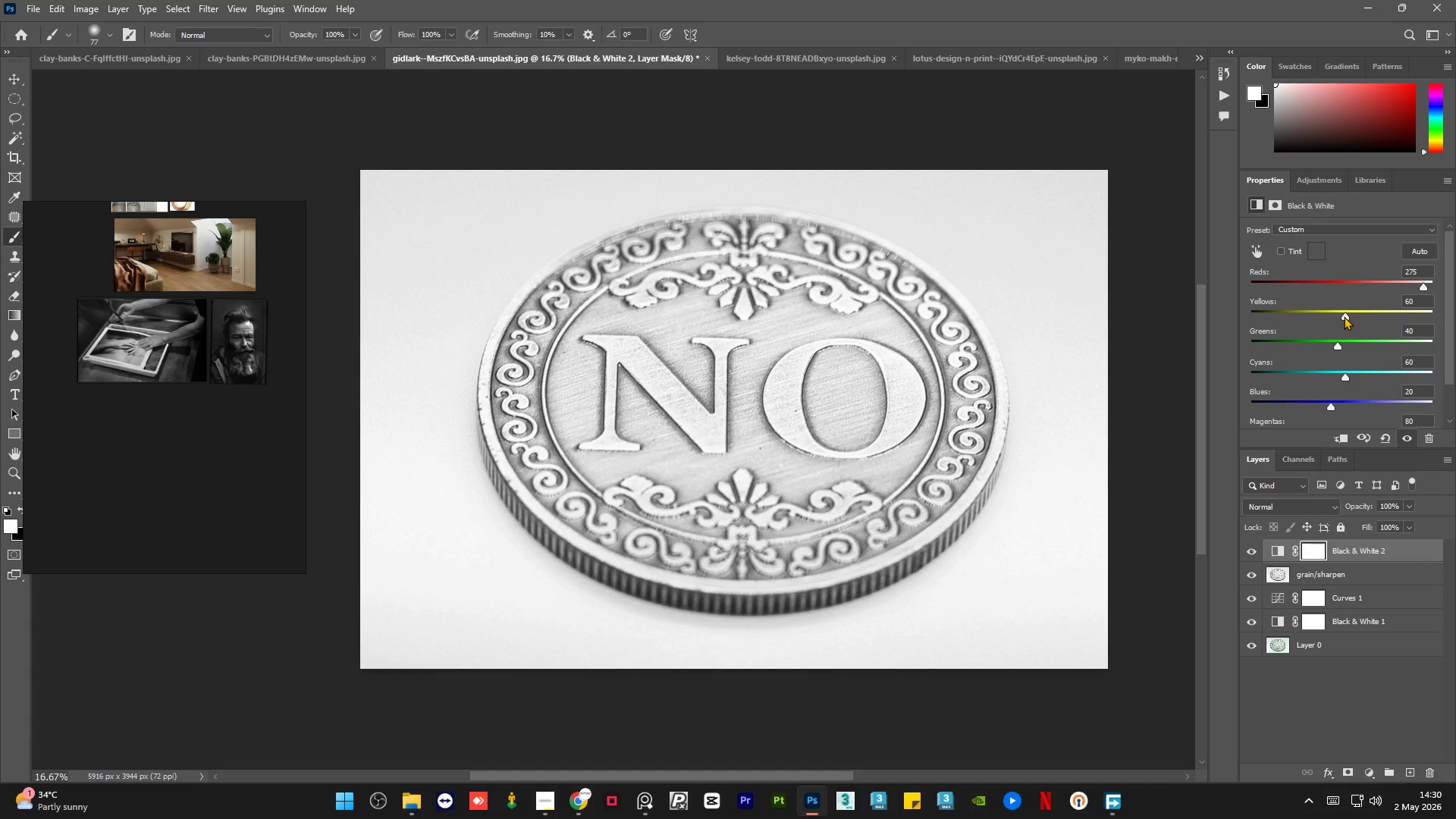 
left_click_drag(start_coordinate=[1345, 318], to_coordinate=[1417, 318])
 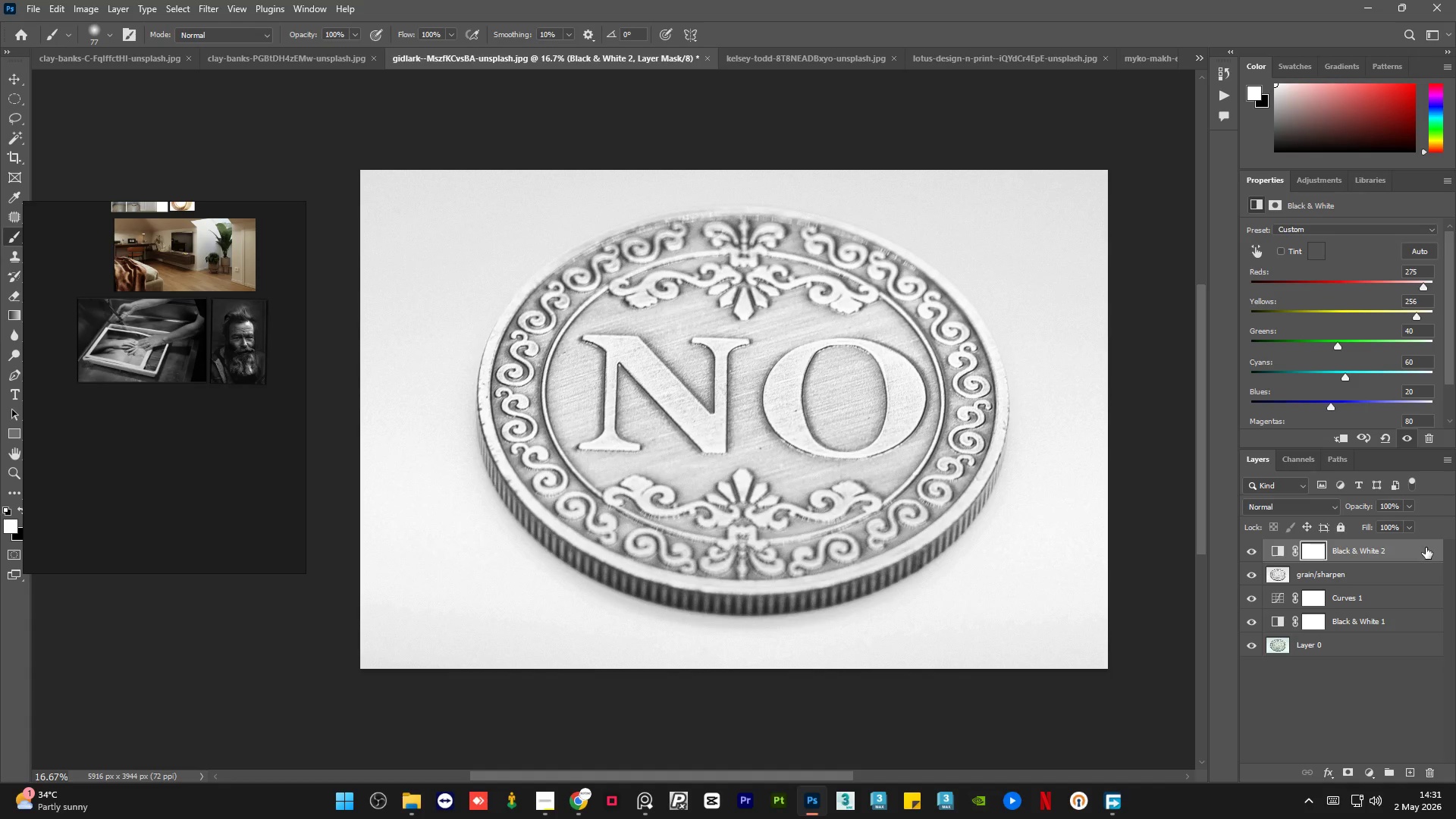 
right_click([1414, 551])
 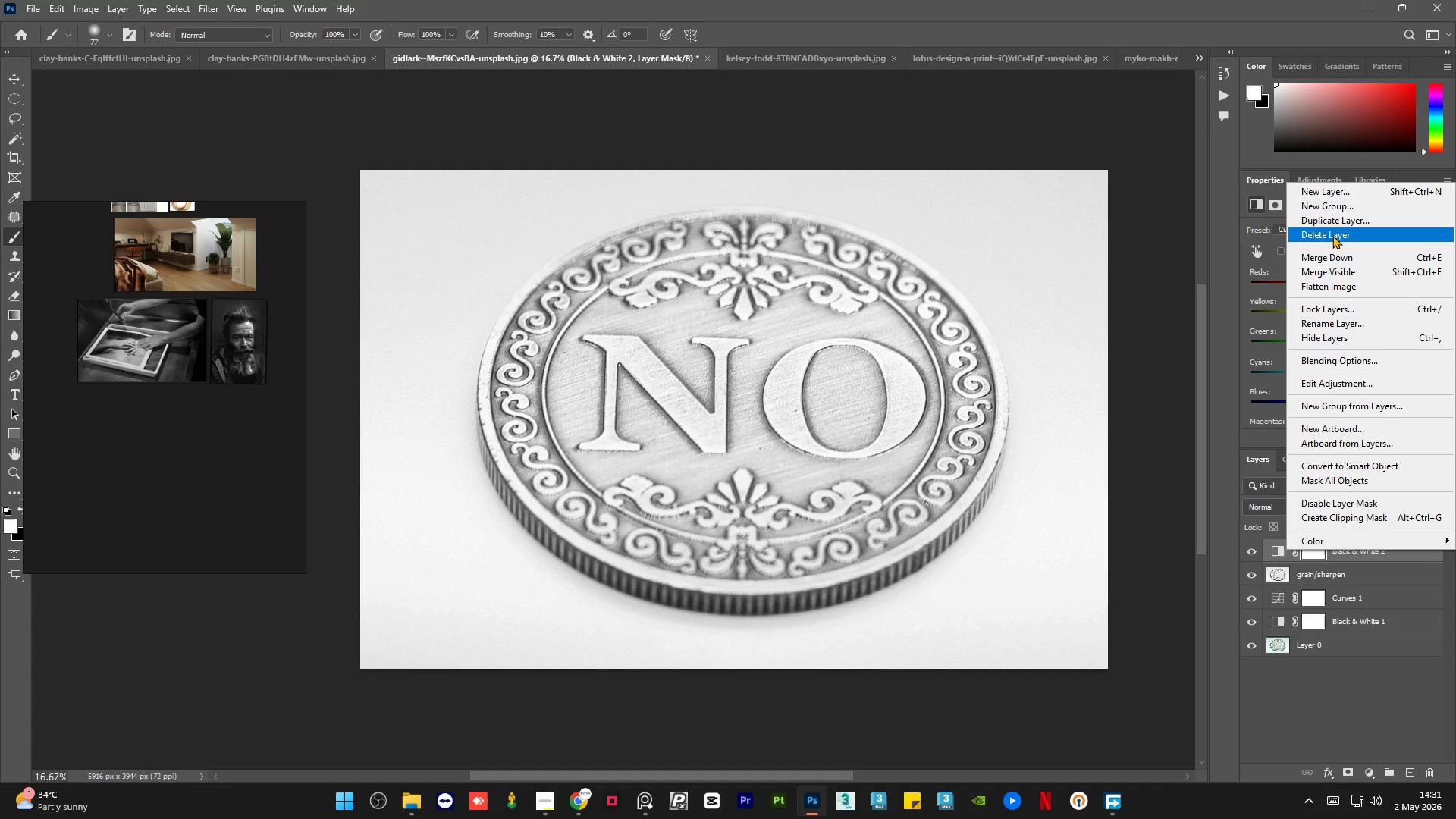 
left_click([1332, 235])
 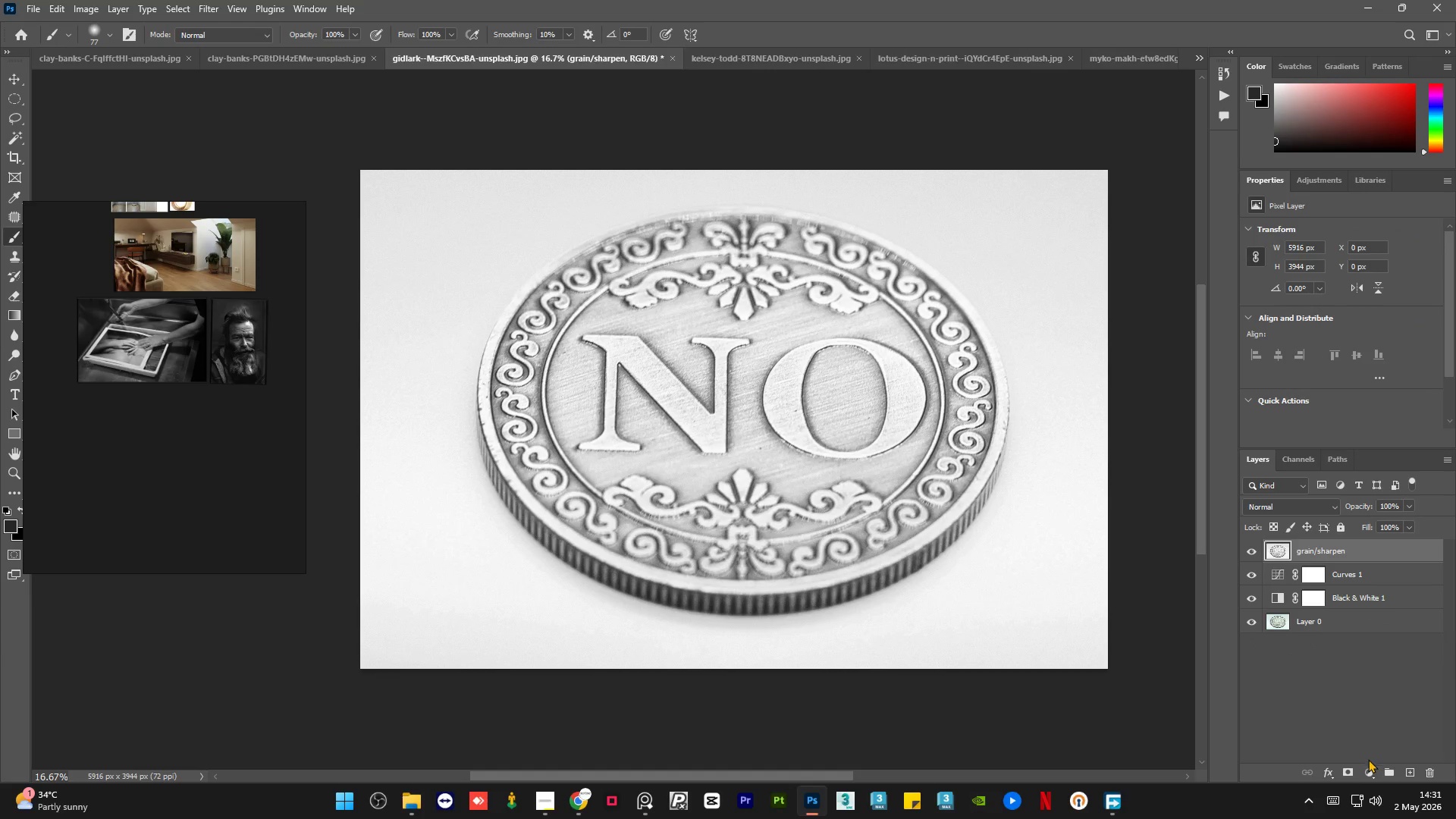 
left_click([1366, 768])
 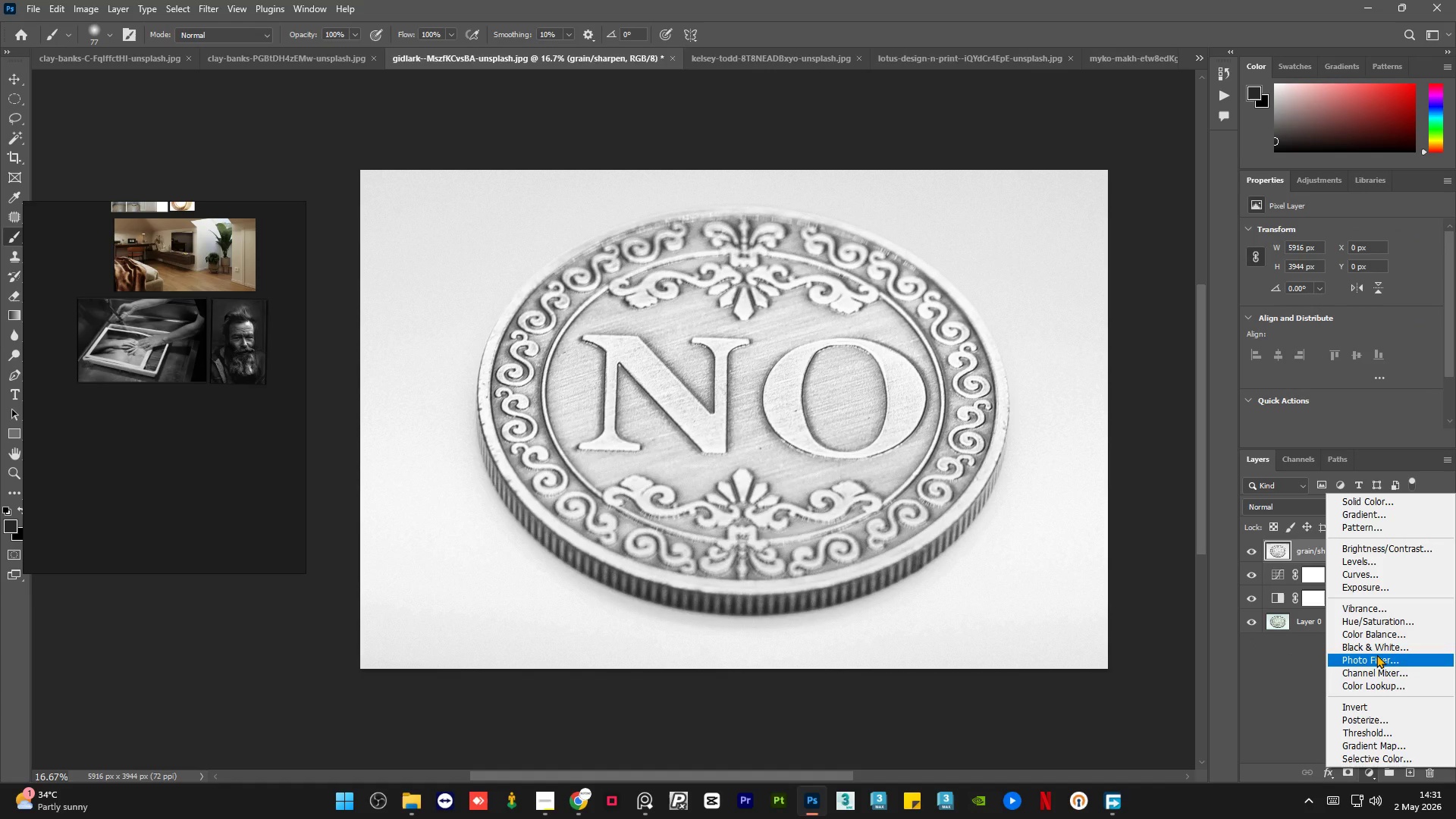 
wait(10.98)
 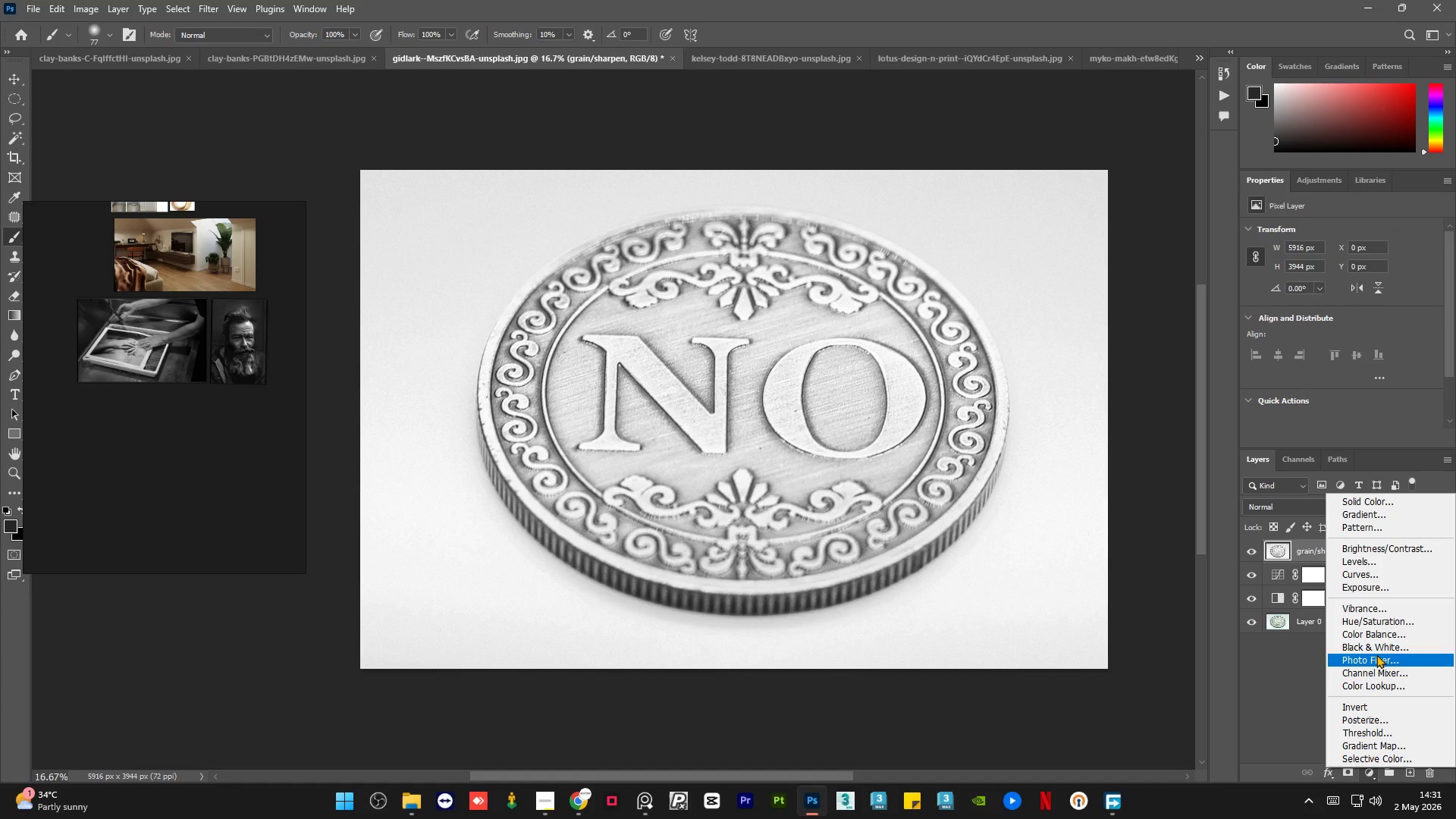 
left_click([1384, 570])
 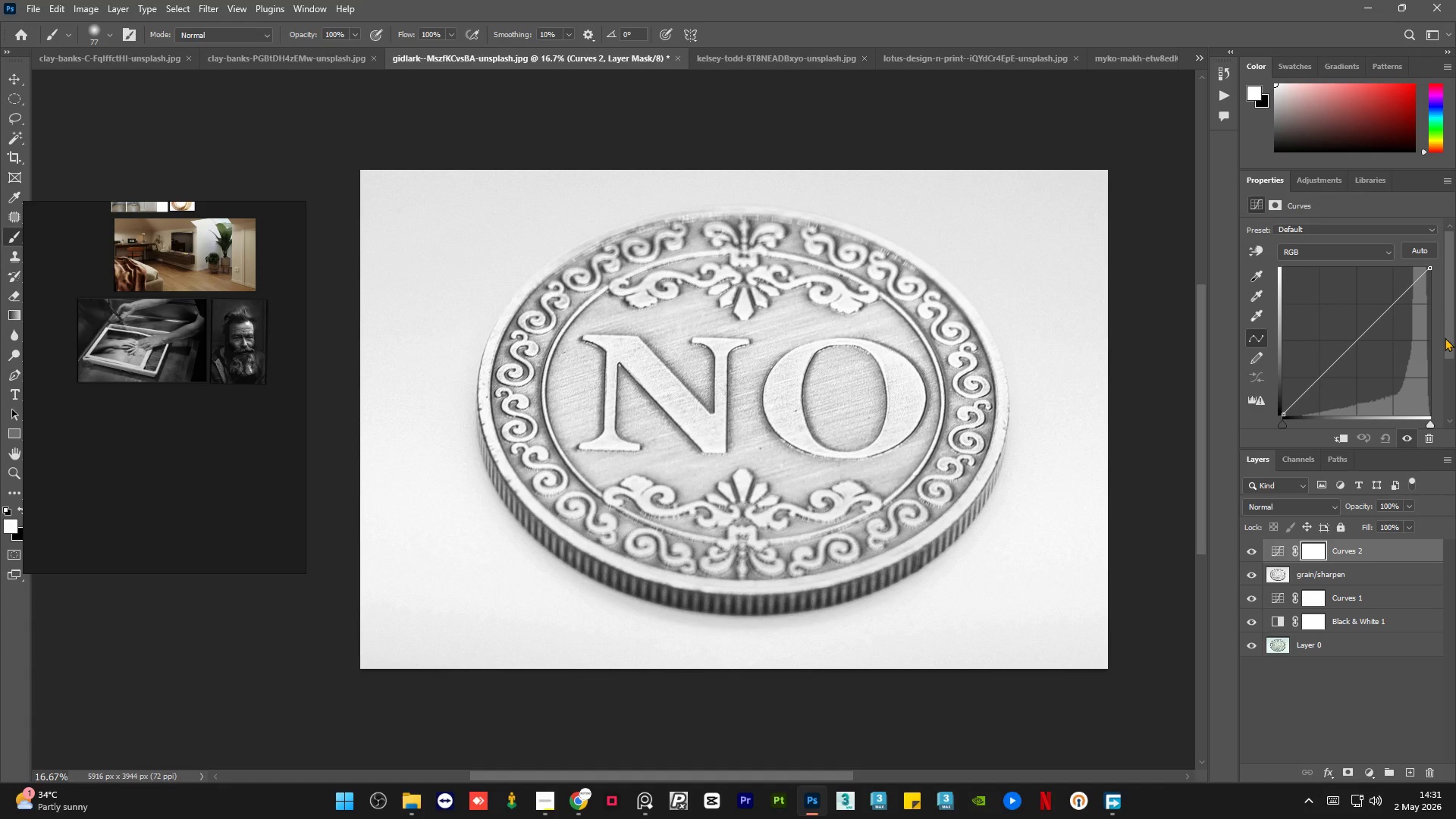 
left_click_drag(start_coordinate=[1449, 332], to_coordinate=[1450, 337])
 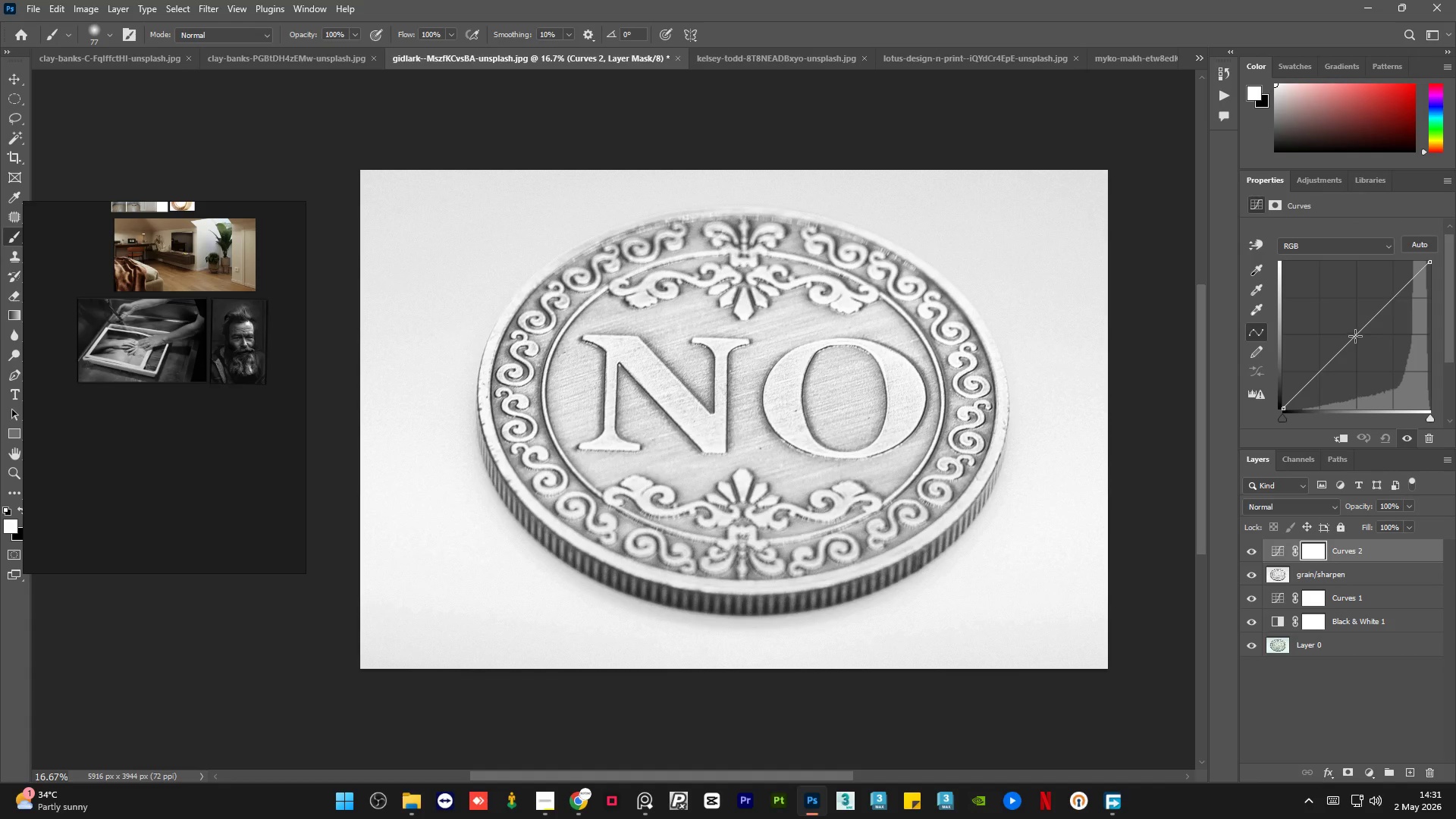 
left_click([1356, 332])
 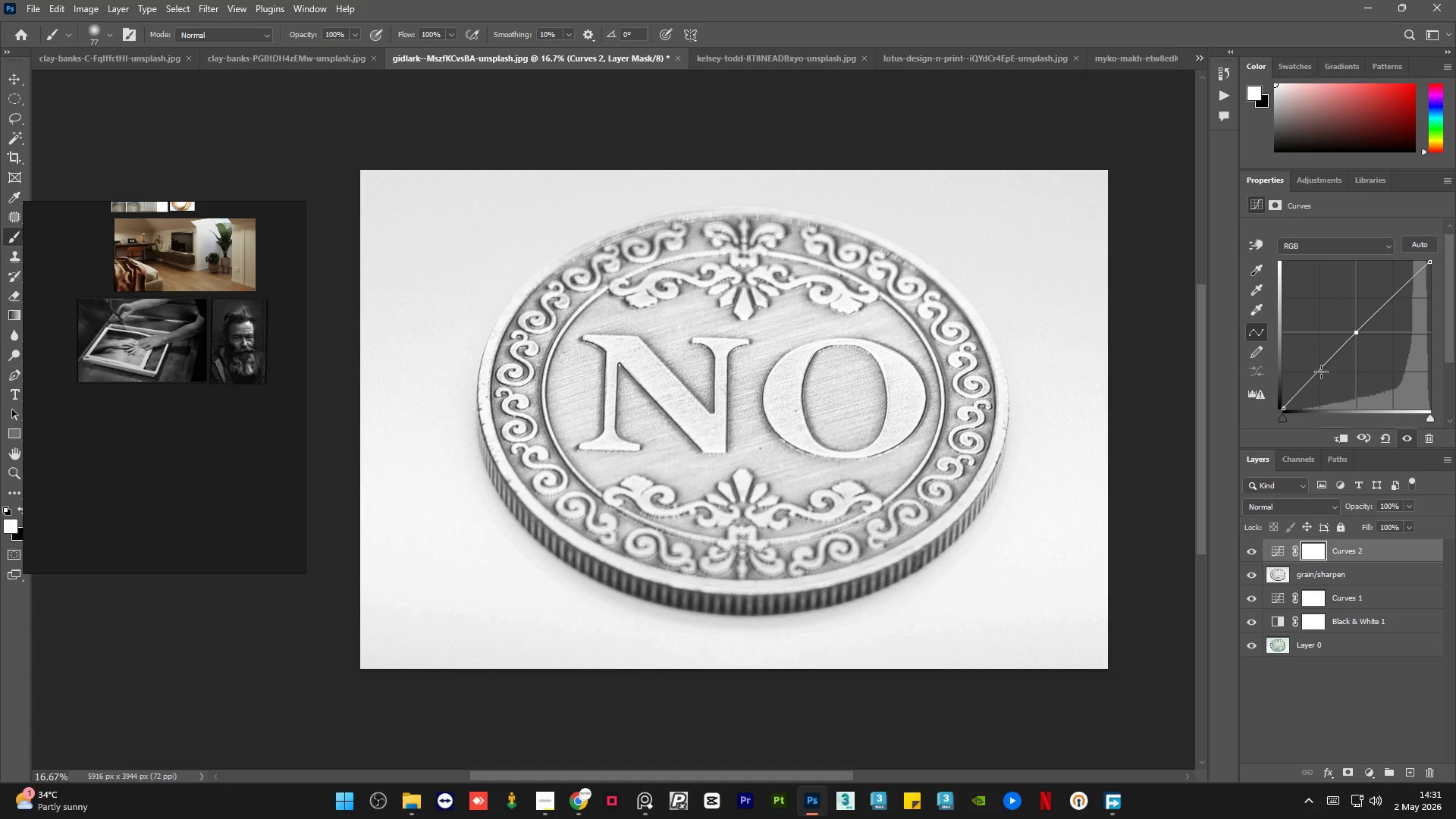 
left_click([1321, 372])
 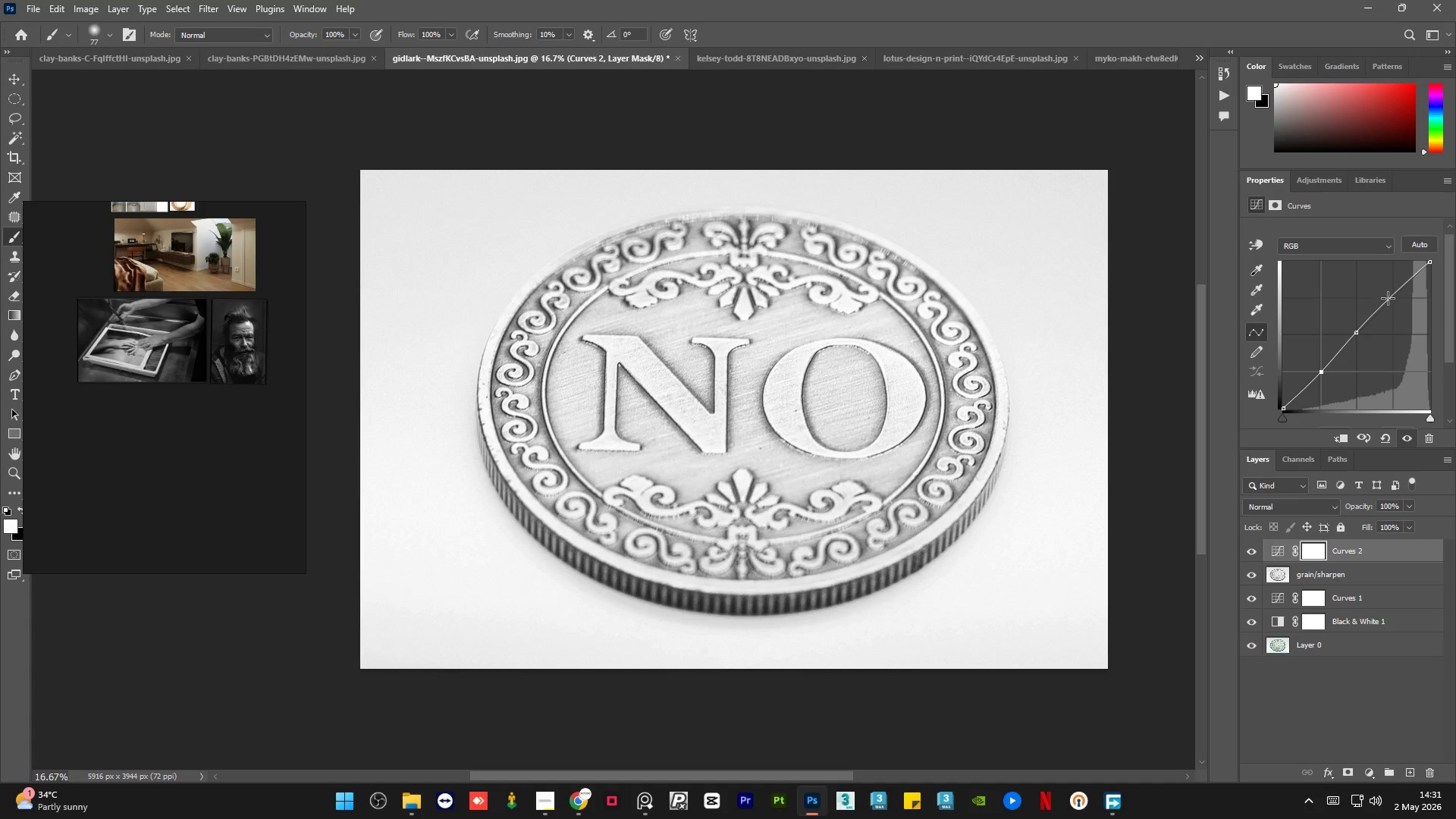 
left_click([1389, 298])
 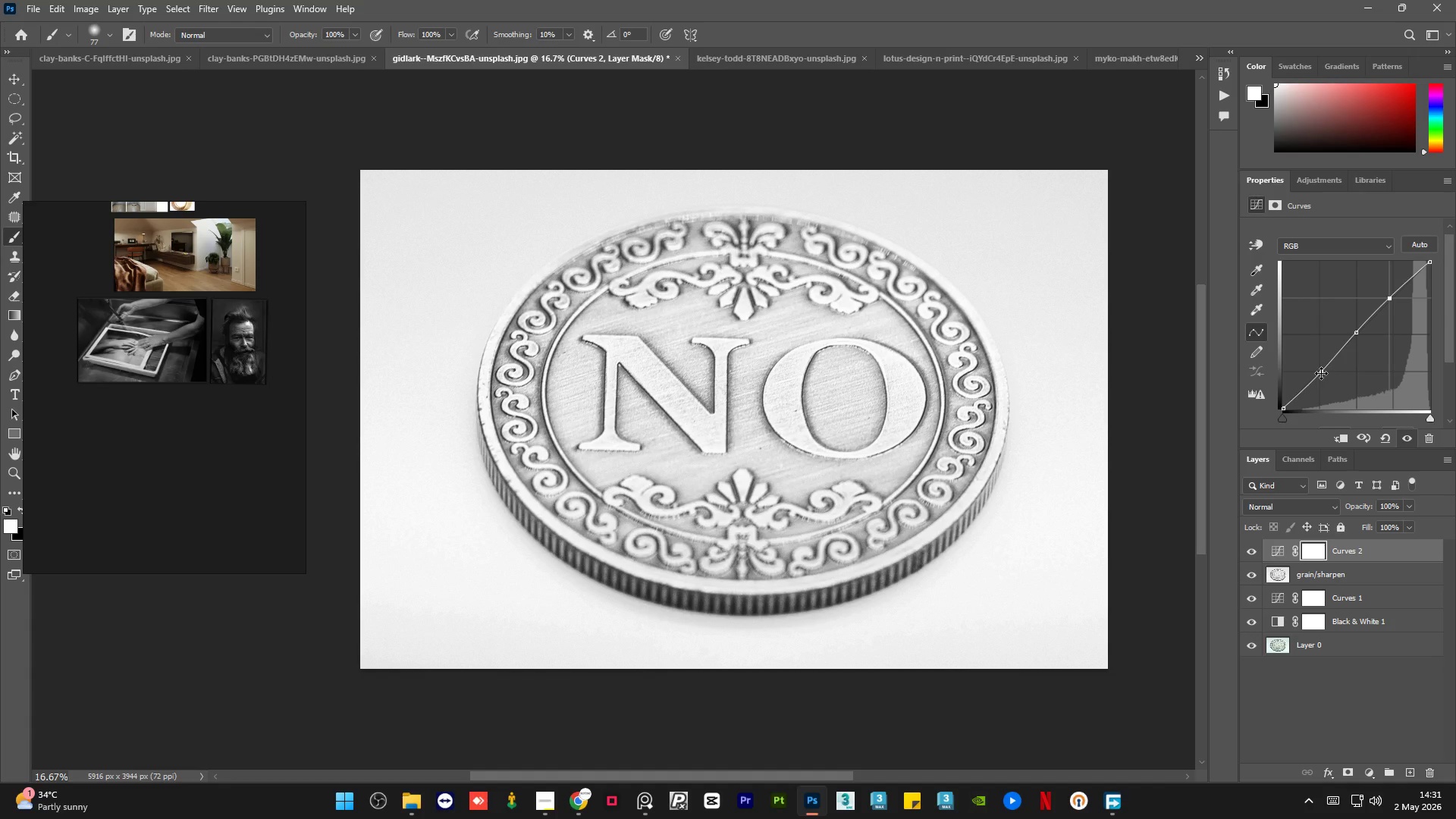 
left_click_drag(start_coordinate=[1321, 373], to_coordinate=[1326, 378])
 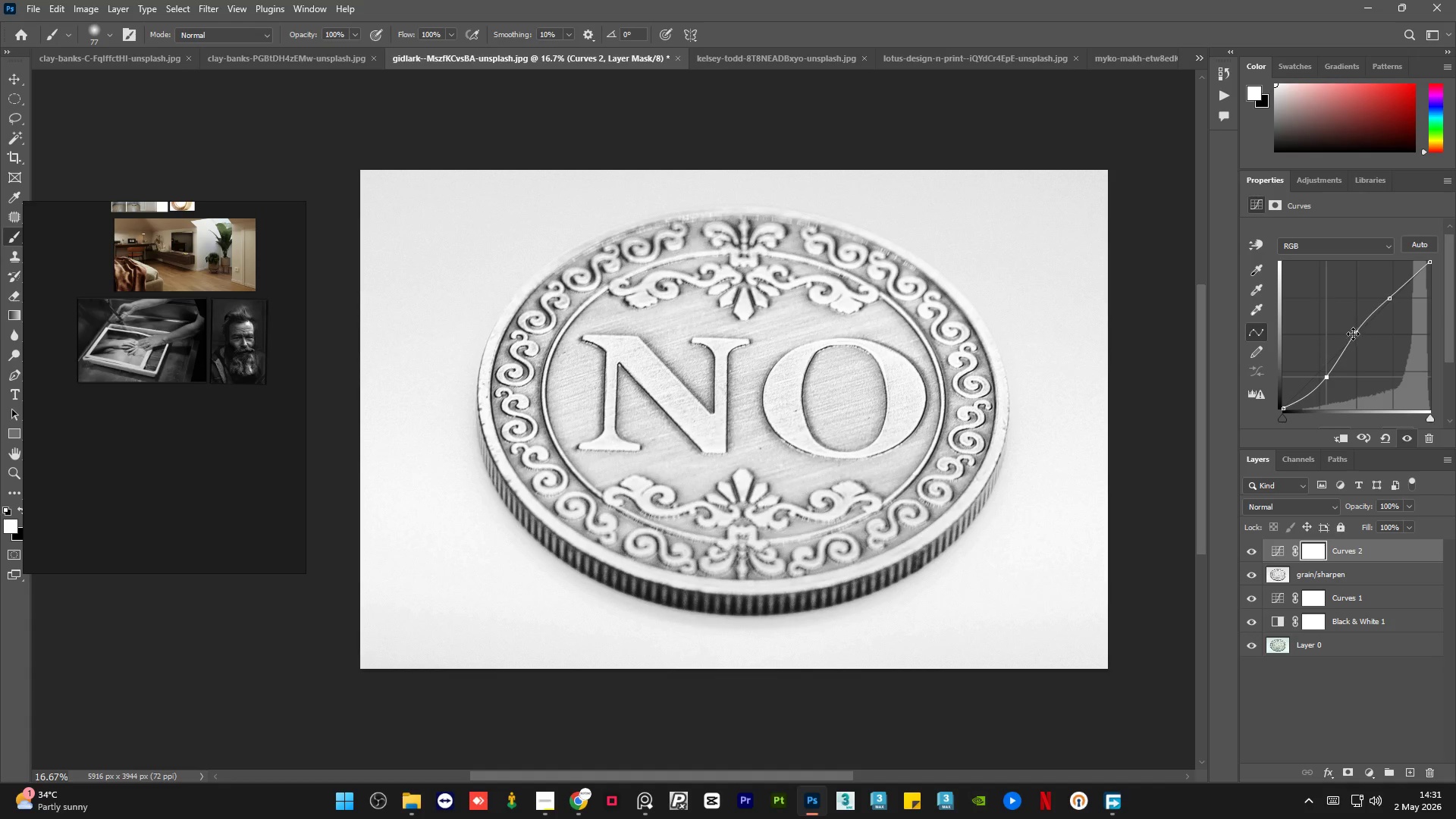 
left_click_drag(start_coordinate=[1353, 334], to_coordinate=[1355, 340])
 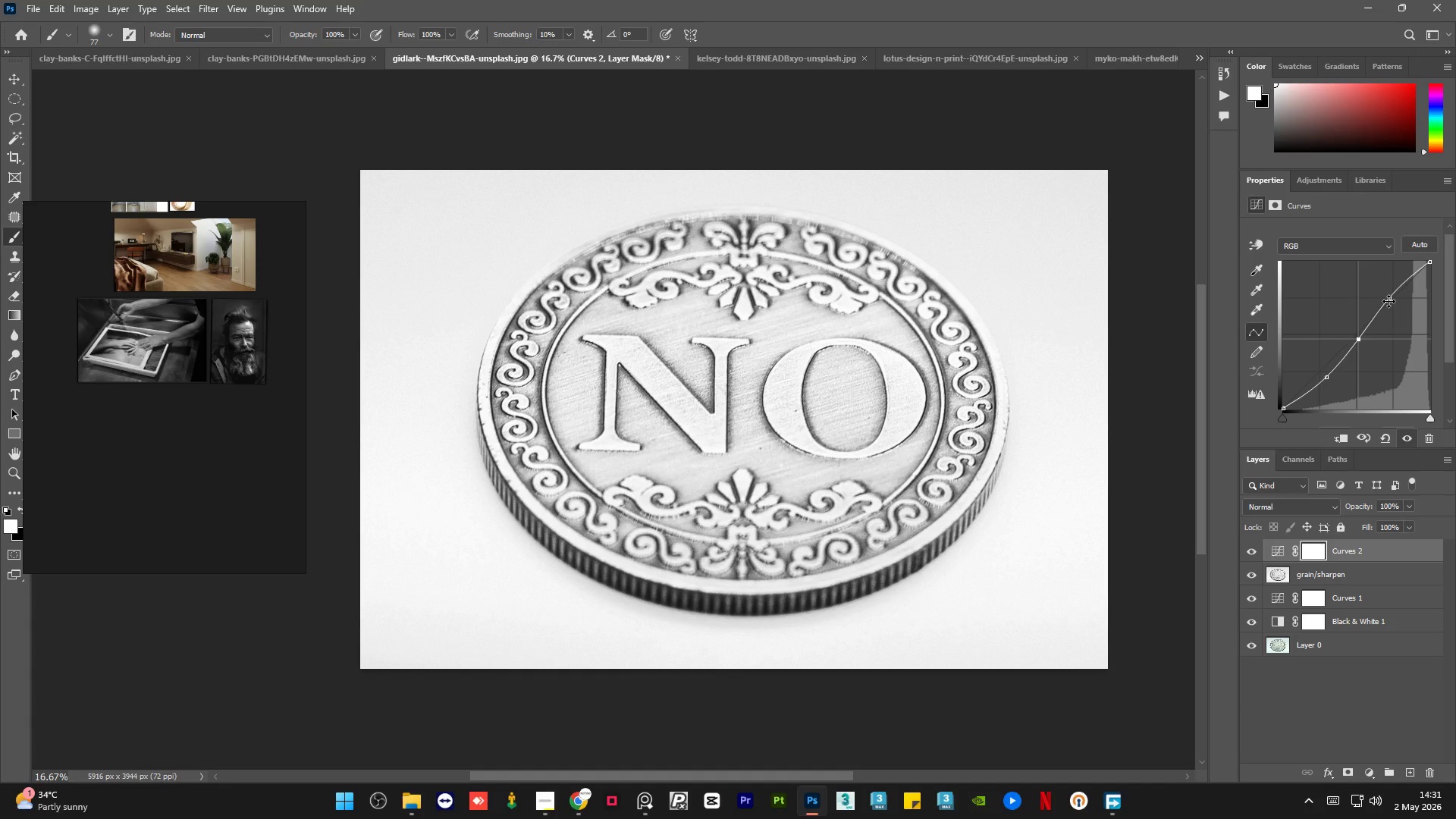 
left_click_drag(start_coordinate=[1389, 301], to_coordinate=[1393, 309])
 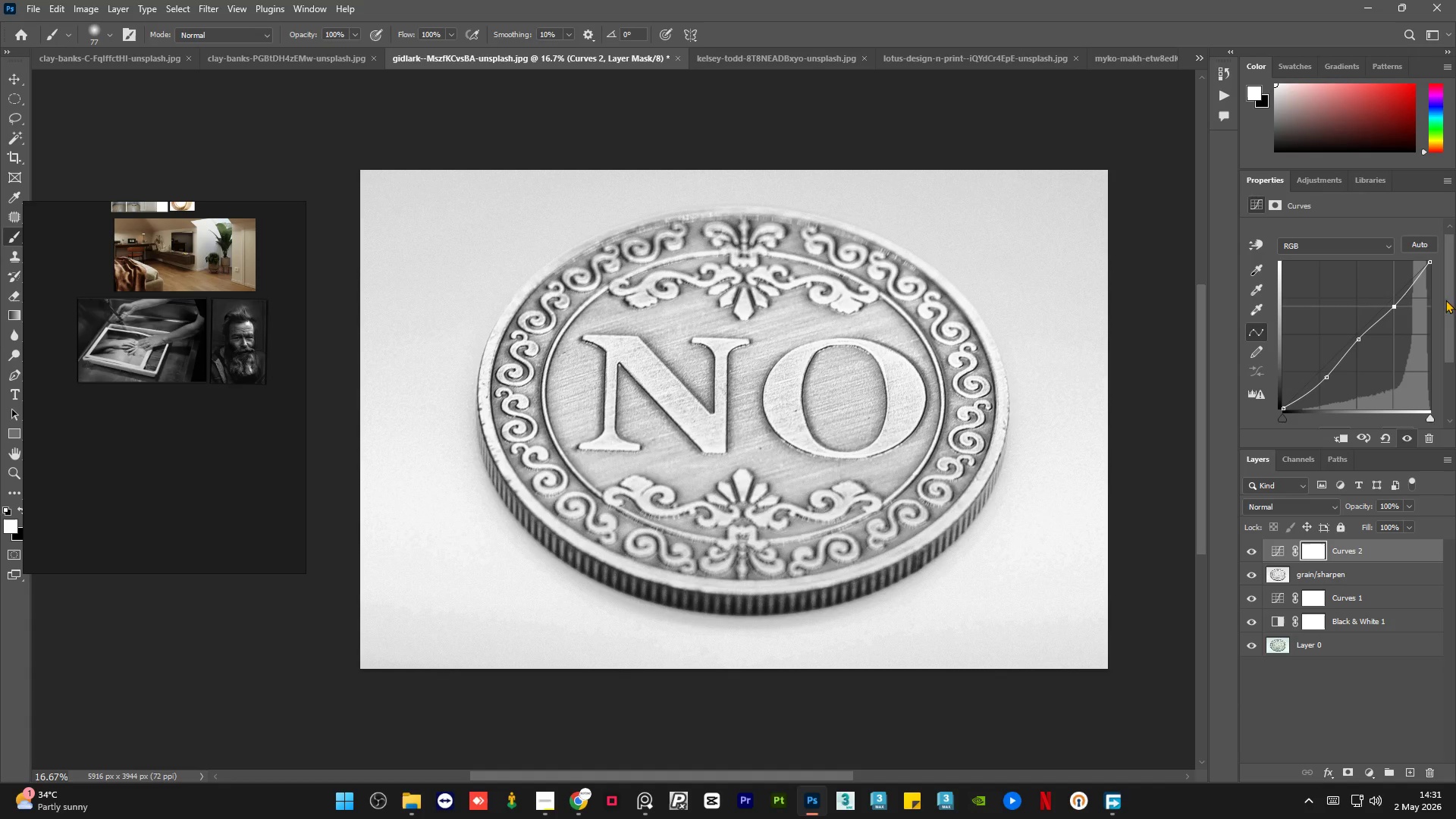 
left_click_drag(start_coordinate=[1455, 297], to_coordinate=[1455, 270])
 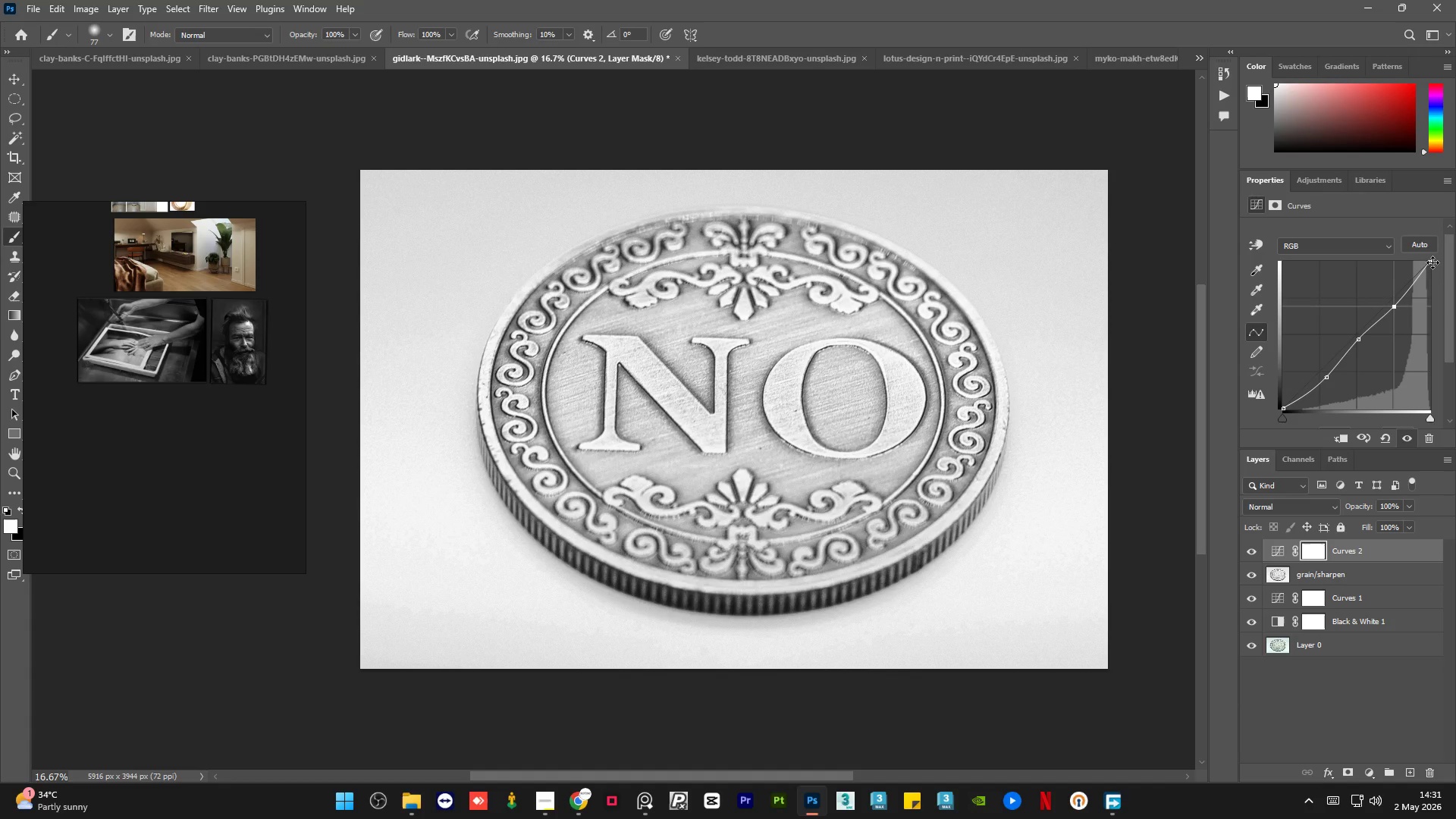 
left_click_drag(start_coordinate=[1432, 262], to_coordinate=[1436, 256])
 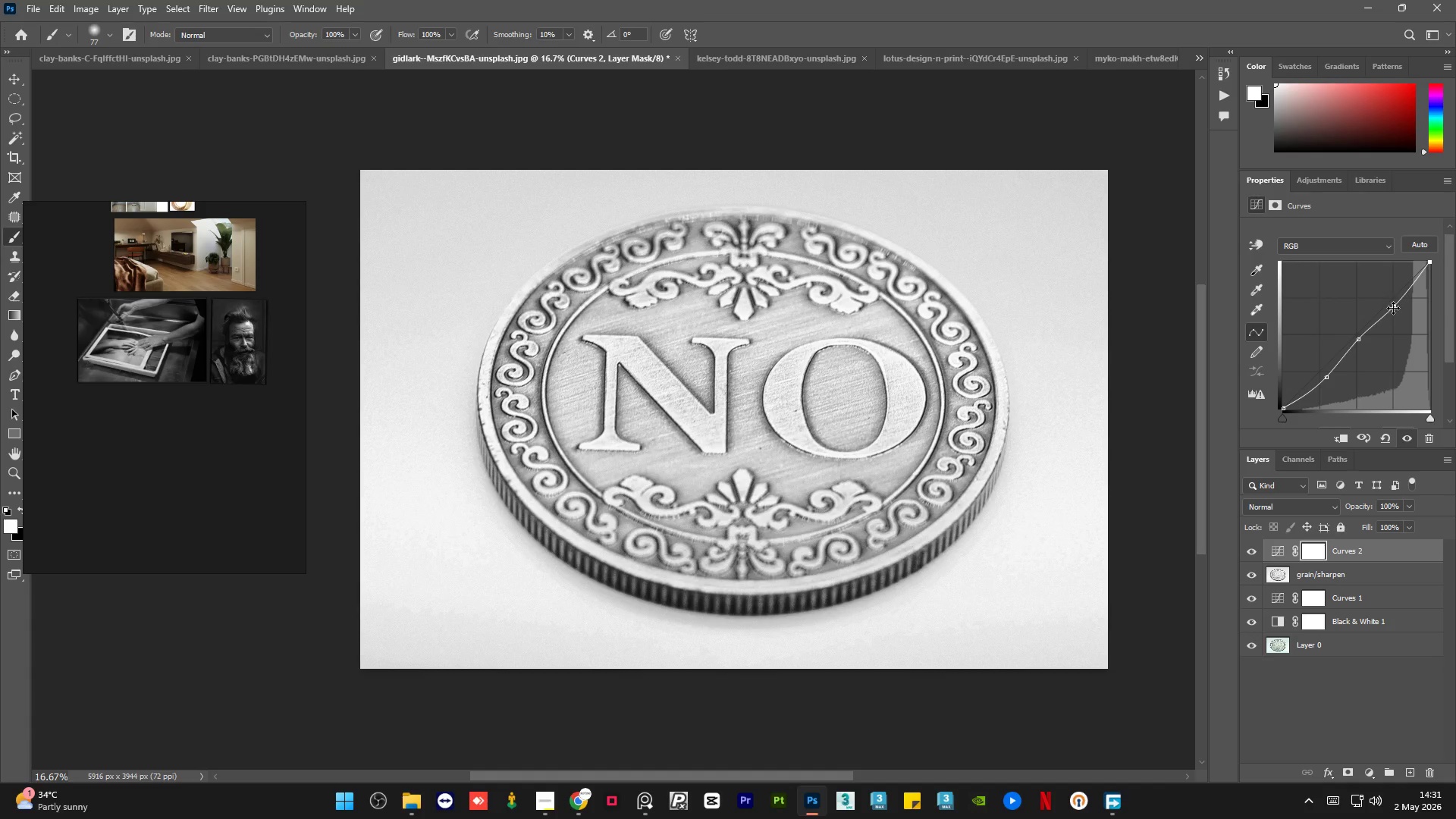 
left_click_drag(start_coordinate=[1393, 307], to_coordinate=[1398, 321])
 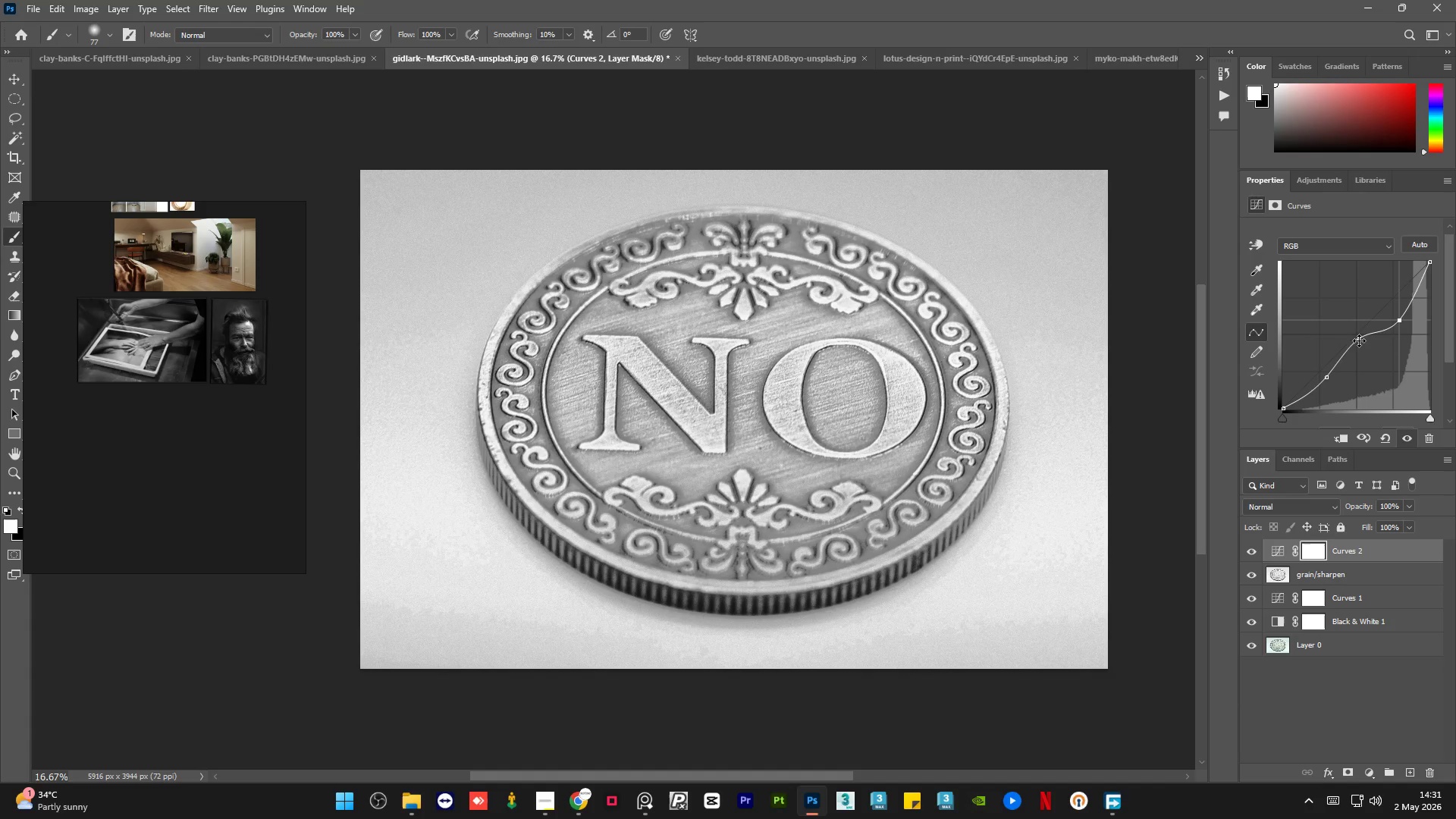 
left_click_drag(start_coordinate=[1358, 340], to_coordinate=[1358, 355])
 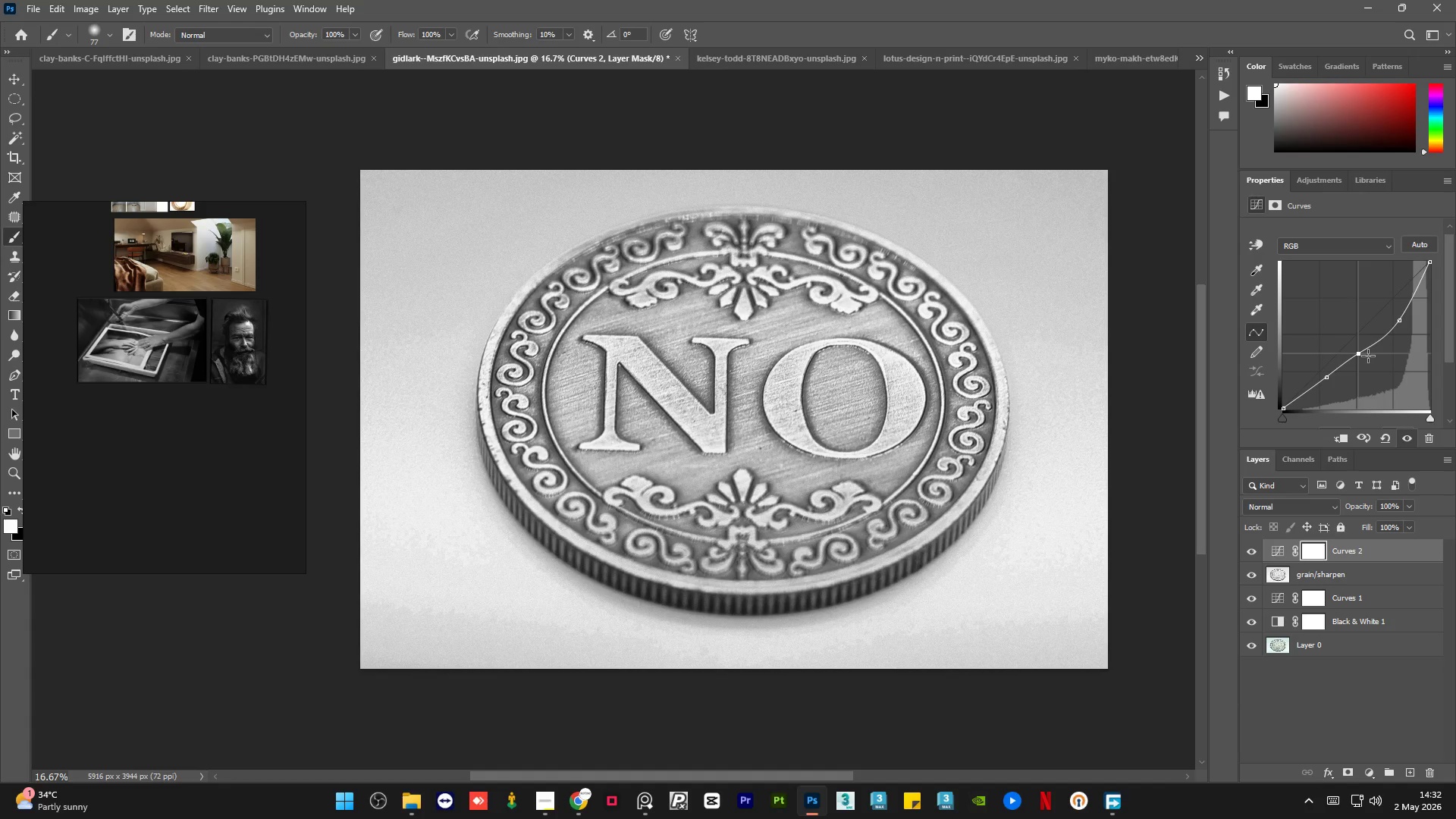 
wait(19.33)
 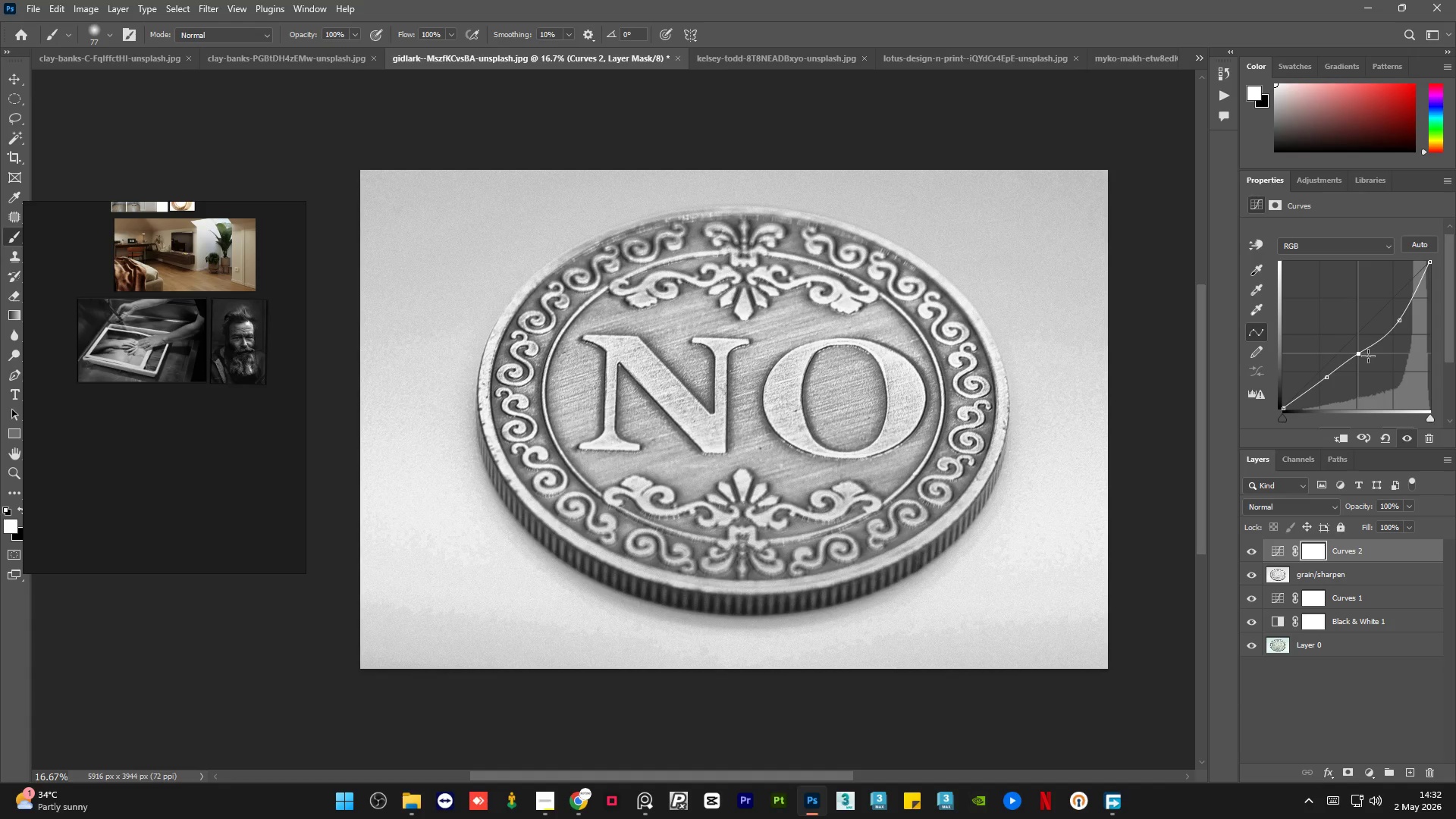 
left_click([309, 58])
 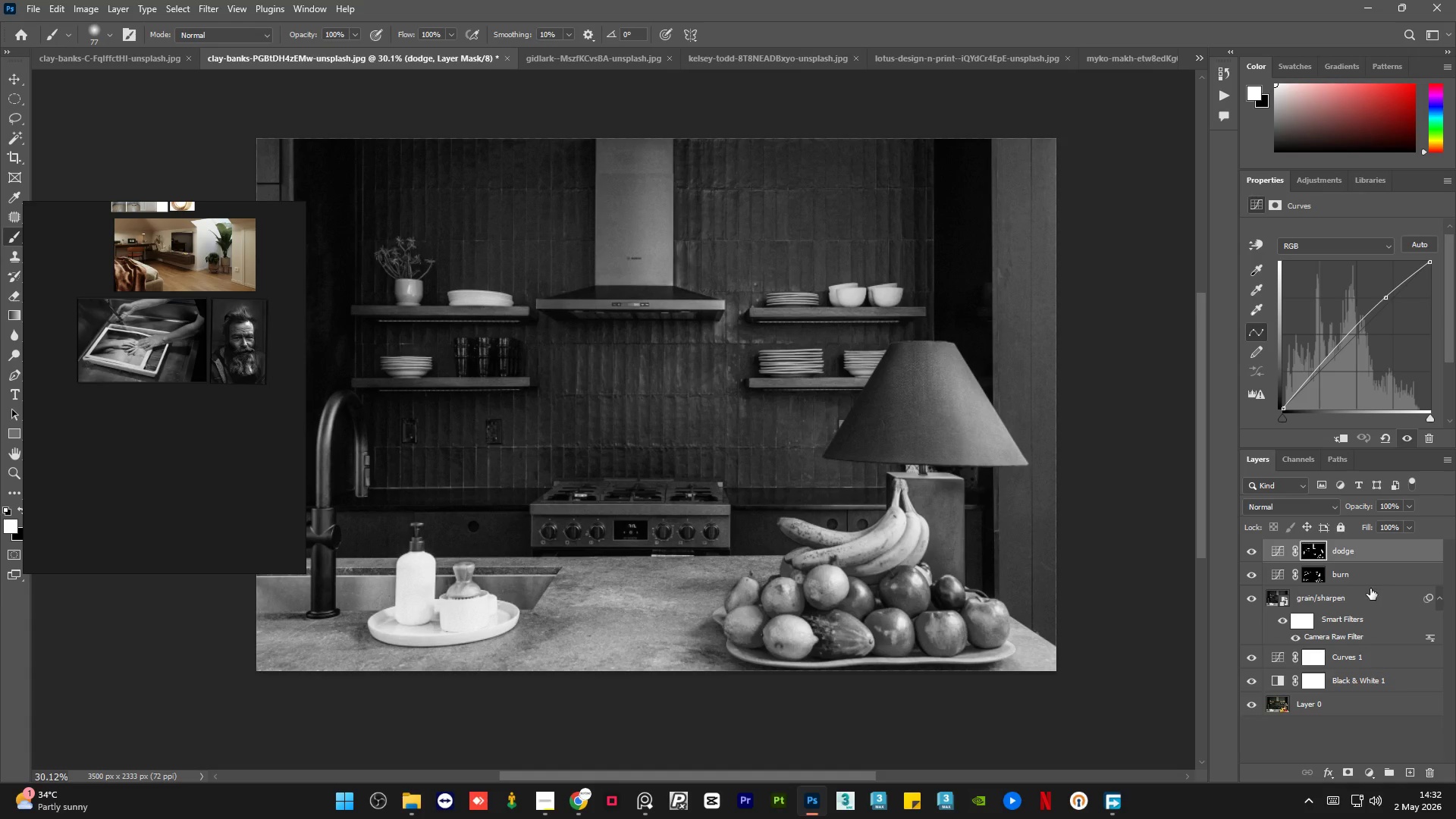 
left_click([1379, 579])
 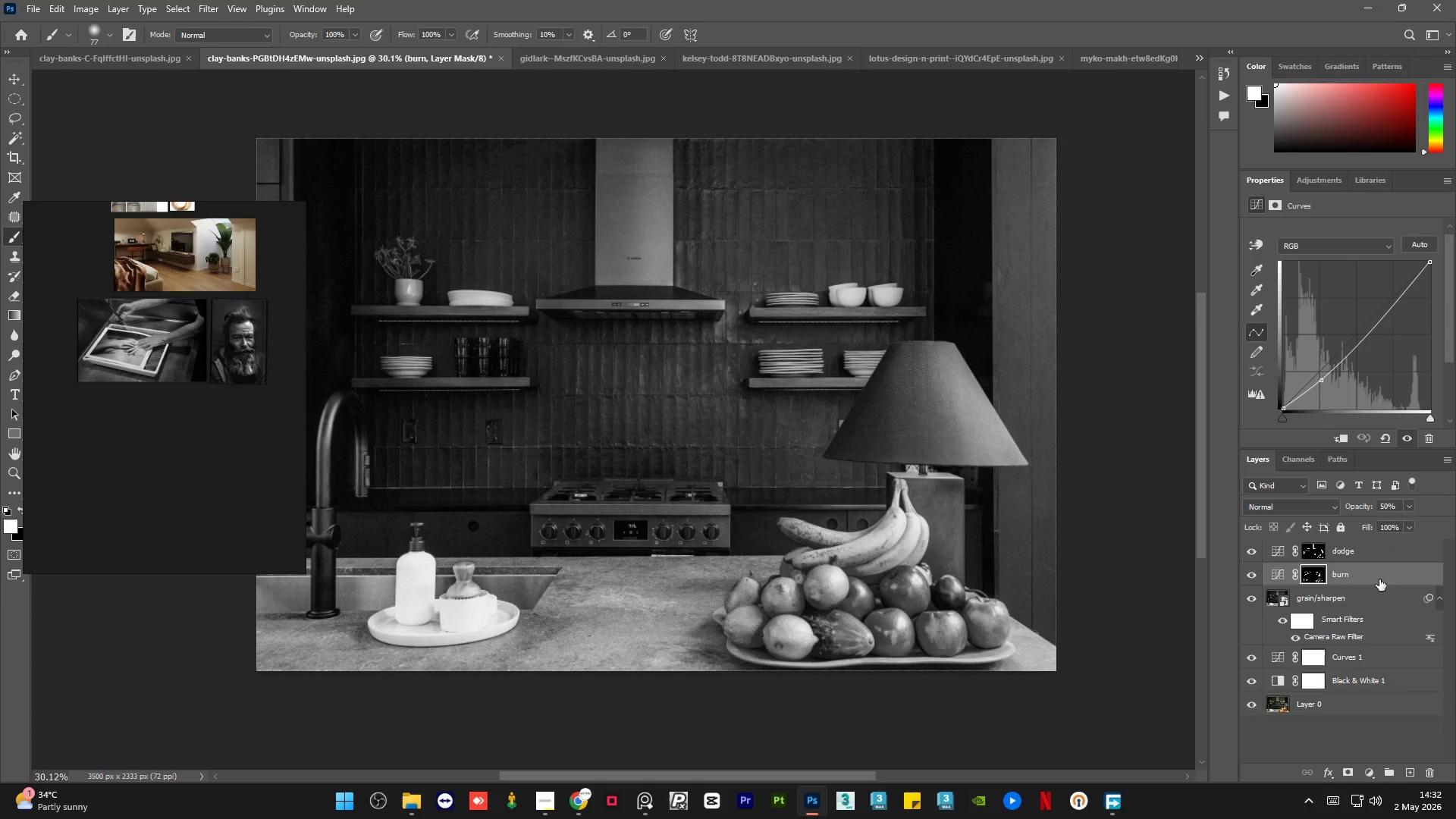 
key(Control+C)
 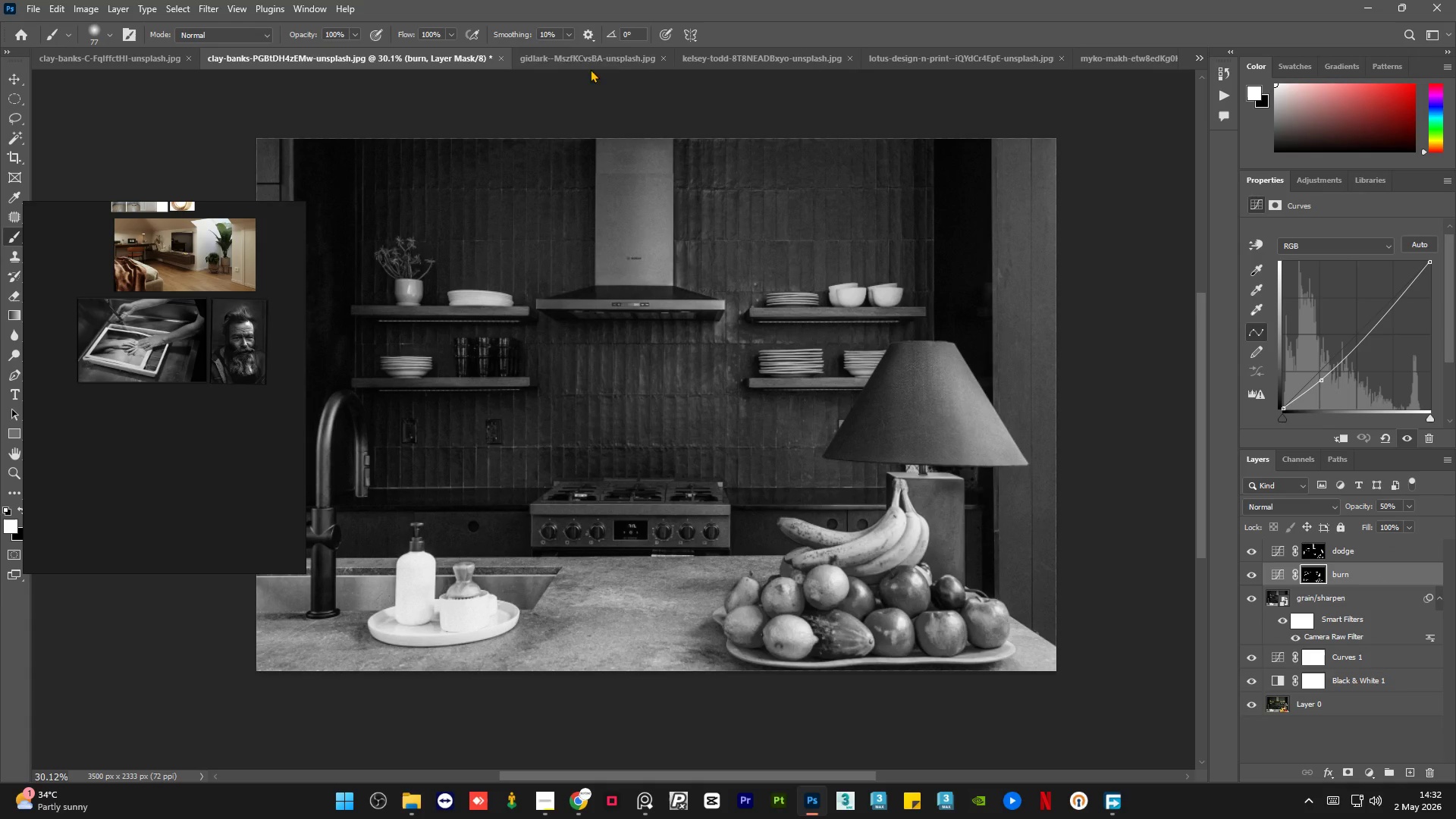 
left_click([590, 55])
 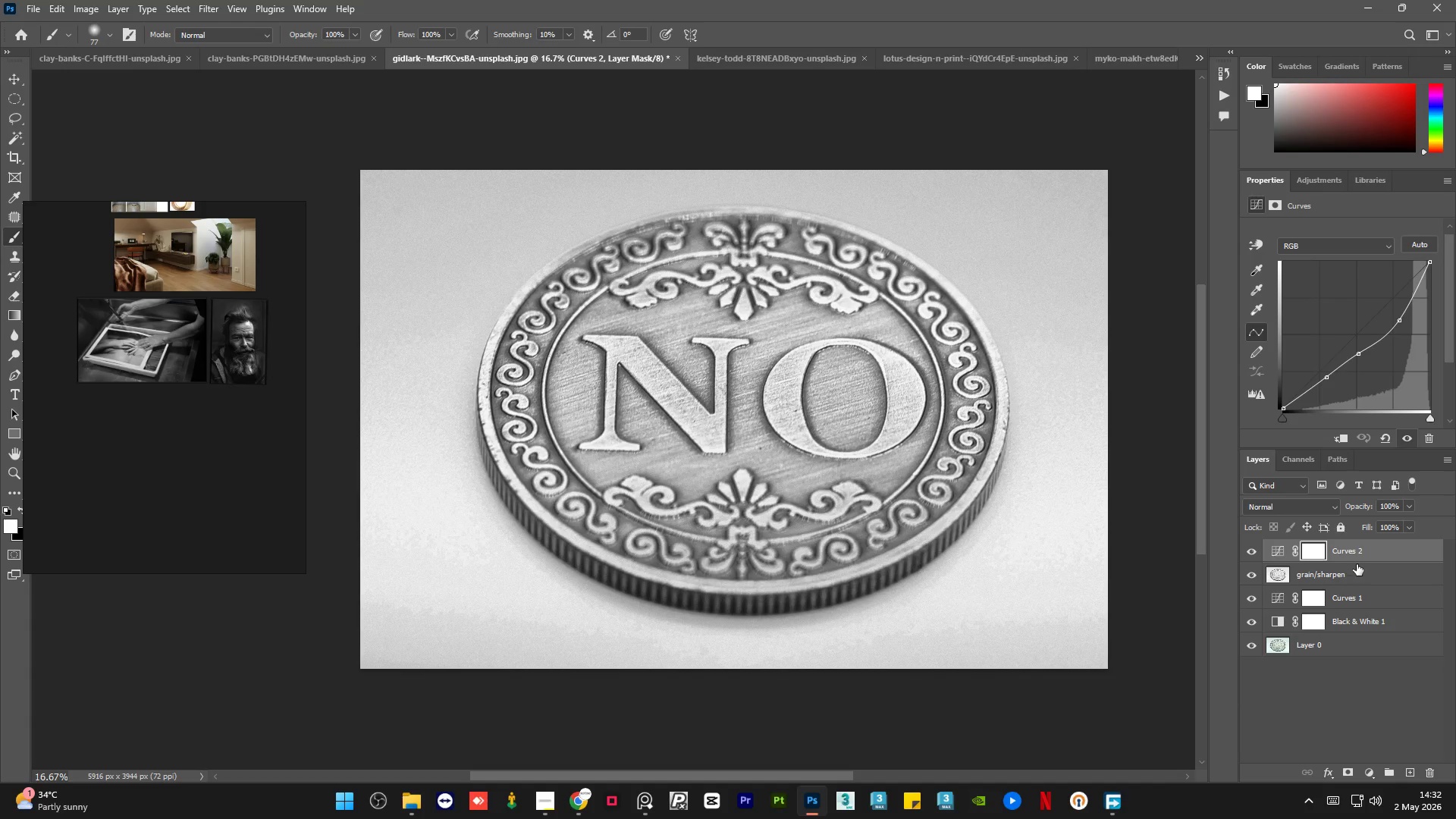 
key(Control+V)
 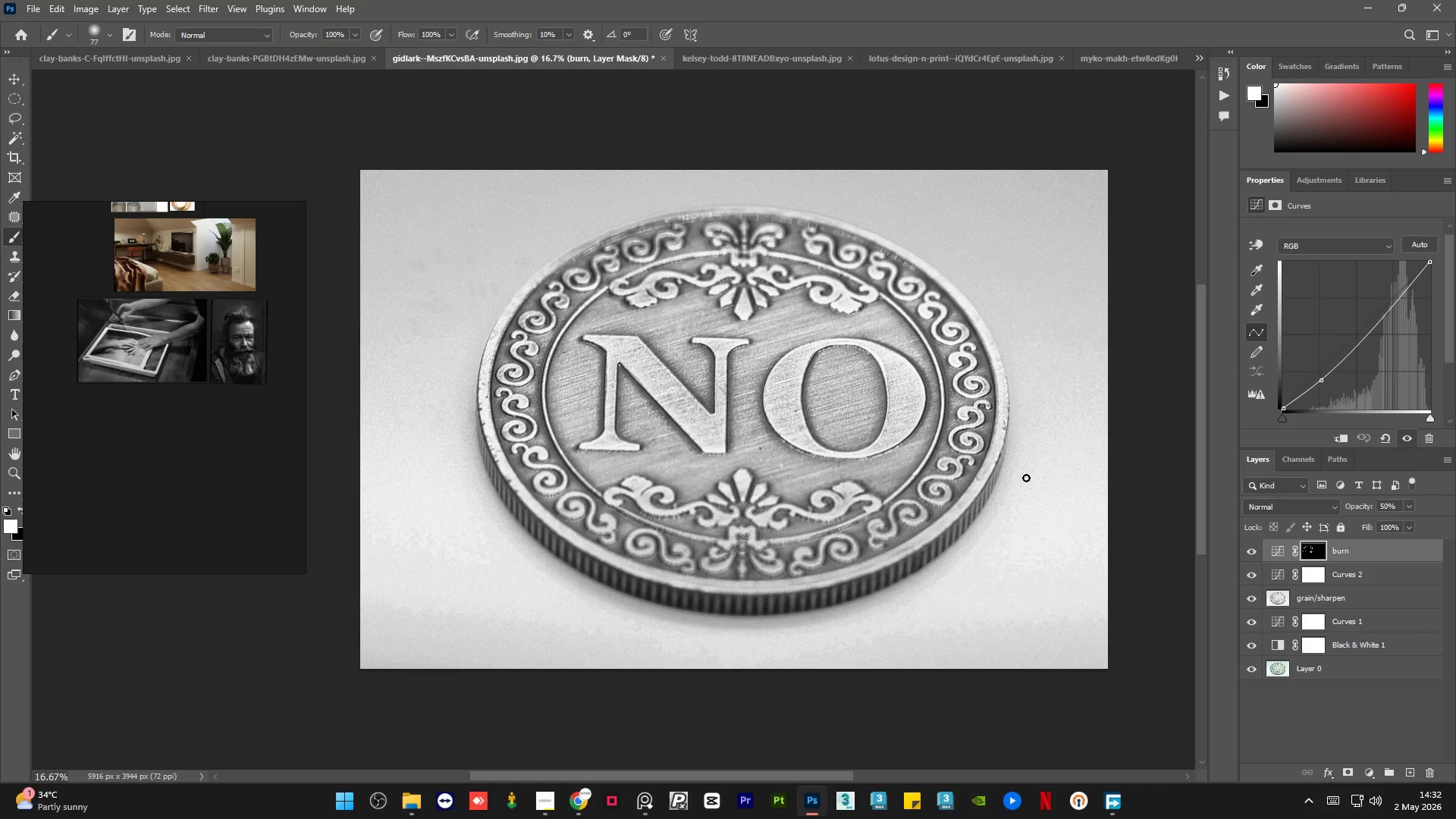 
right_click([1310, 549])
 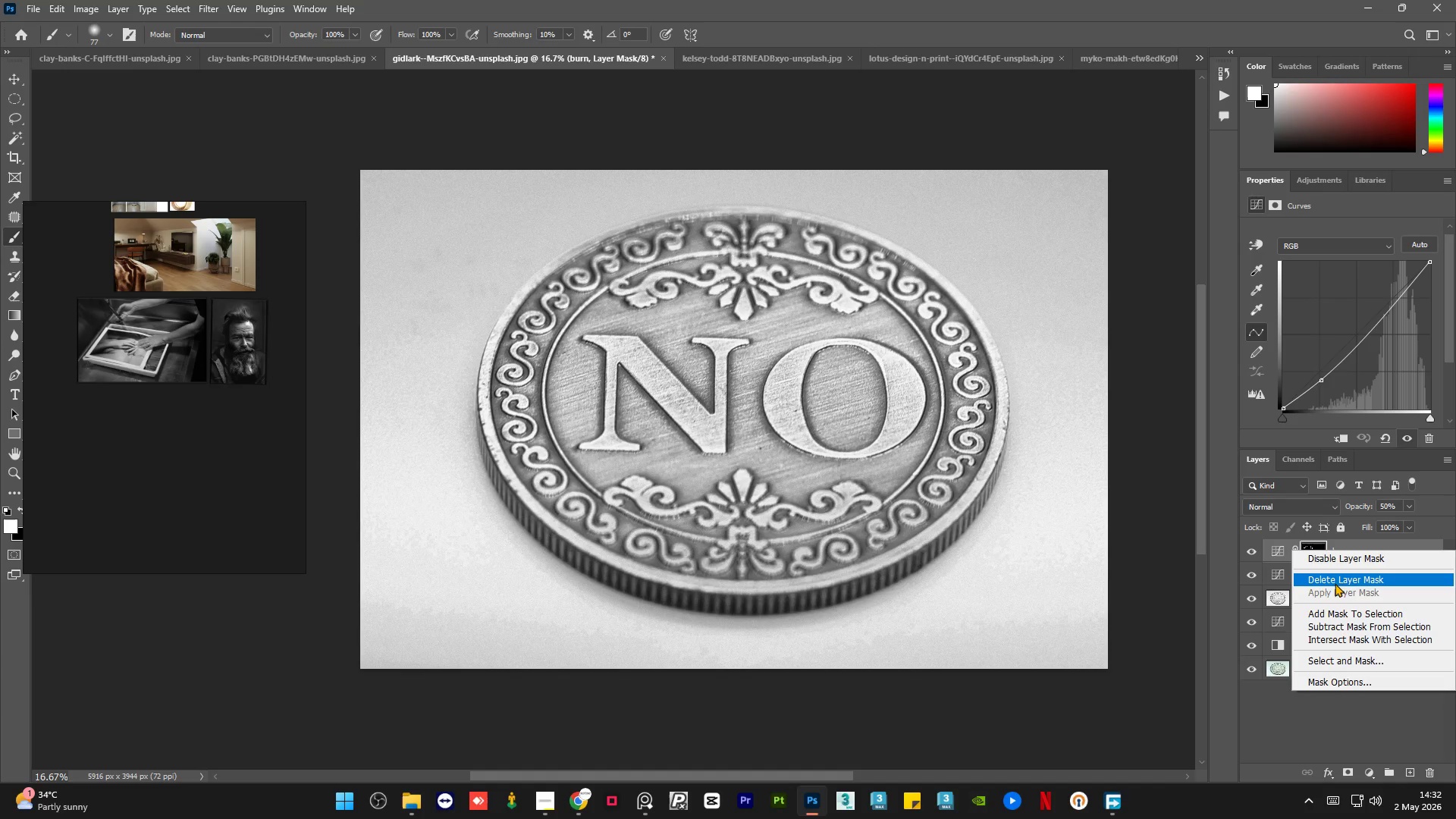 
left_click([1338, 577])
 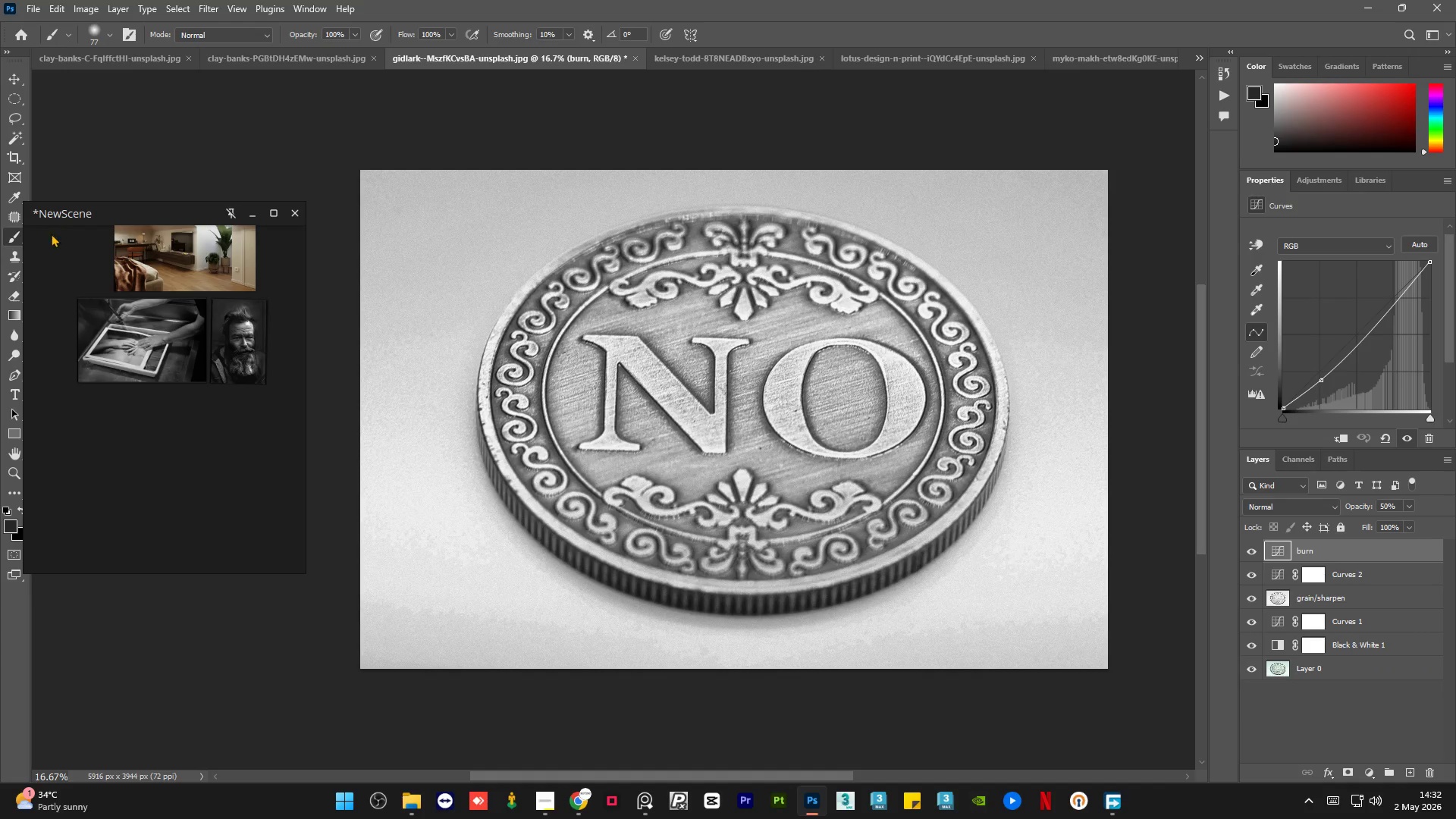 
hold_key(key=AltLeft, duration=0.75)
 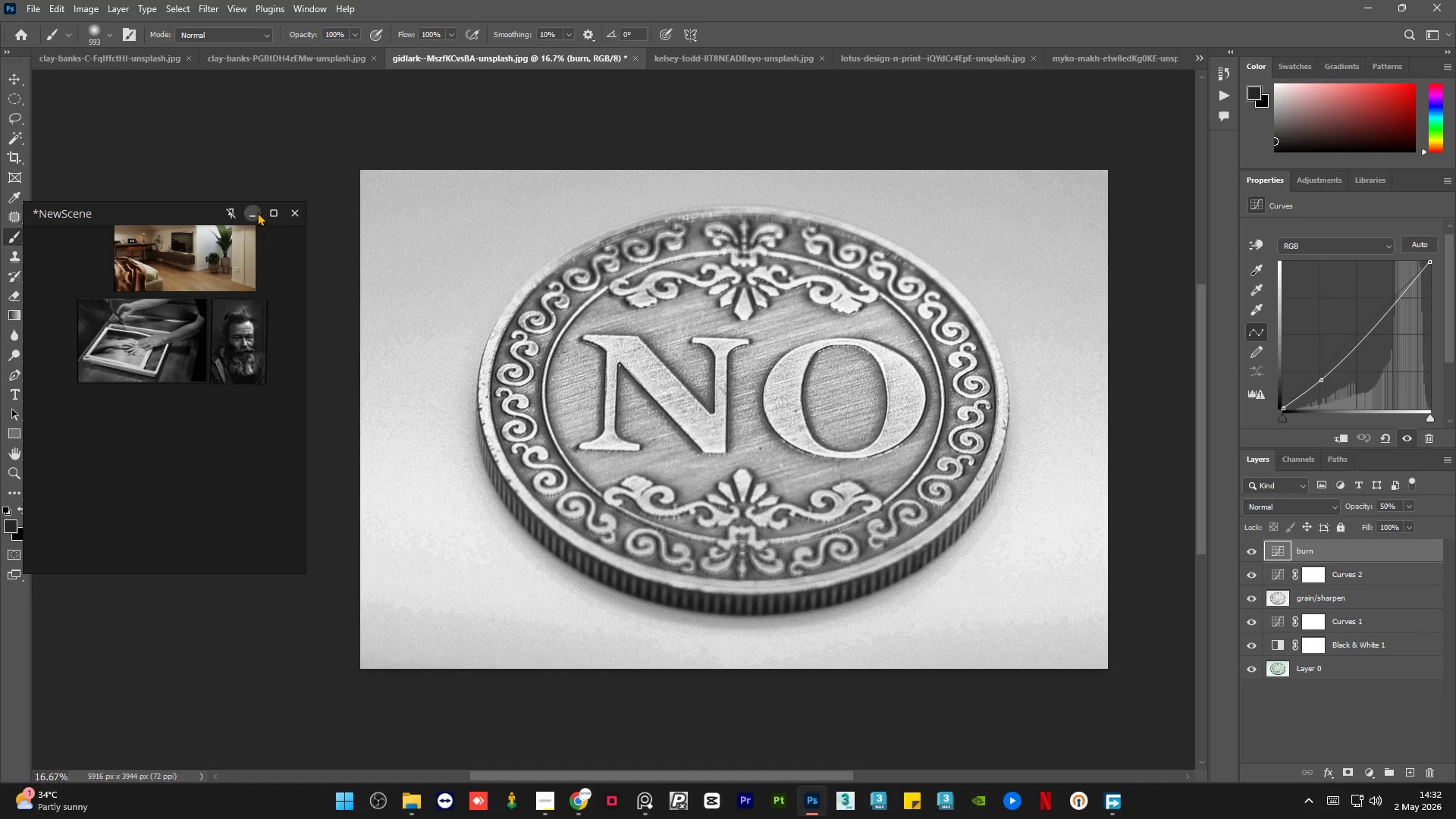 
left_click([256, 212])
 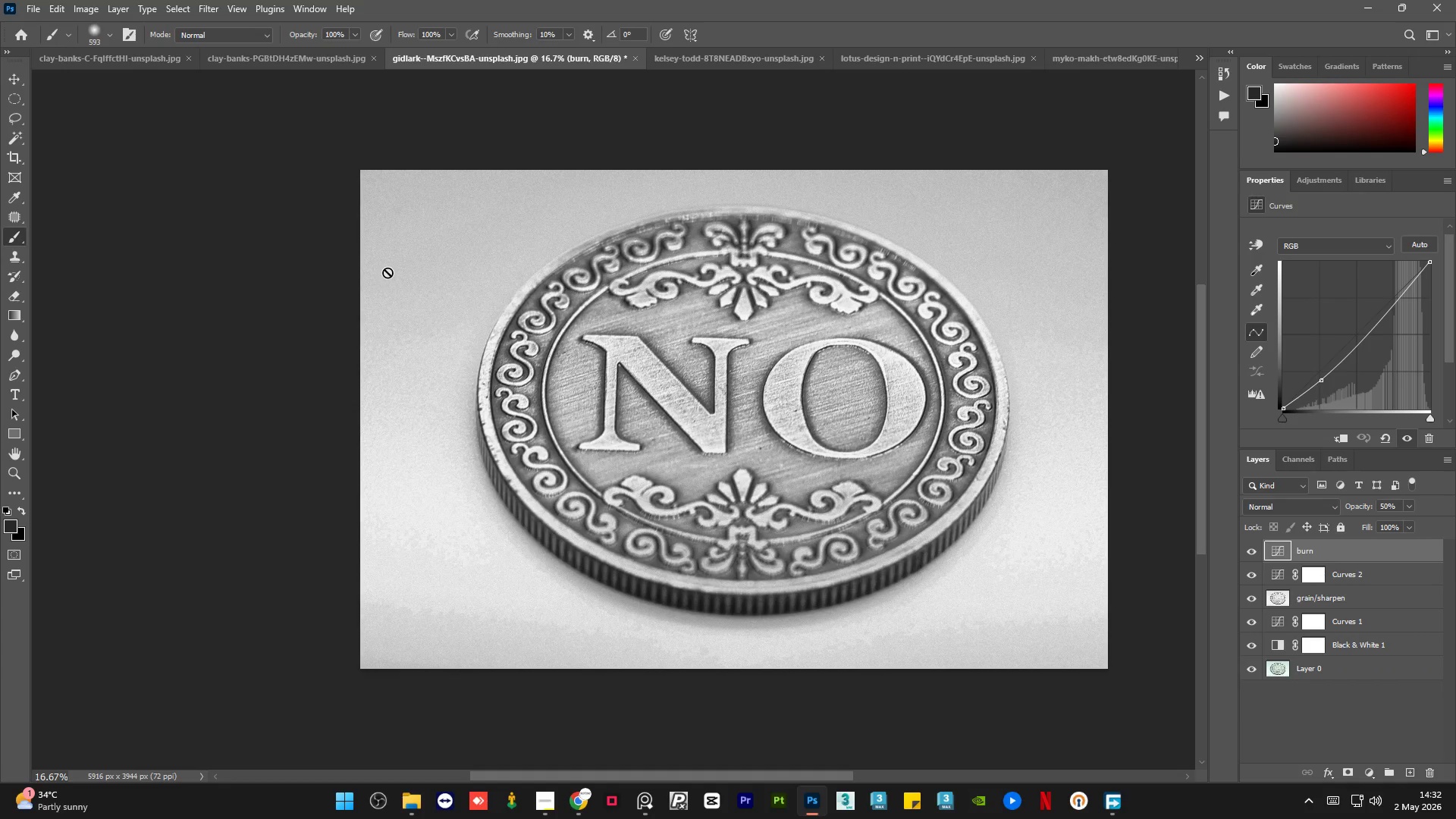 
hold_key(key=AltLeft, duration=0.39)
 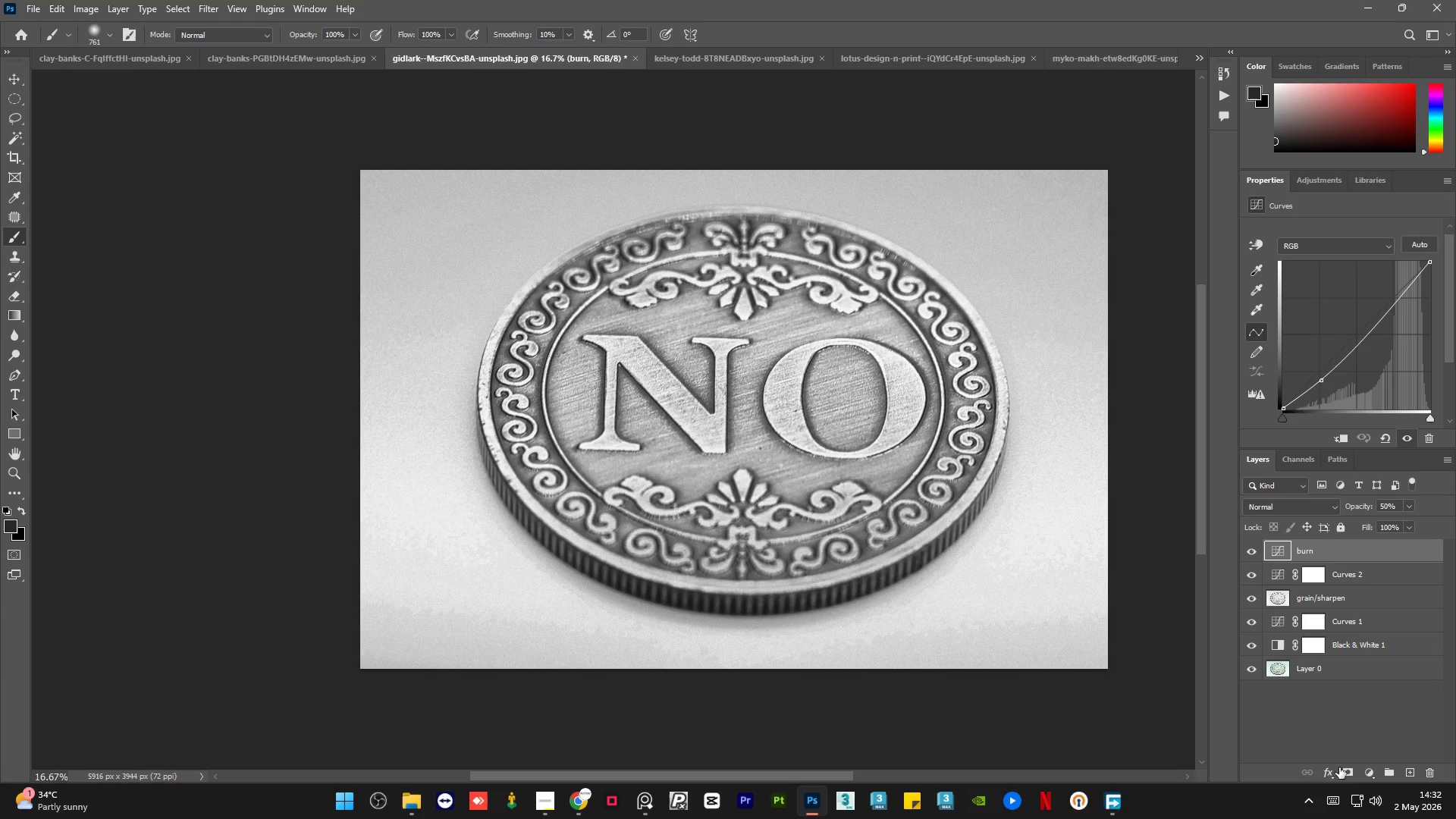 
left_click([1346, 774])
 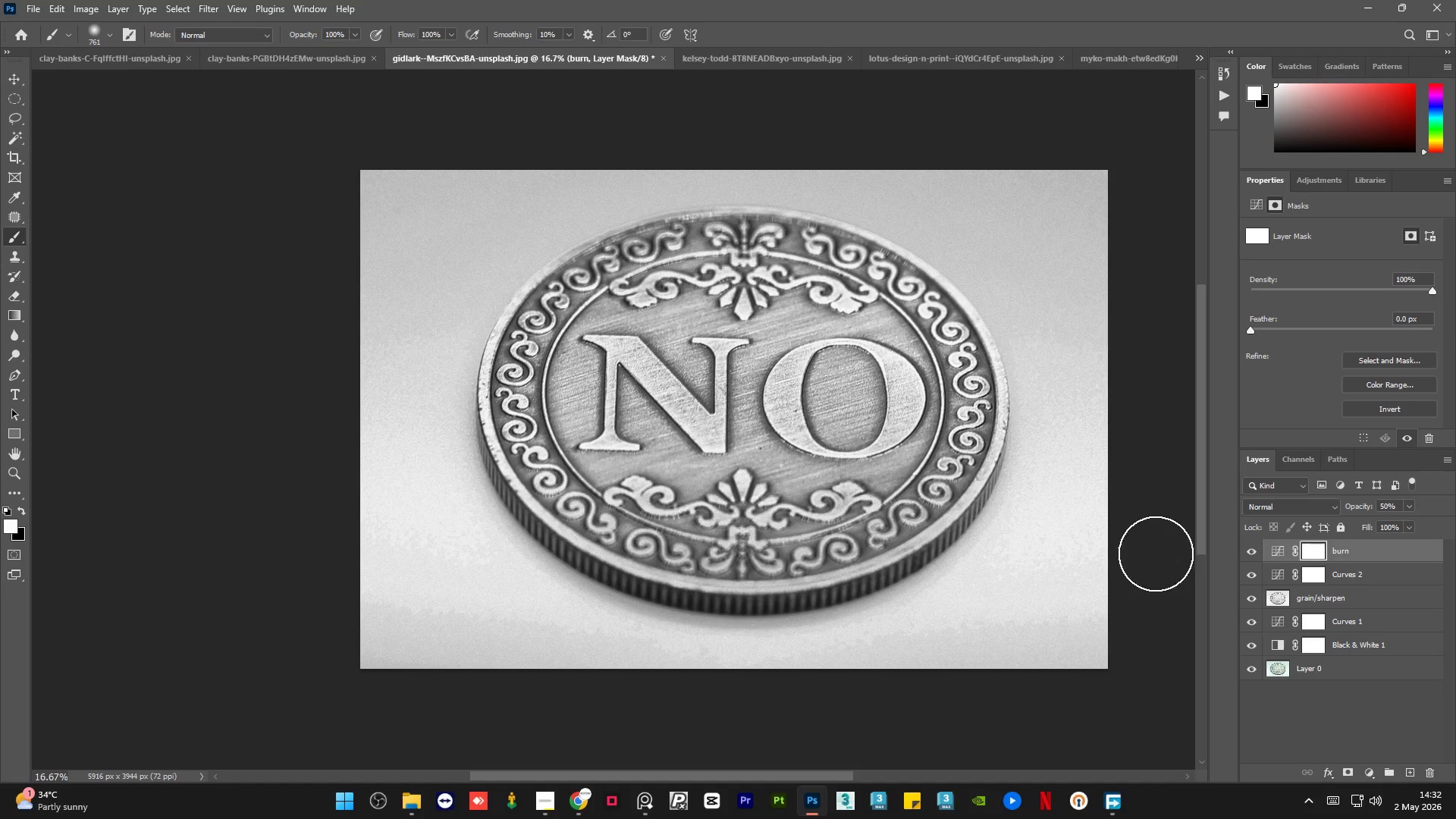 
key(Control+I)
 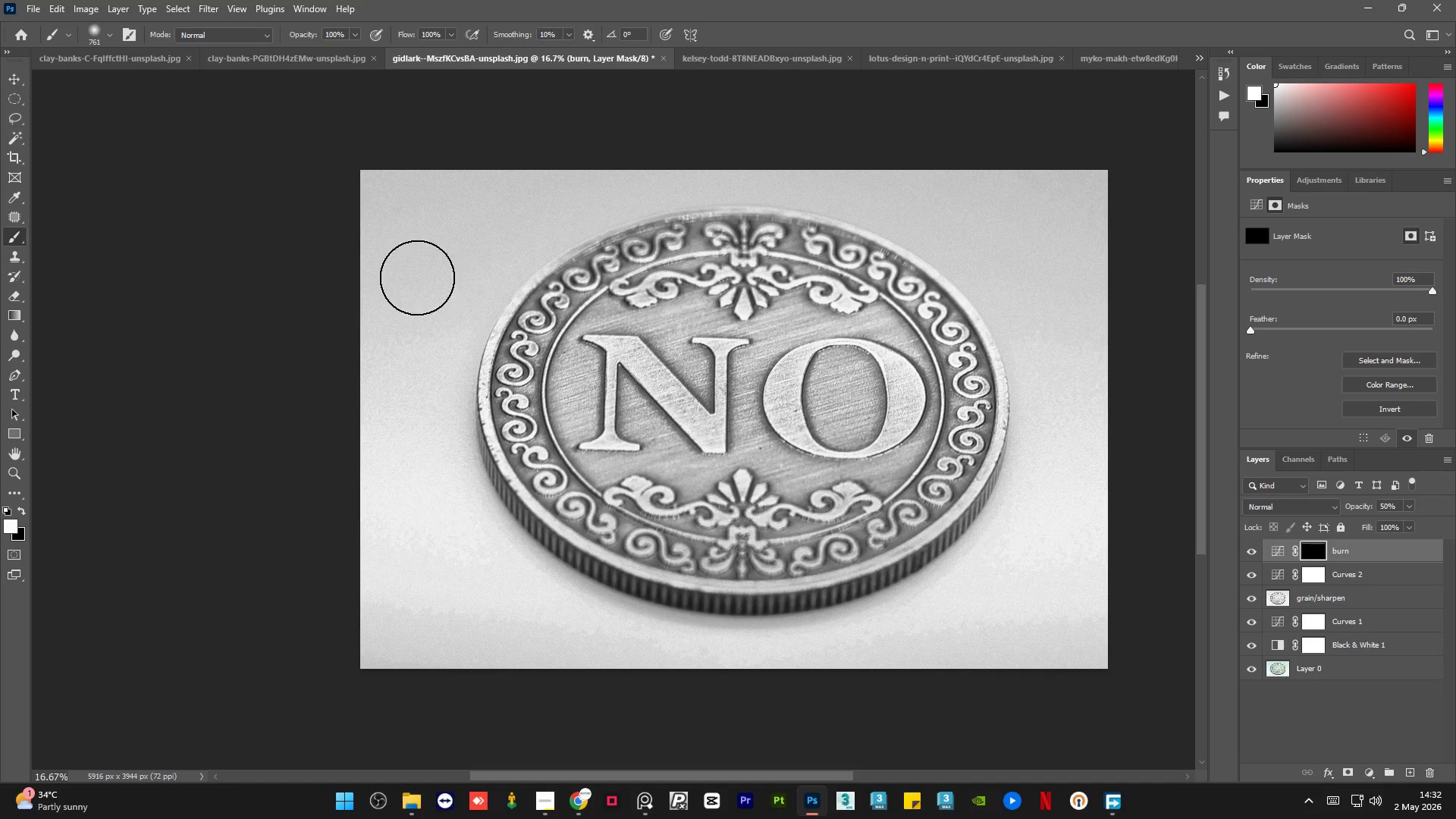 
left_click_drag(start_coordinate=[416, 280], to_coordinate=[407, 515])
 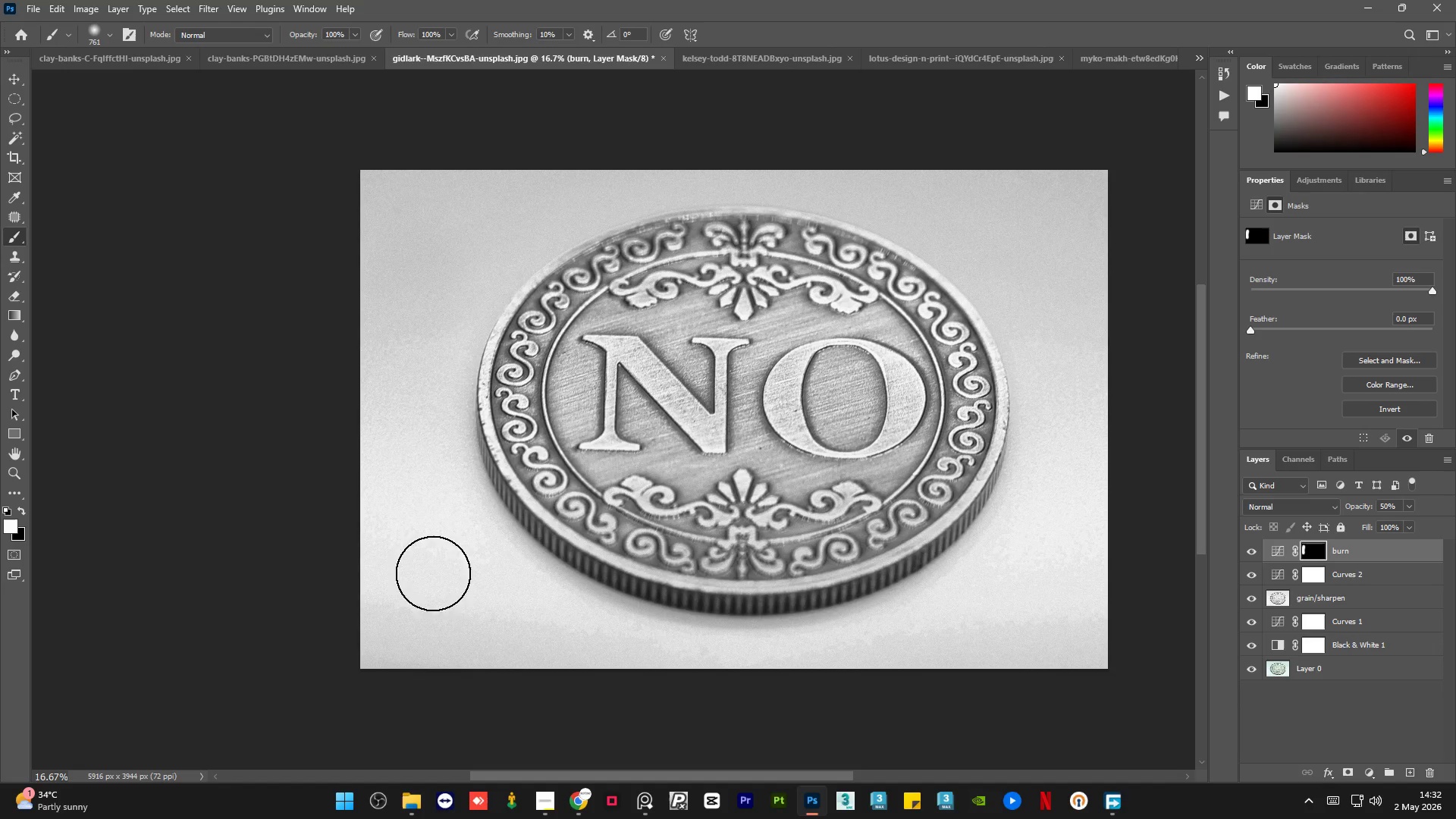 
left_click_drag(start_coordinate=[417, 542], to_coordinate=[313, 644])
 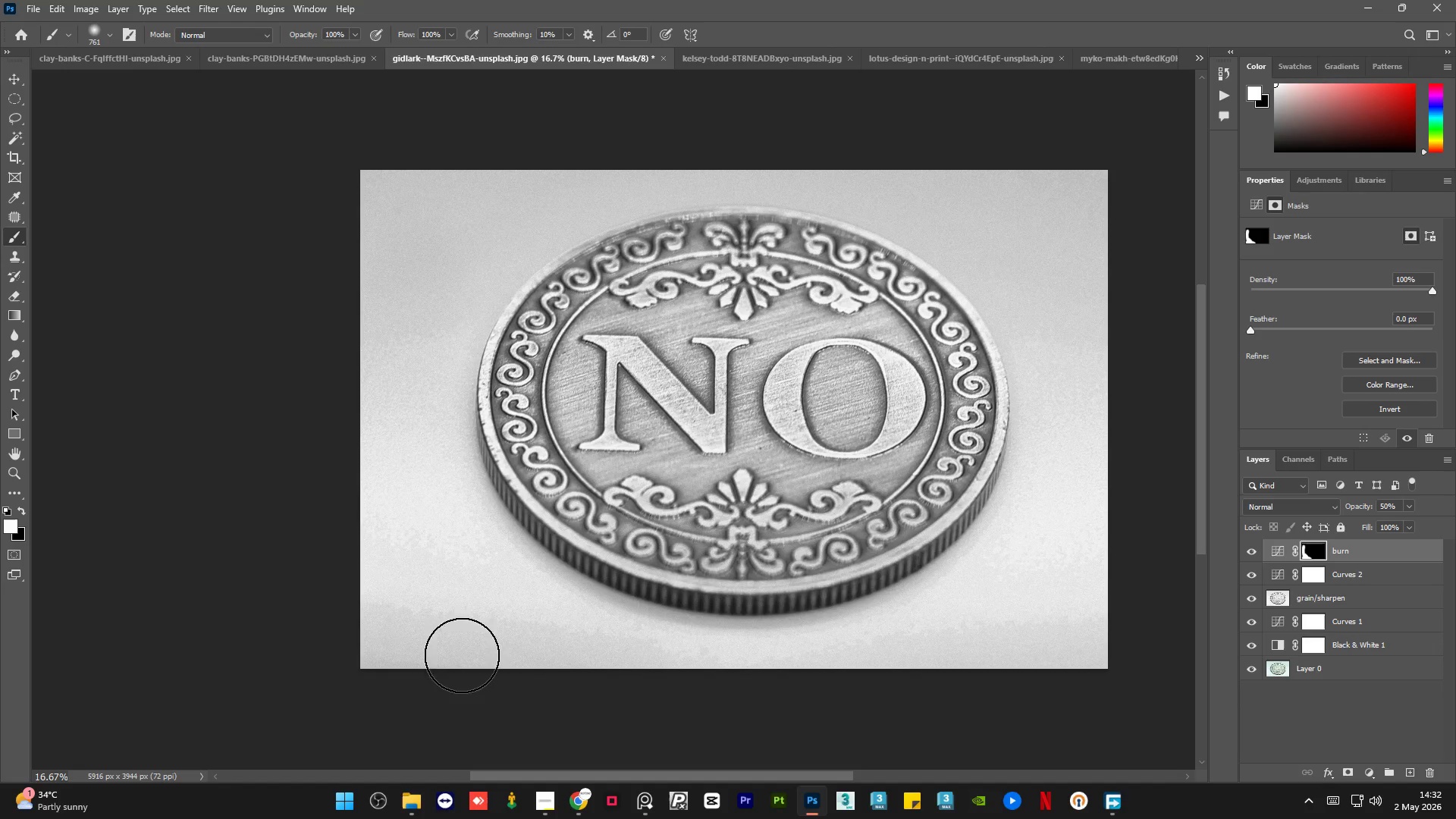 
left_click_drag(start_coordinate=[438, 647], to_coordinate=[1025, 241])
 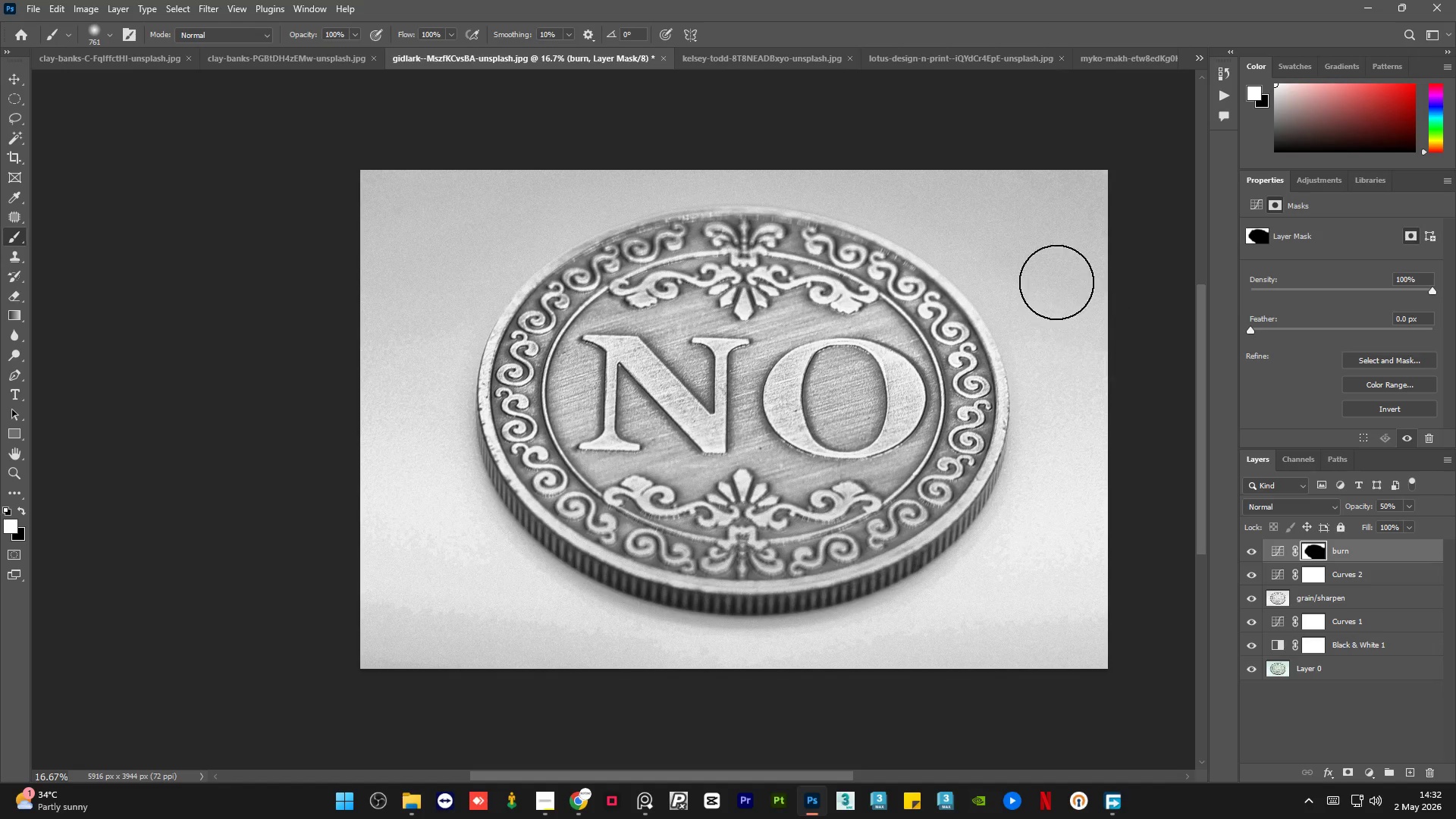 
left_click_drag(start_coordinate=[1056, 290], to_coordinate=[576, 640])
 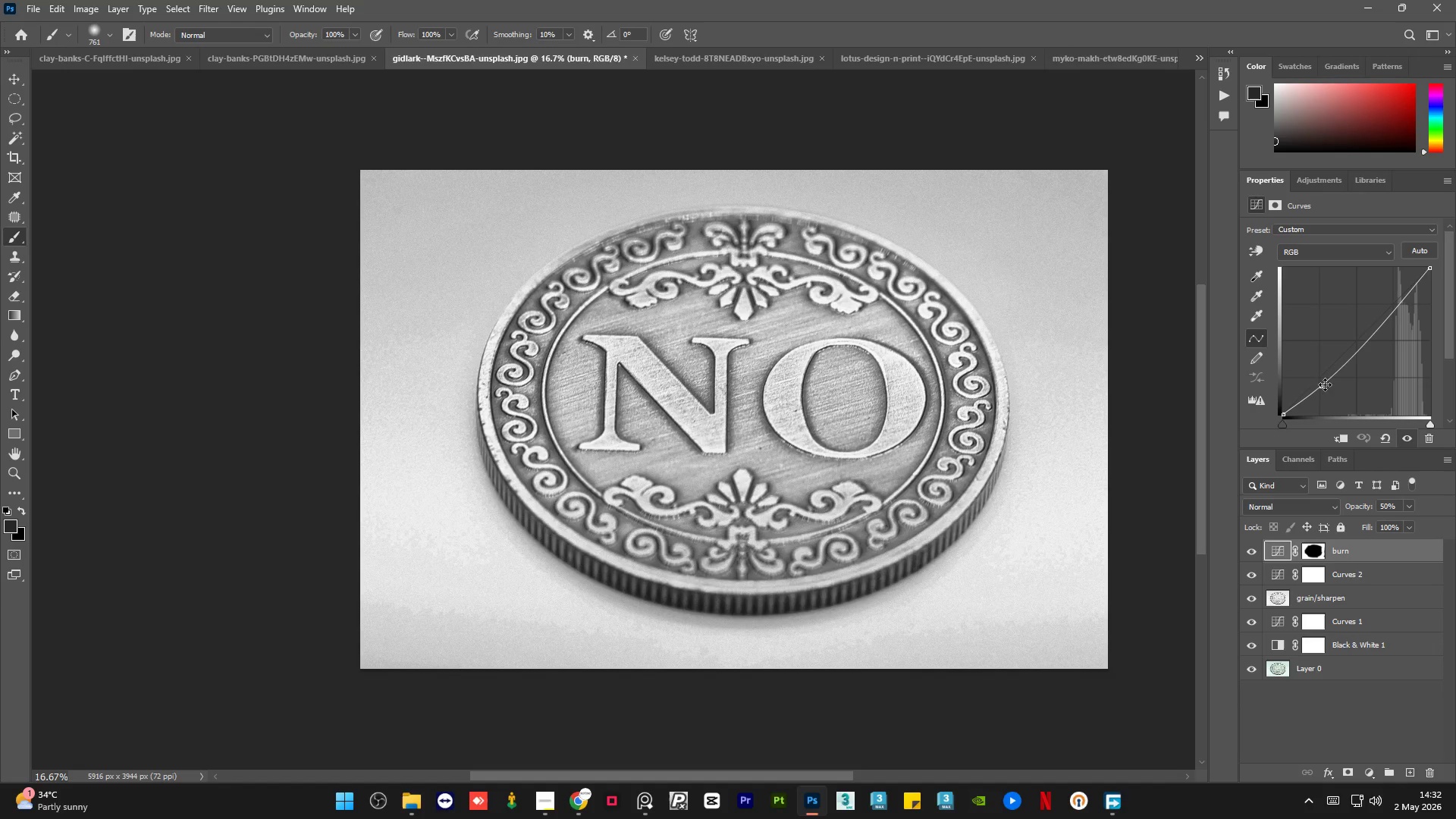 
left_click_drag(start_coordinate=[1320, 385], to_coordinate=[1326, 396])
 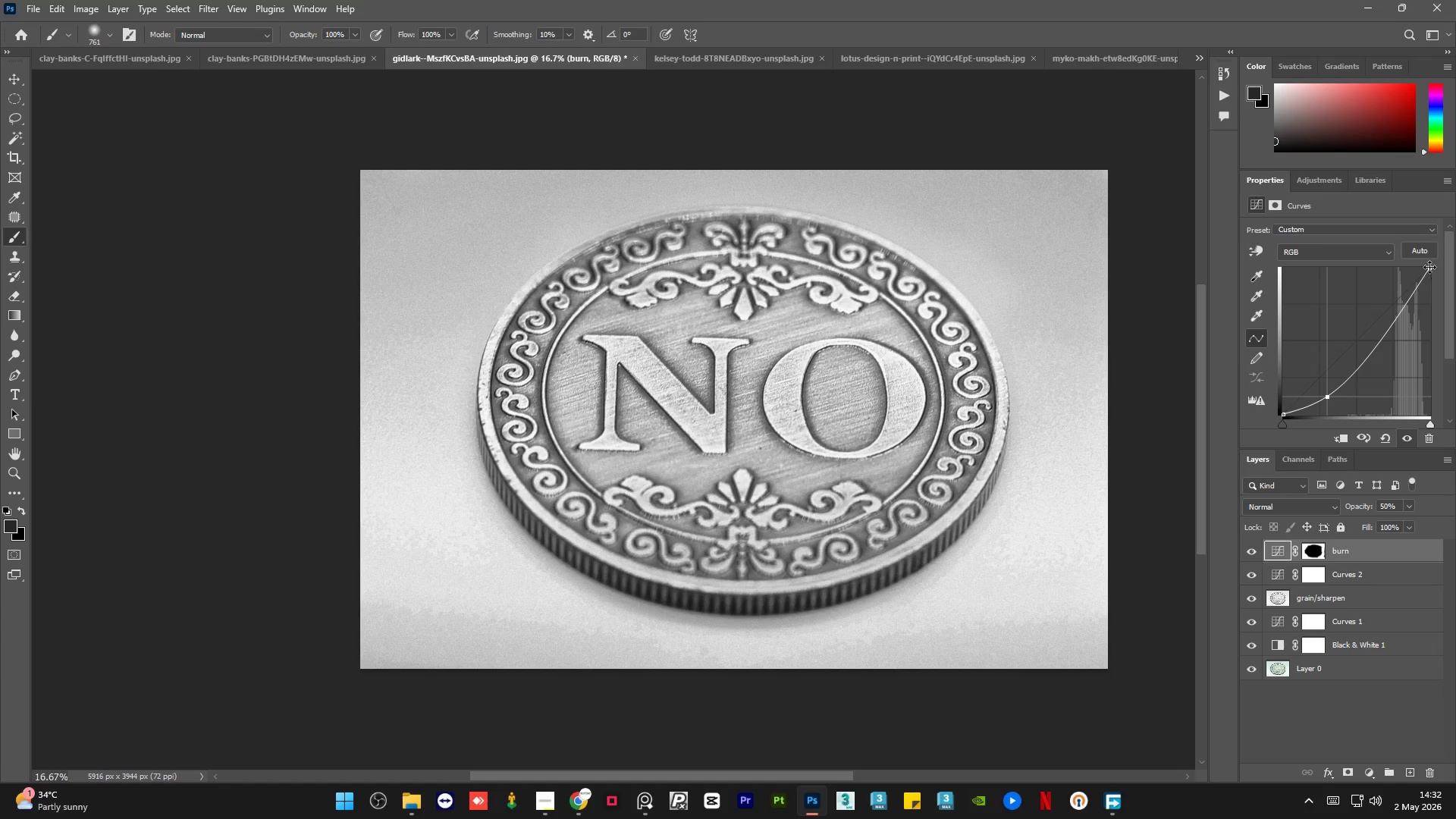 
left_click_drag(start_coordinate=[1429, 268], to_coordinate=[1442, 317])
 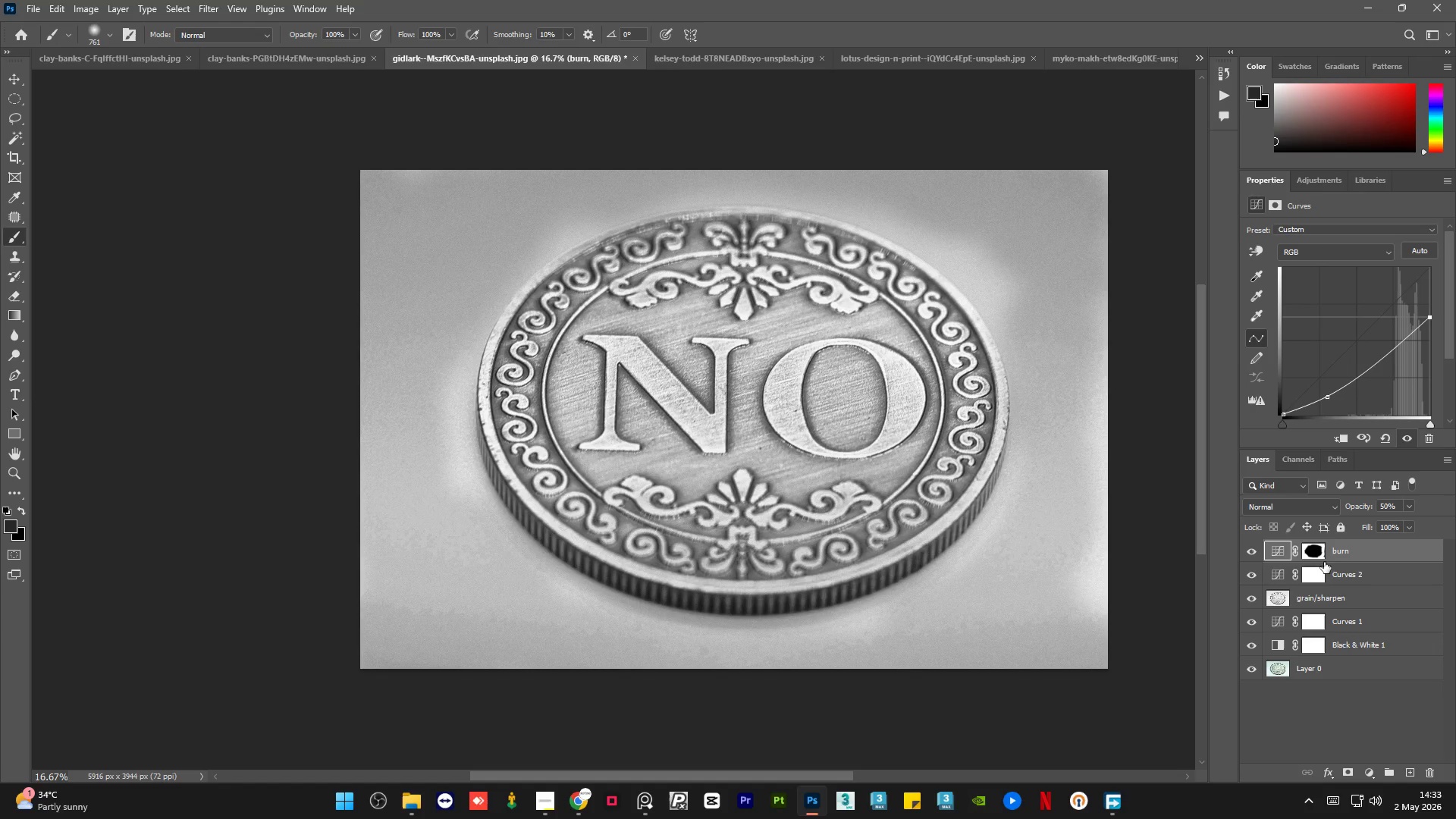 
left_click([1303, 550])
 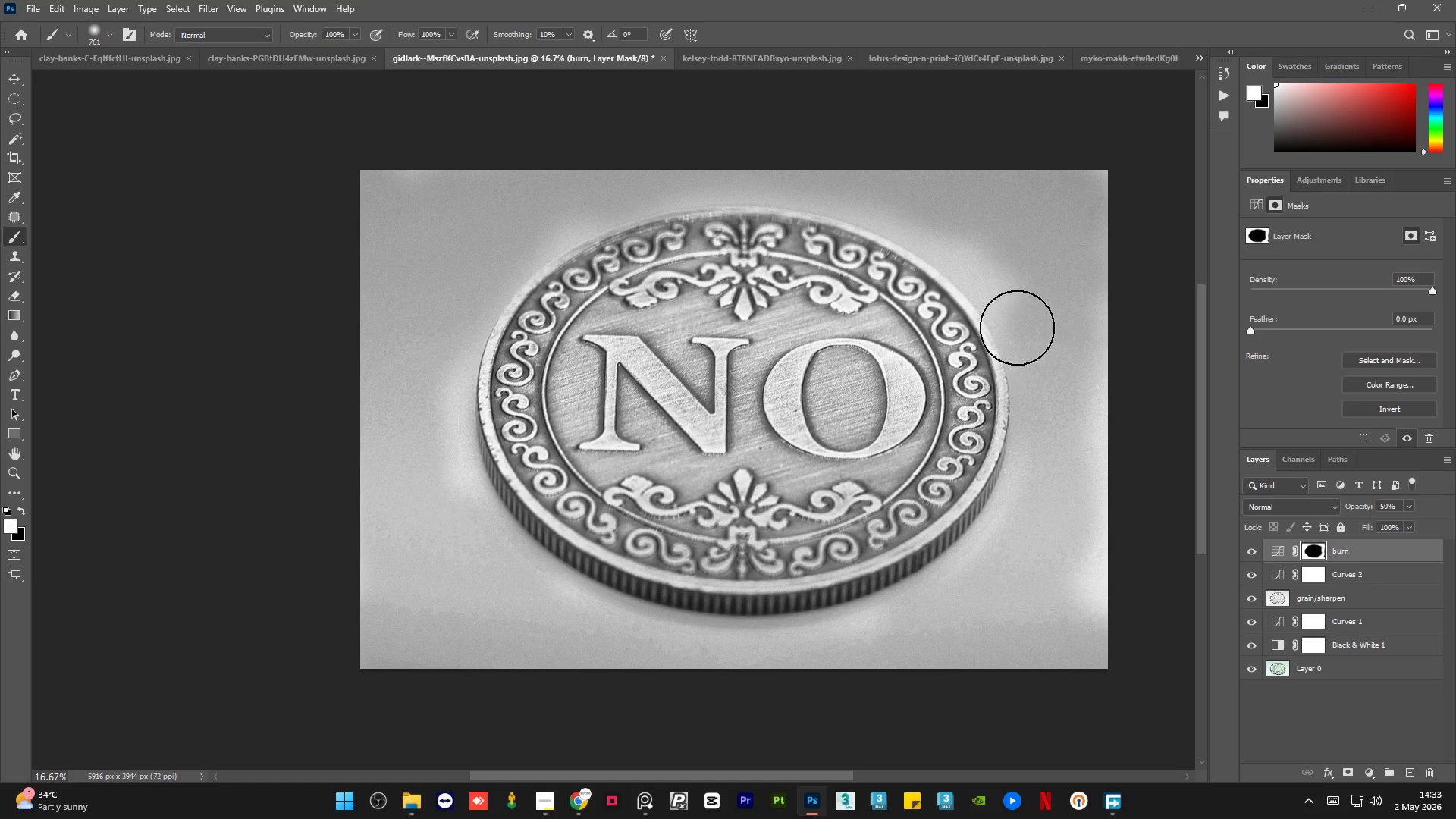 
hold_key(key=AltLeft, duration=0.89)
 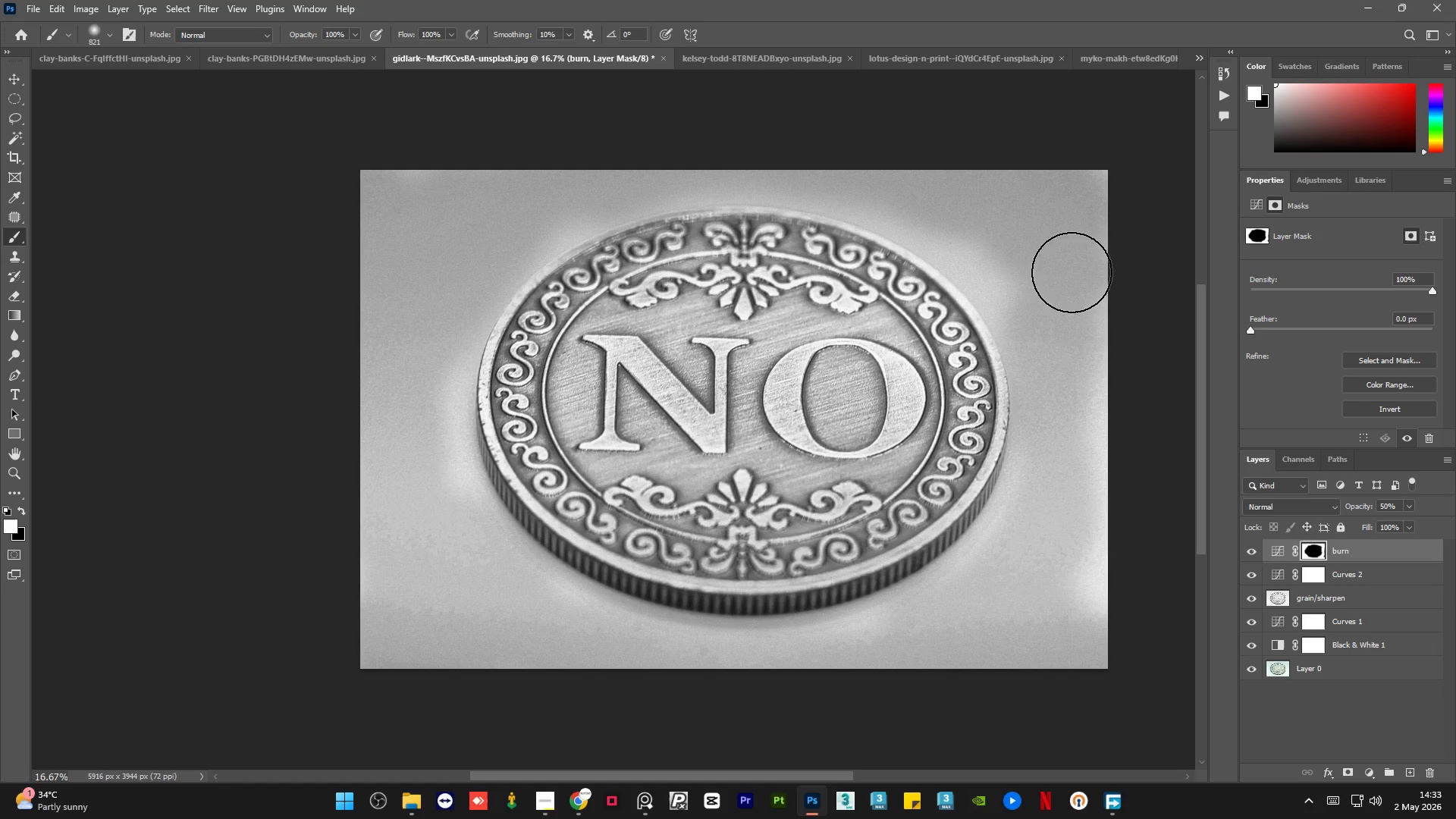 
left_click_drag(start_coordinate=[1039, 231], to_coordinate=[414, 201])
 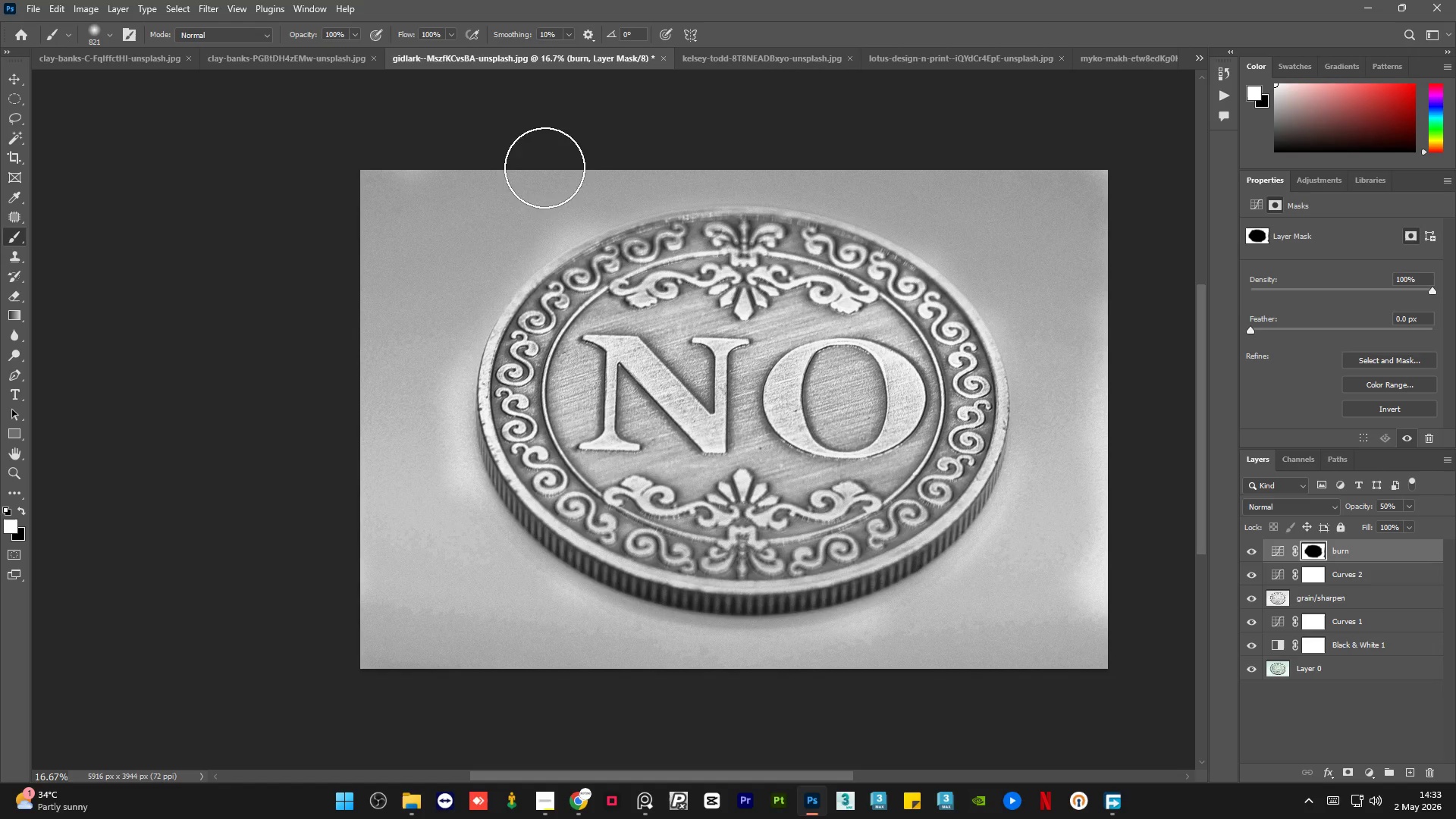 
left_click_drag(start_coordinate=[485, 218], to_coordinate=[191, 186])
 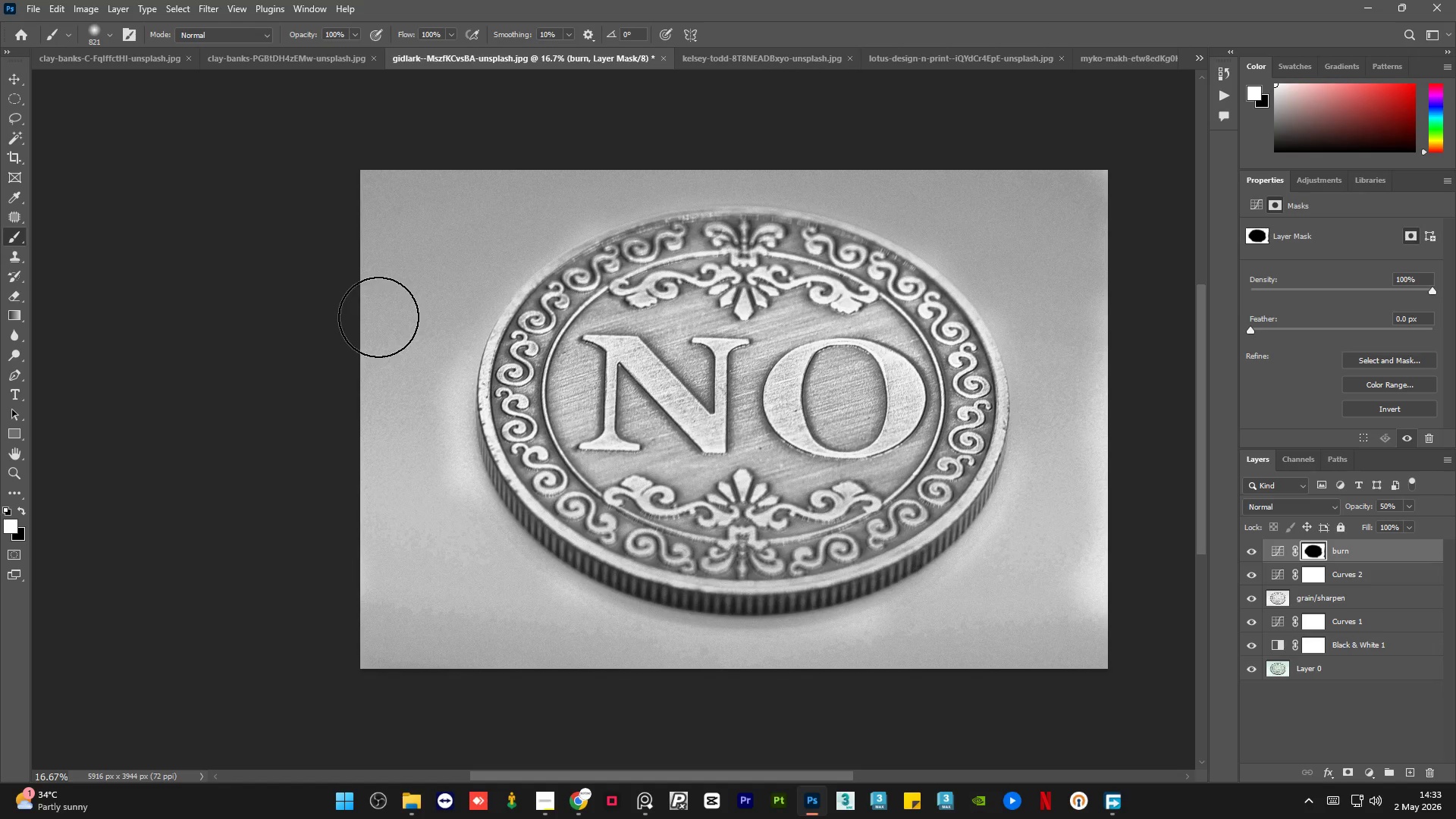 
left_click_drag(start_coordinate=[397, 328], to_coordinate=[431, 302])
 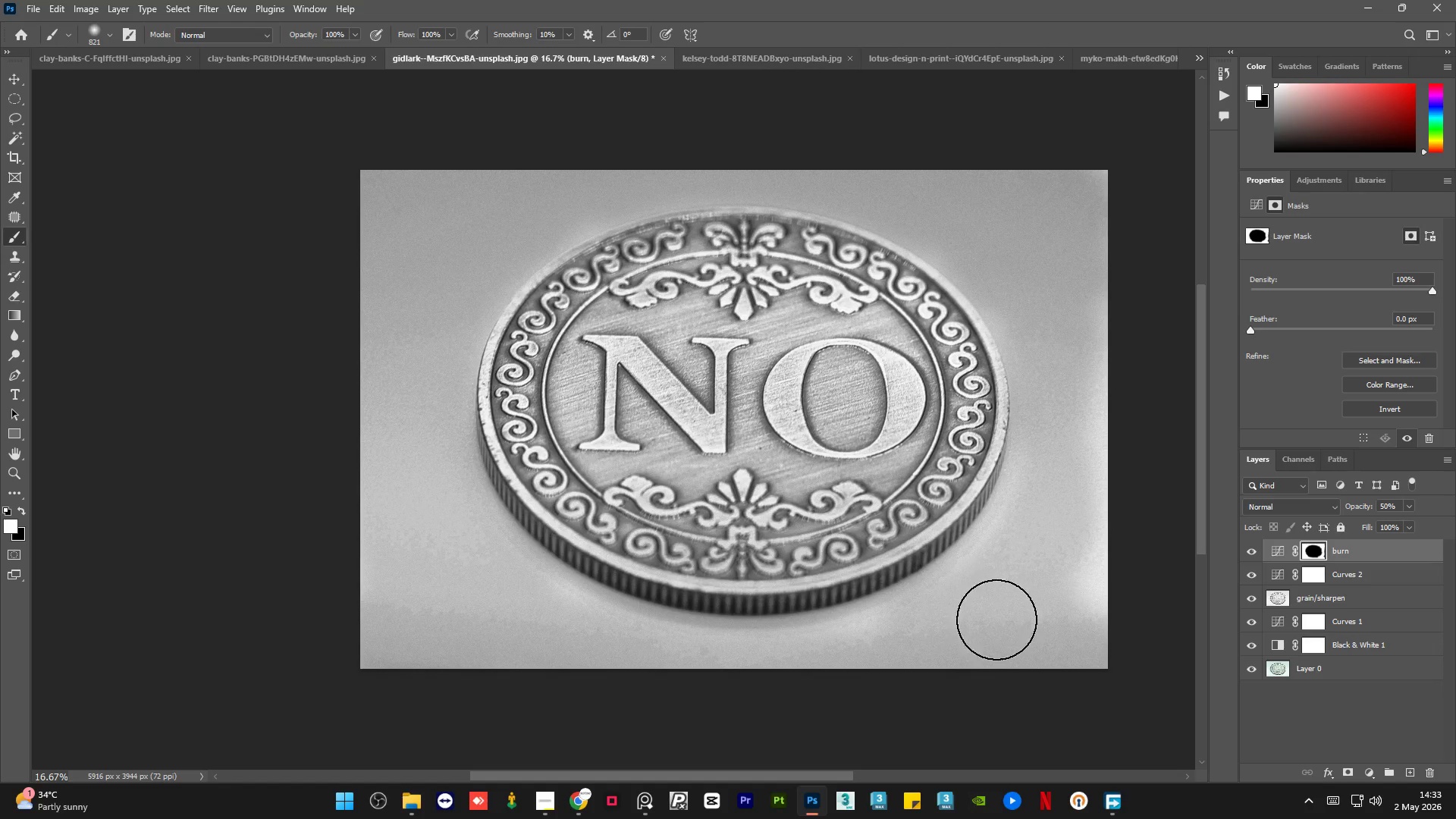 
left_click_drag(start_coordinate=[1107, 551], to_coordinate=[971, 218])
 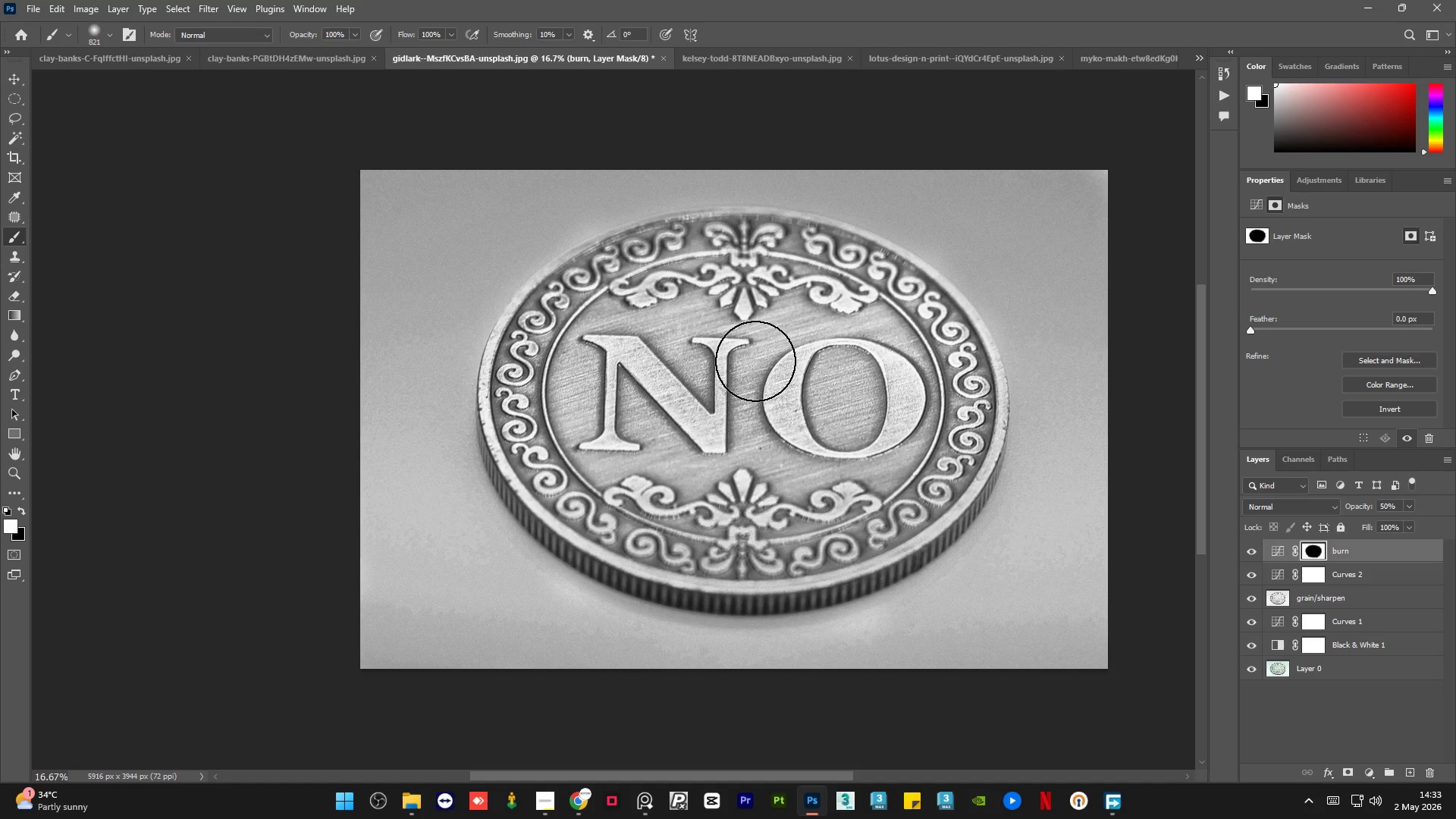 
wait(9.8)
 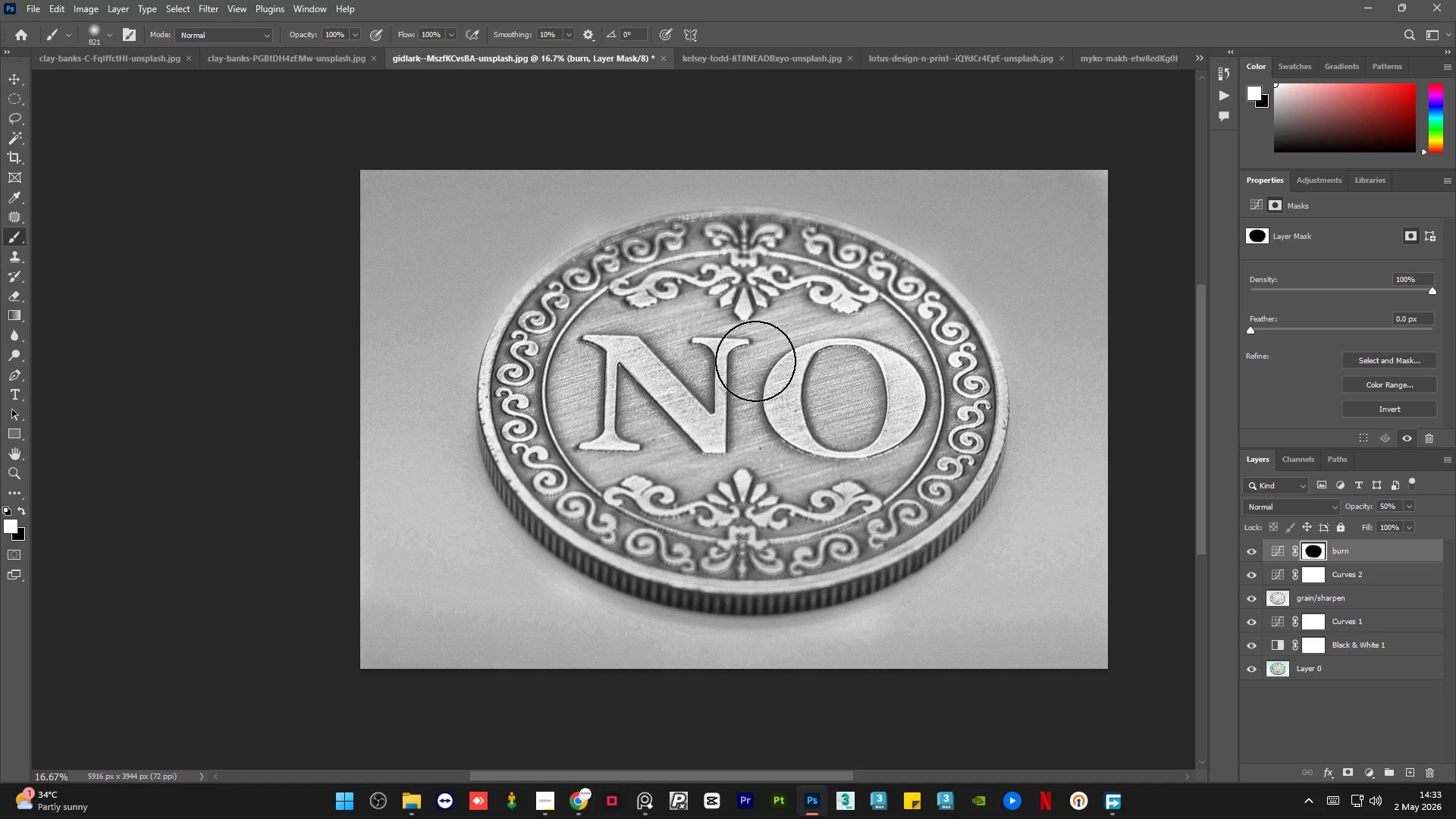 
left_click([316, 66])
 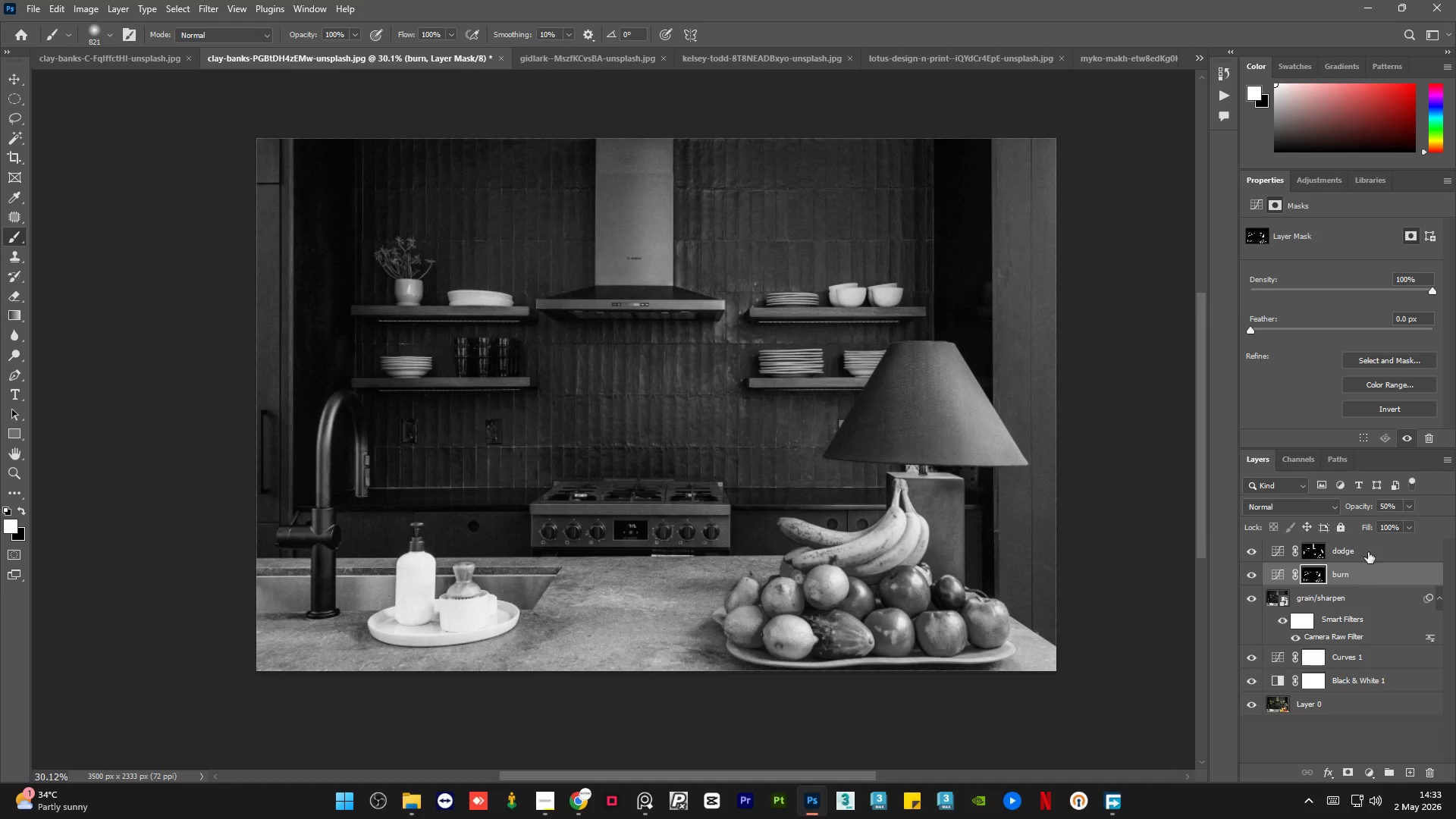 
left_click([1369, 551])
 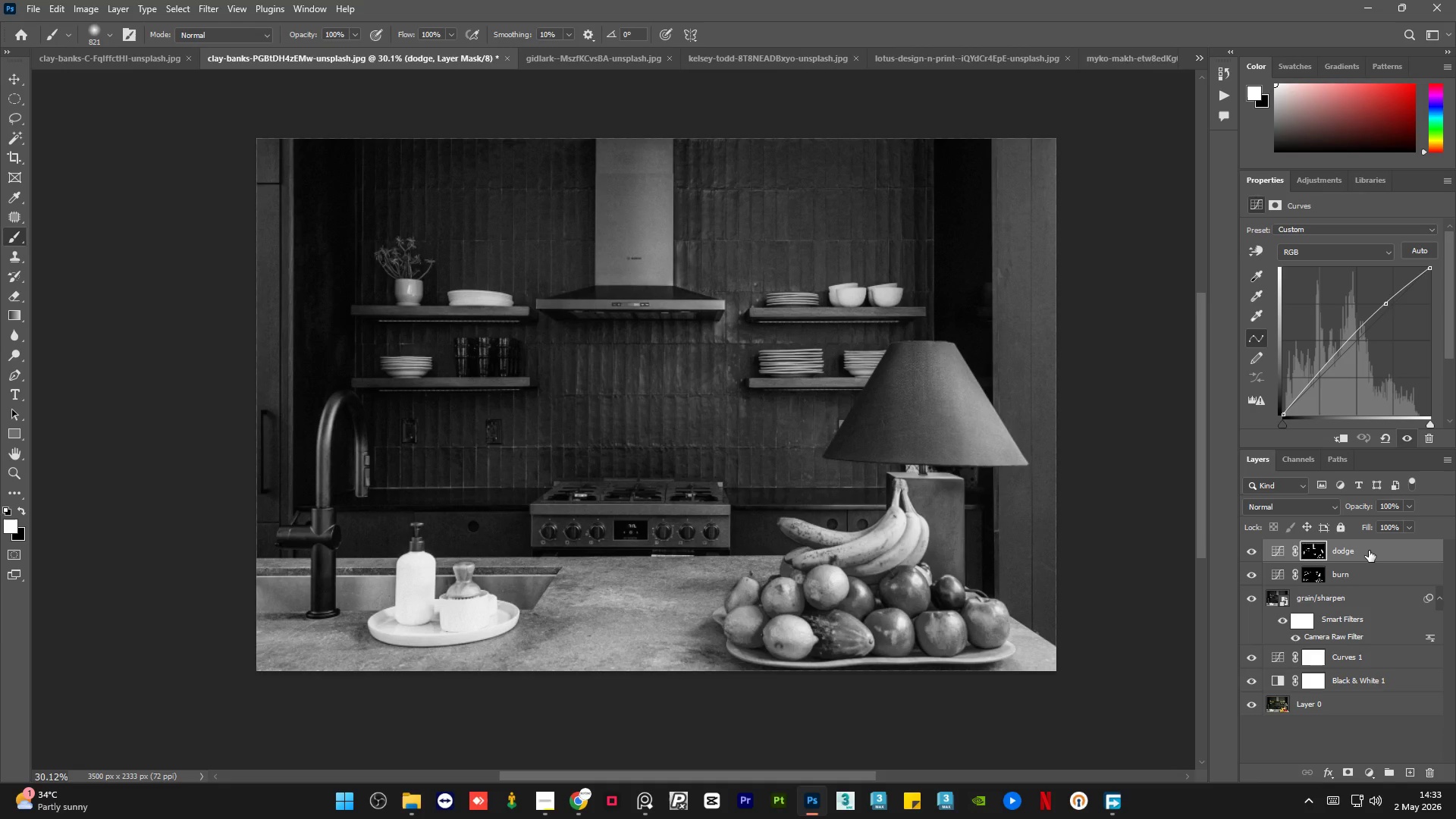 
key(Control+C)
 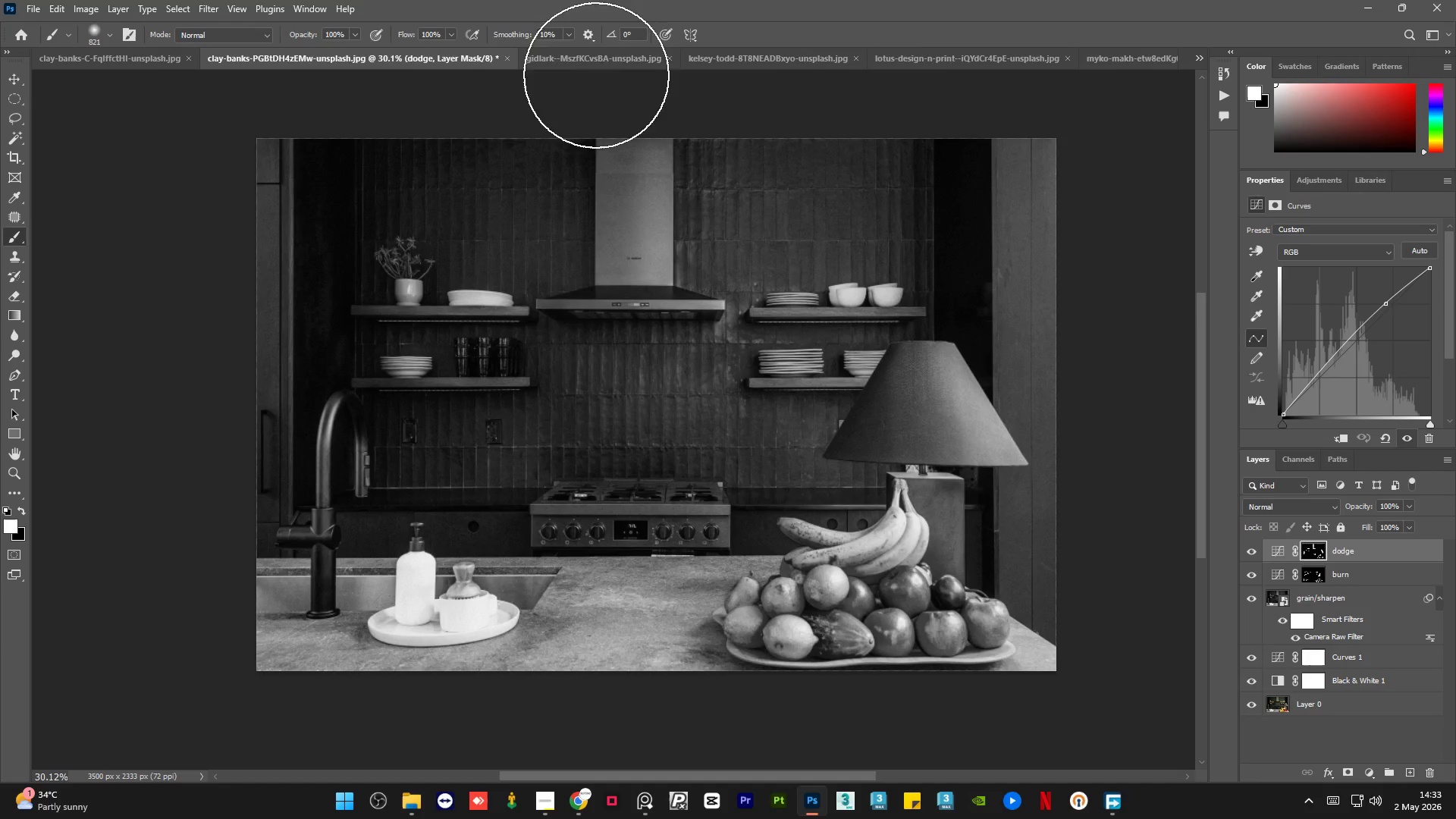 
left_click([595, 58])
 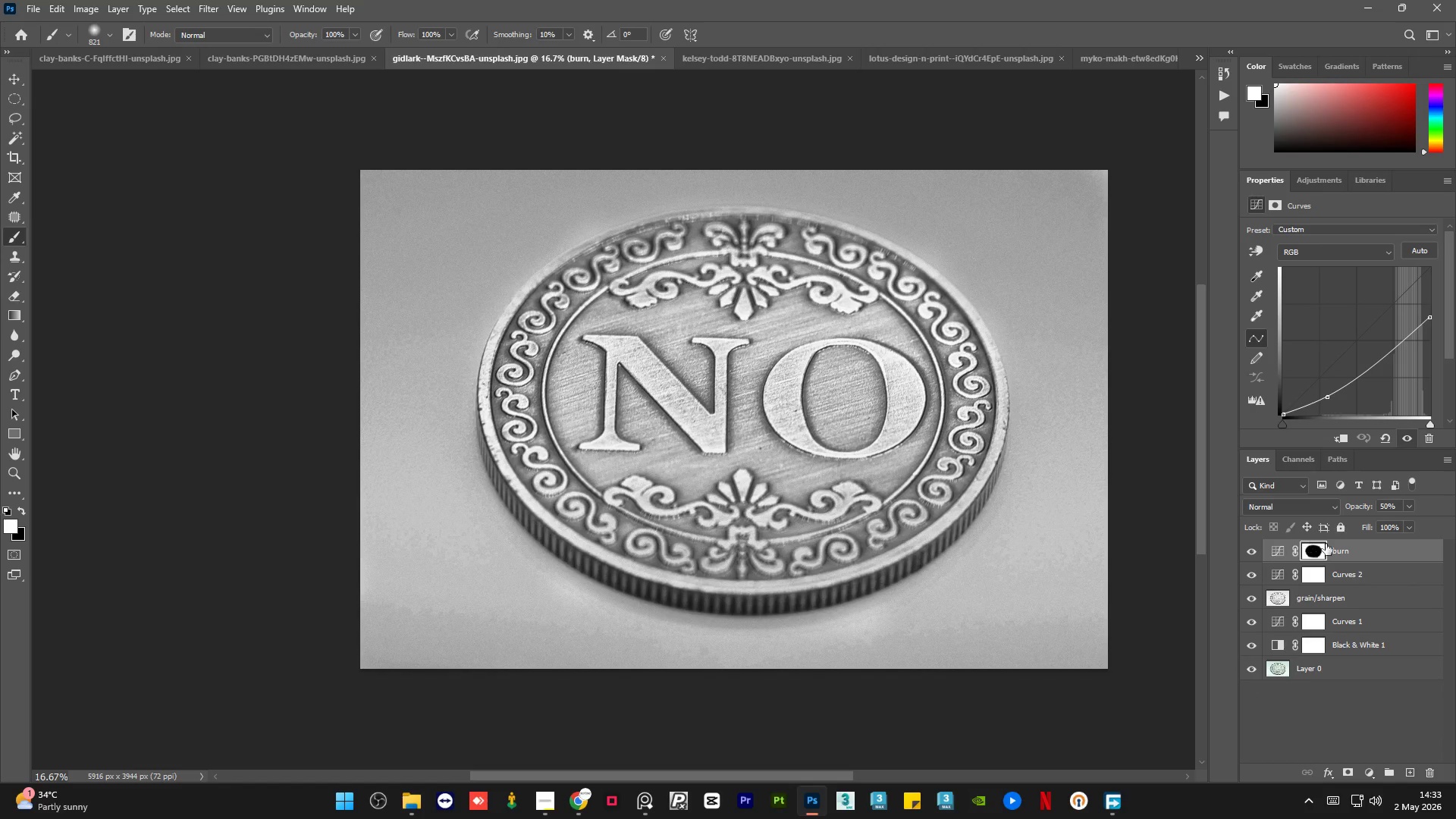 
key(Control+V)
 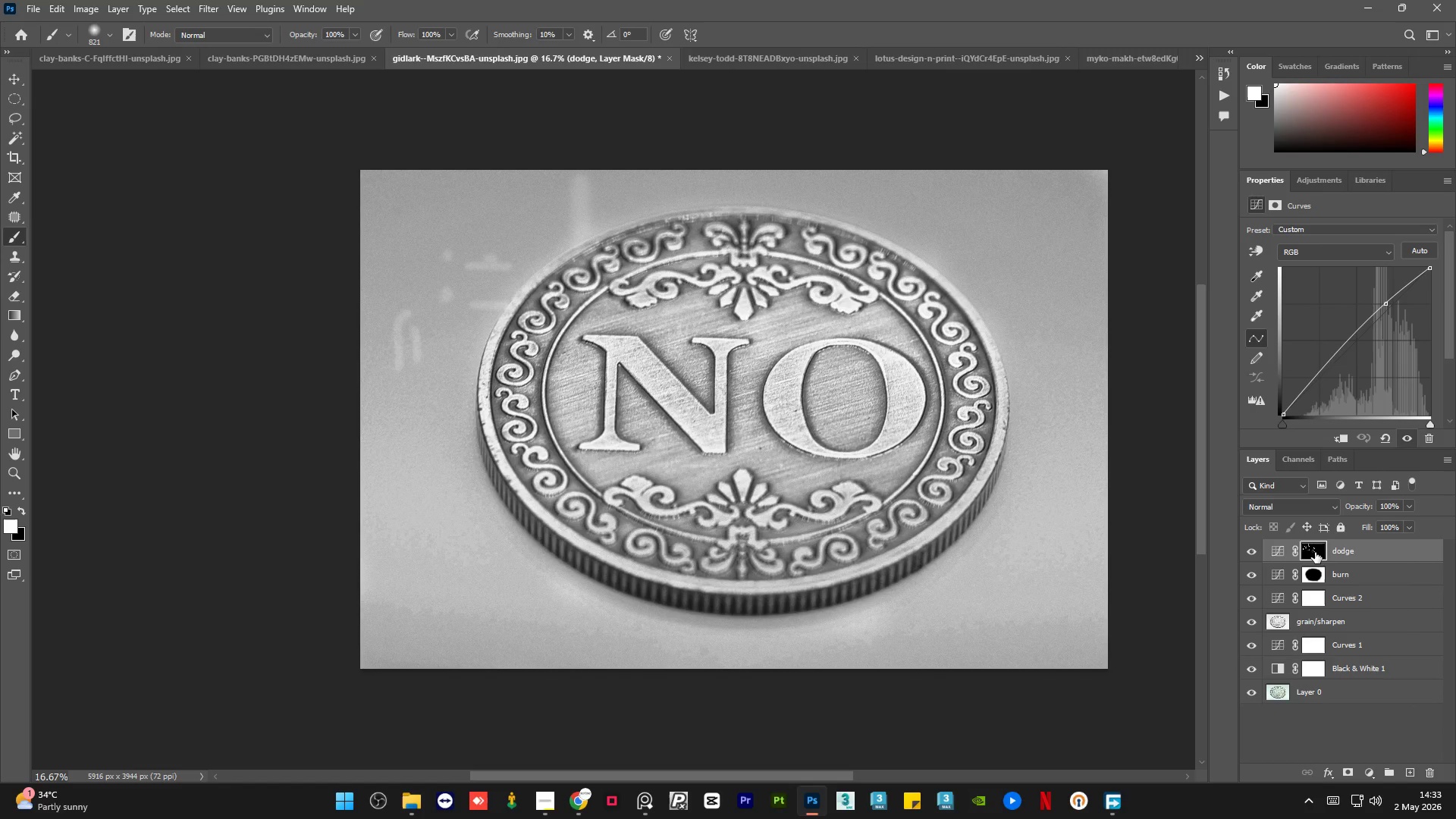 
right_click([1315, 552])
 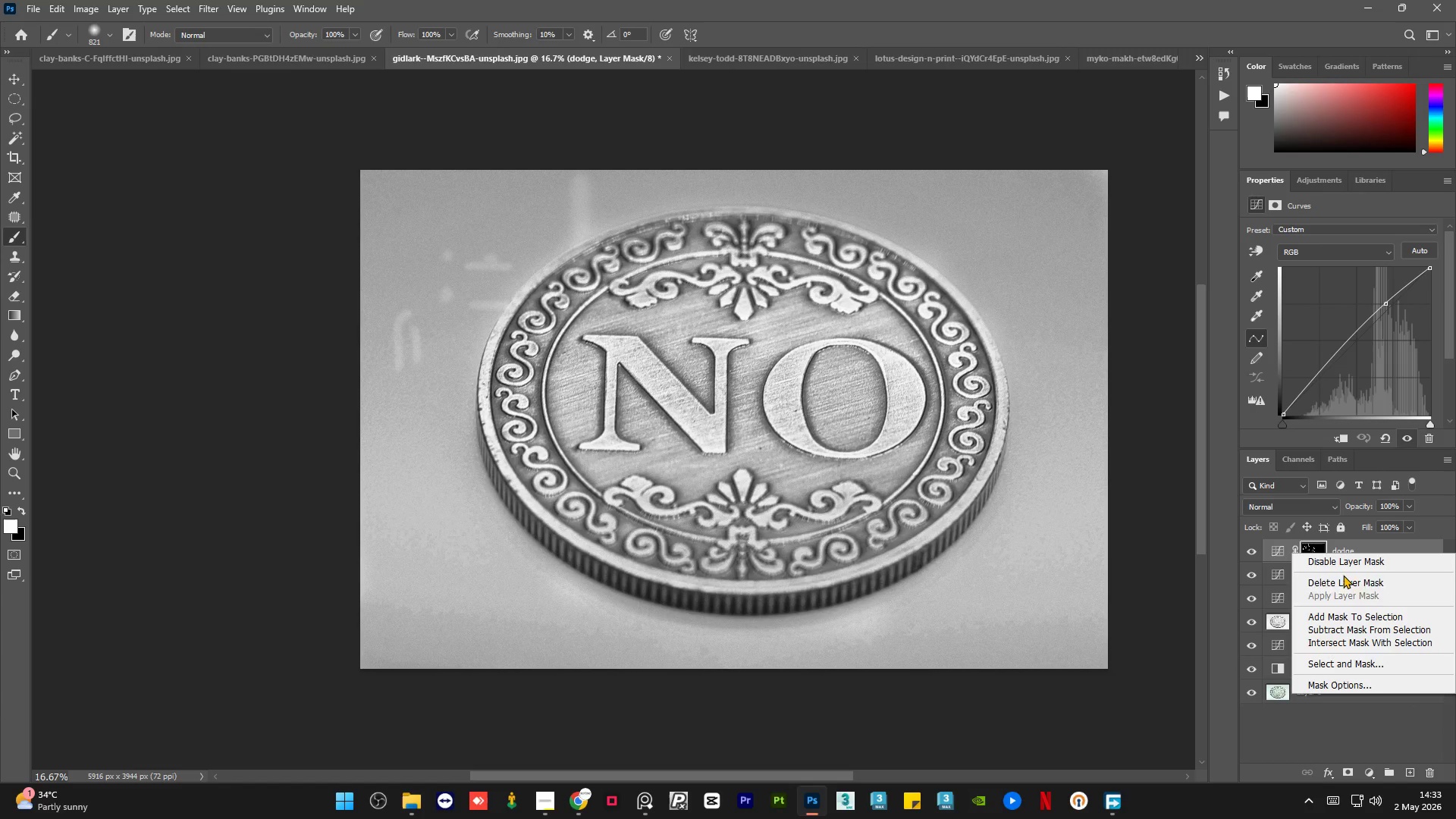 
left_click([1341, 582])
 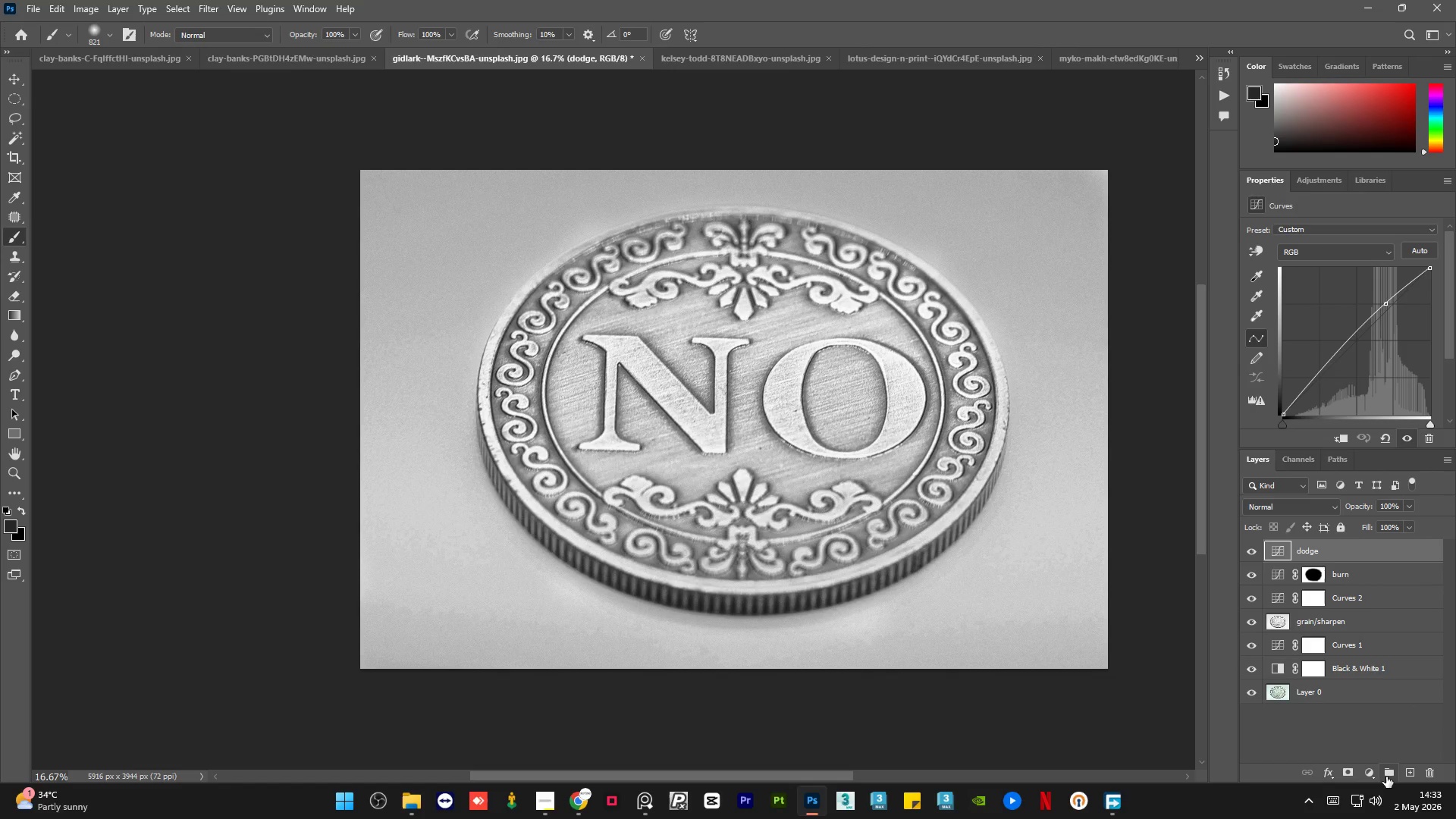 
left_click([1352, 774])
 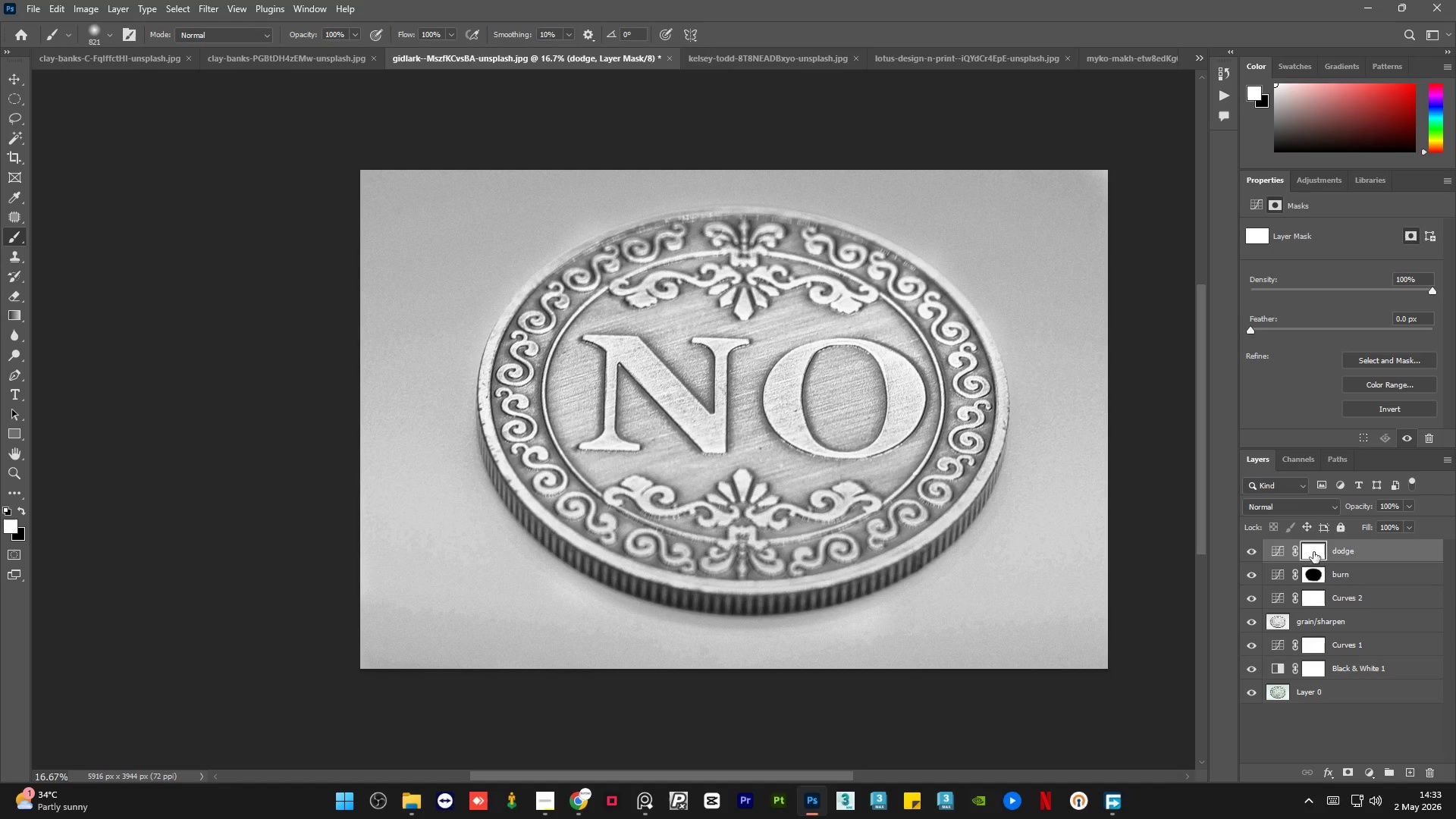 
key(Control+I)
 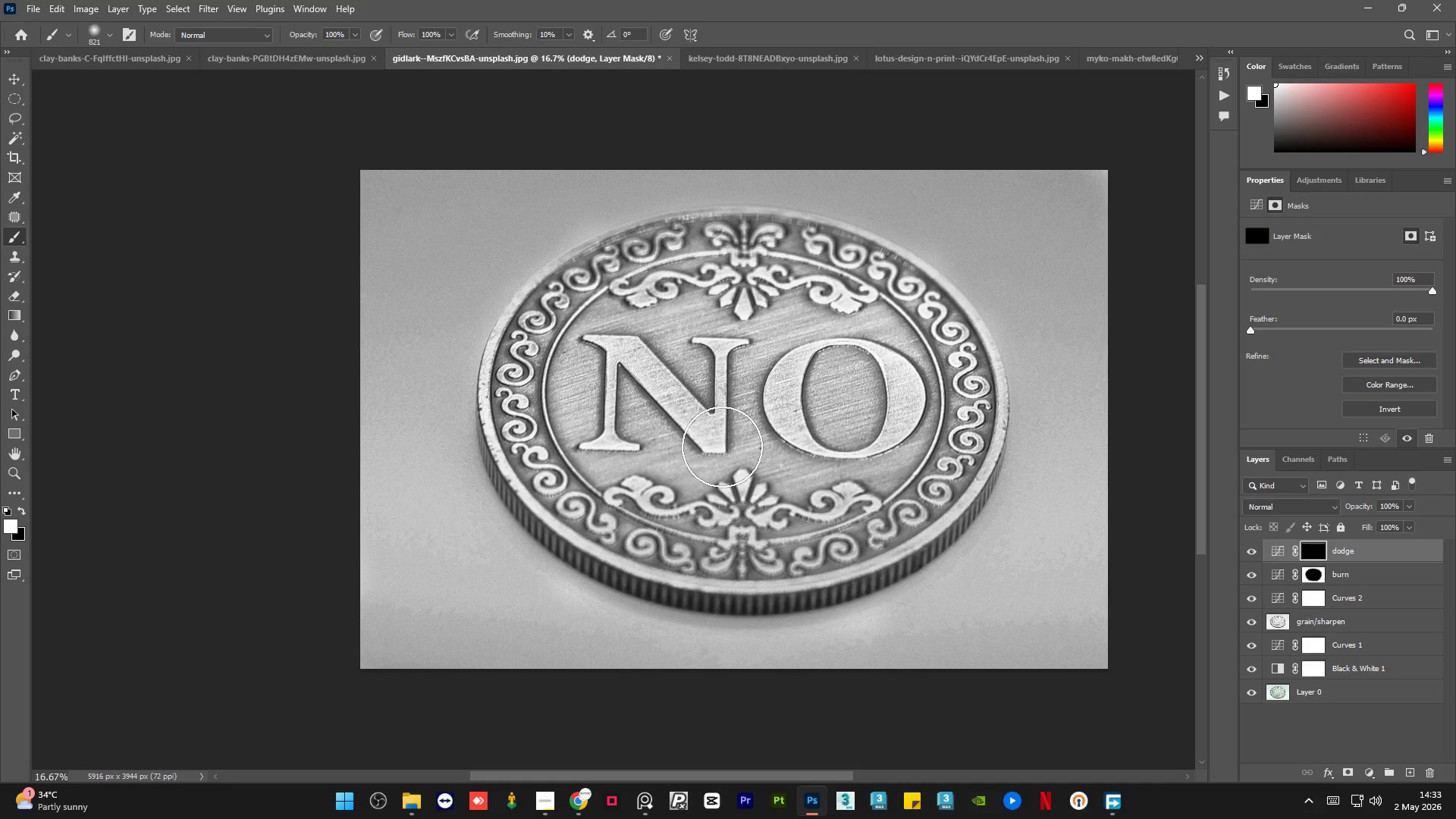 
hold_key(key=AltLeft, duration=0.94)
 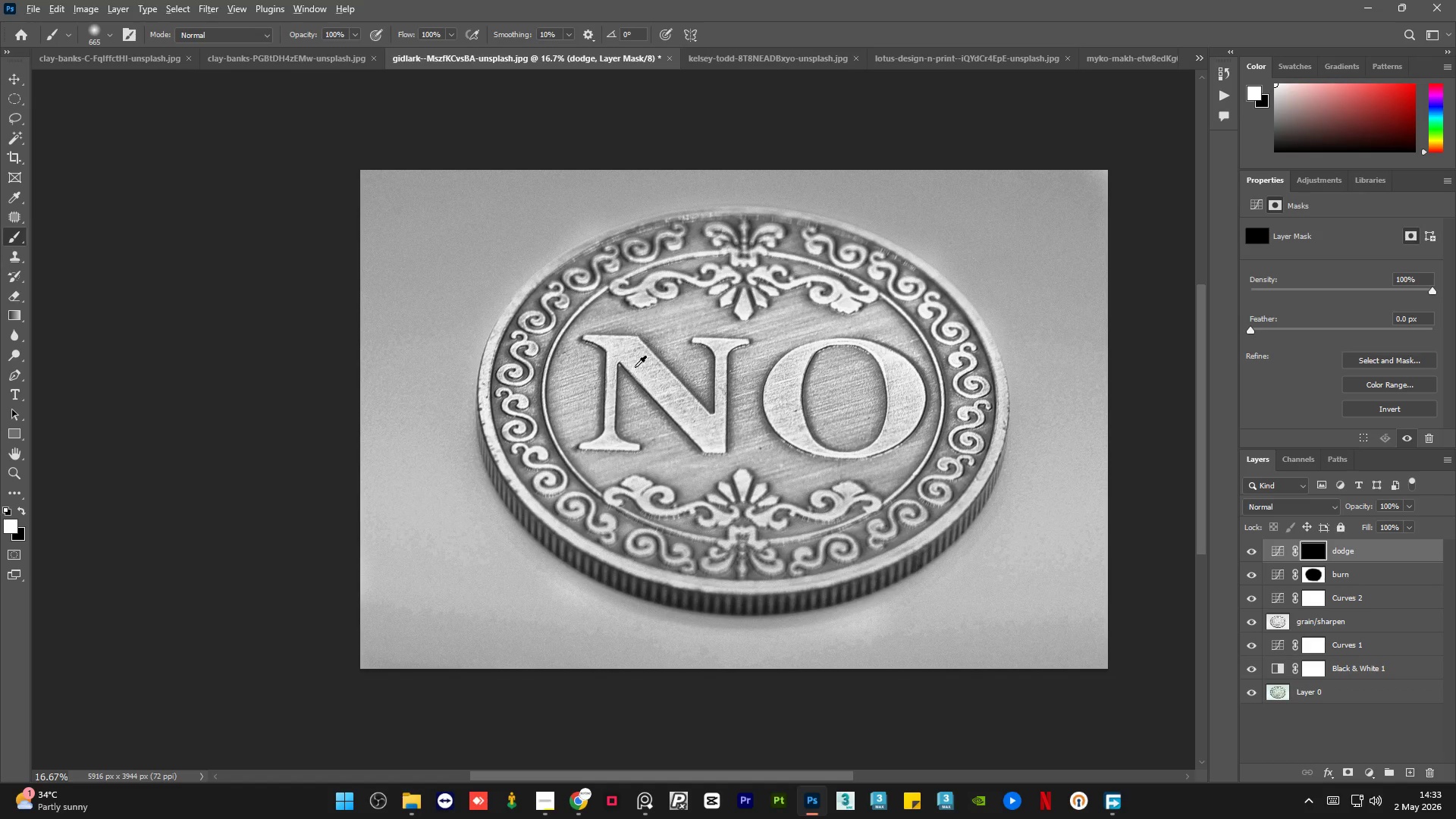 
hold_key(key=AltLeft, duration=0.31)
 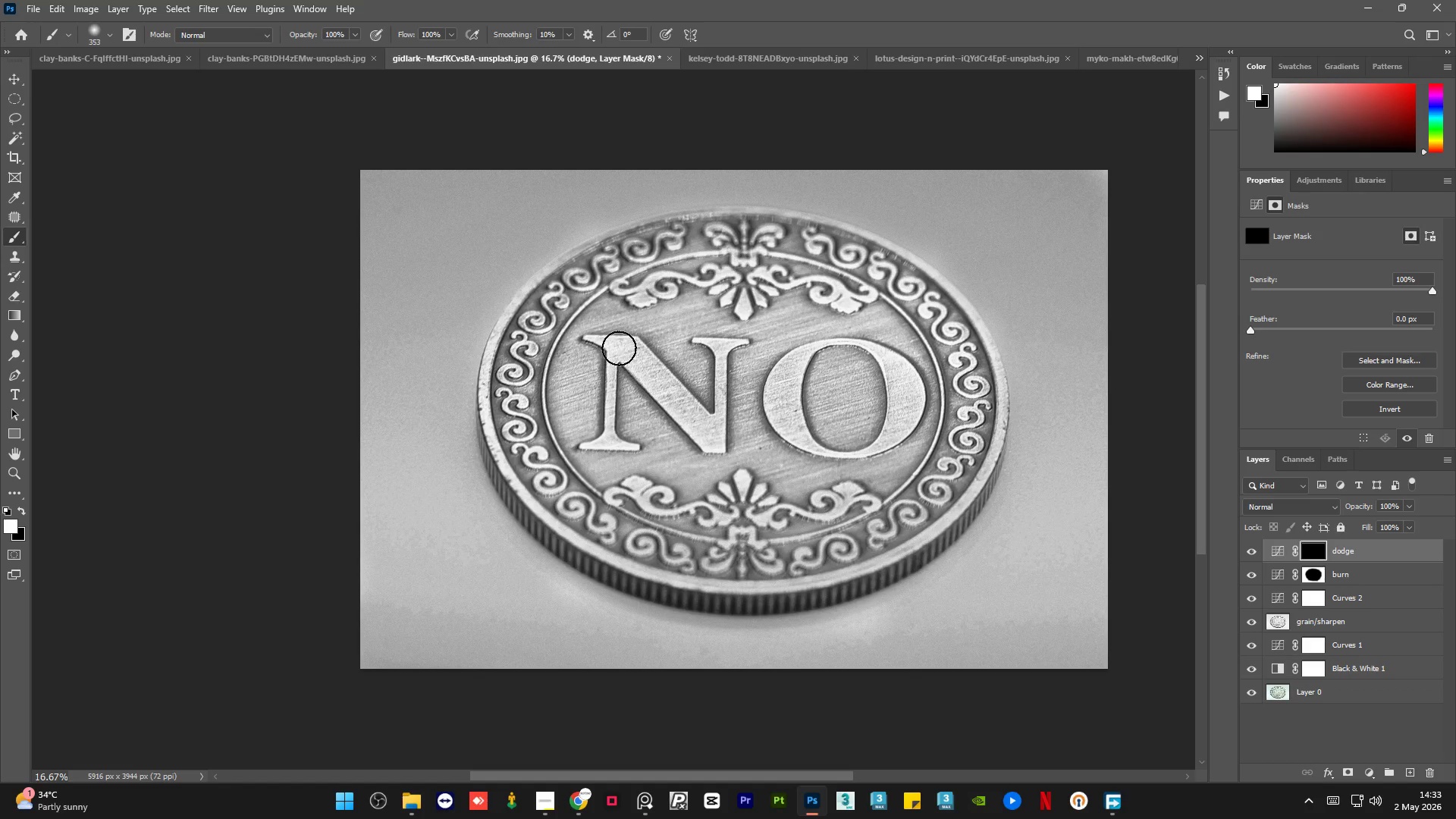 
left_click_drag(start_coordinate=[617, 348], to_coordinate=[726, 339])
 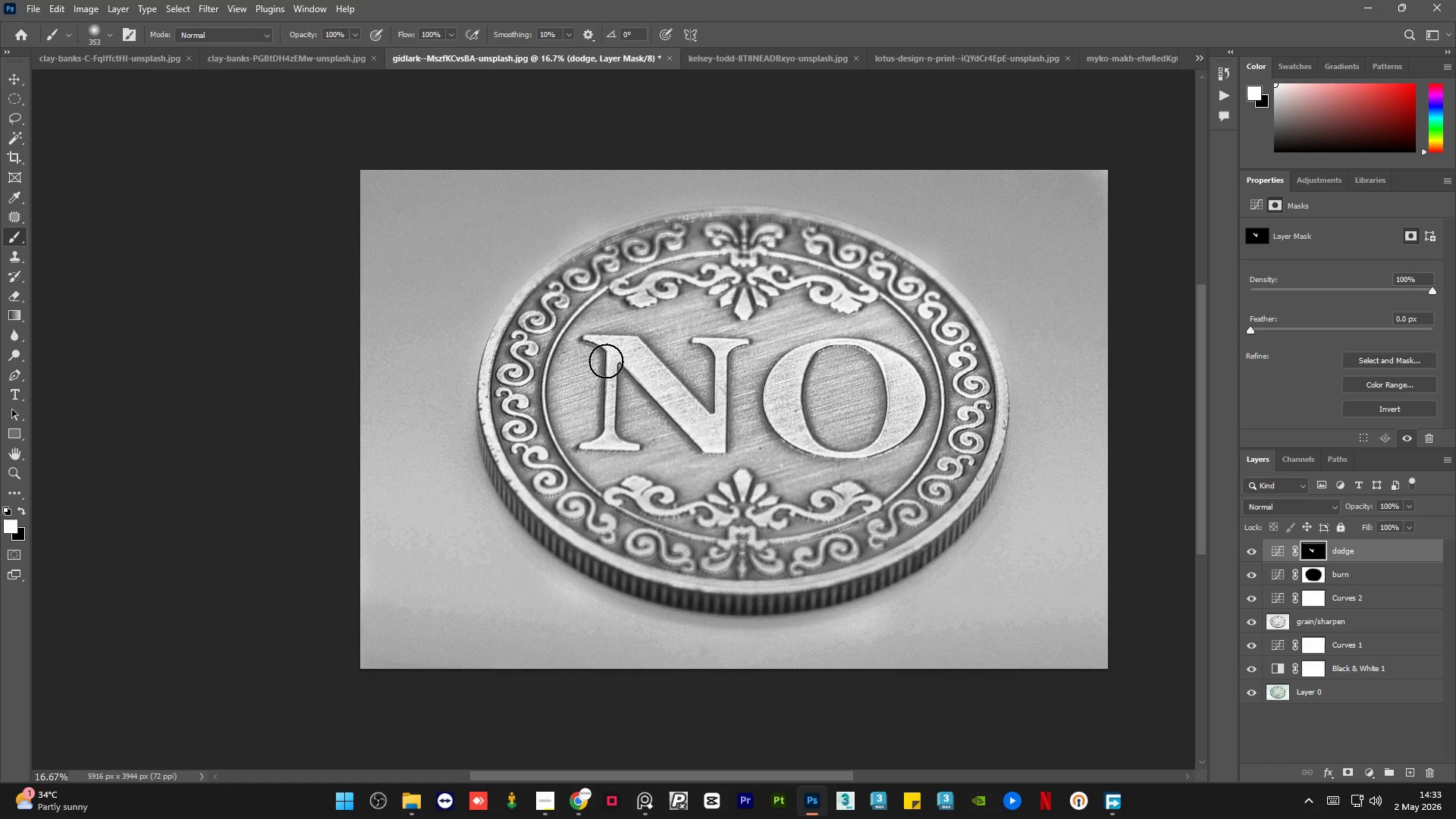 
left_click_drag(start_coordinate=[606, 362], to_coordinate=[606, 433])
 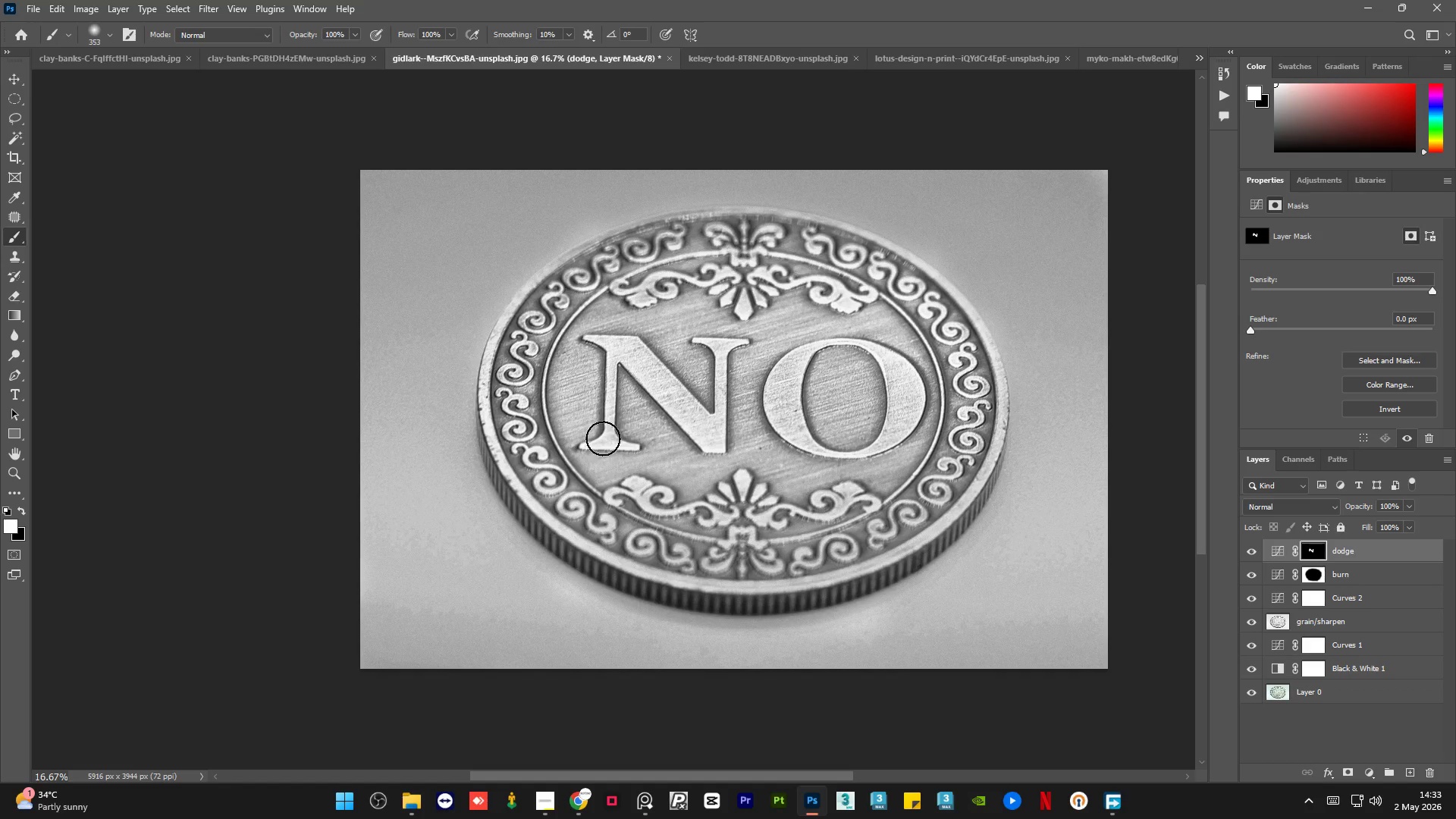 
left_click_drag(start_coordinate=[603, 438], to_coordinate=[592, 439])
 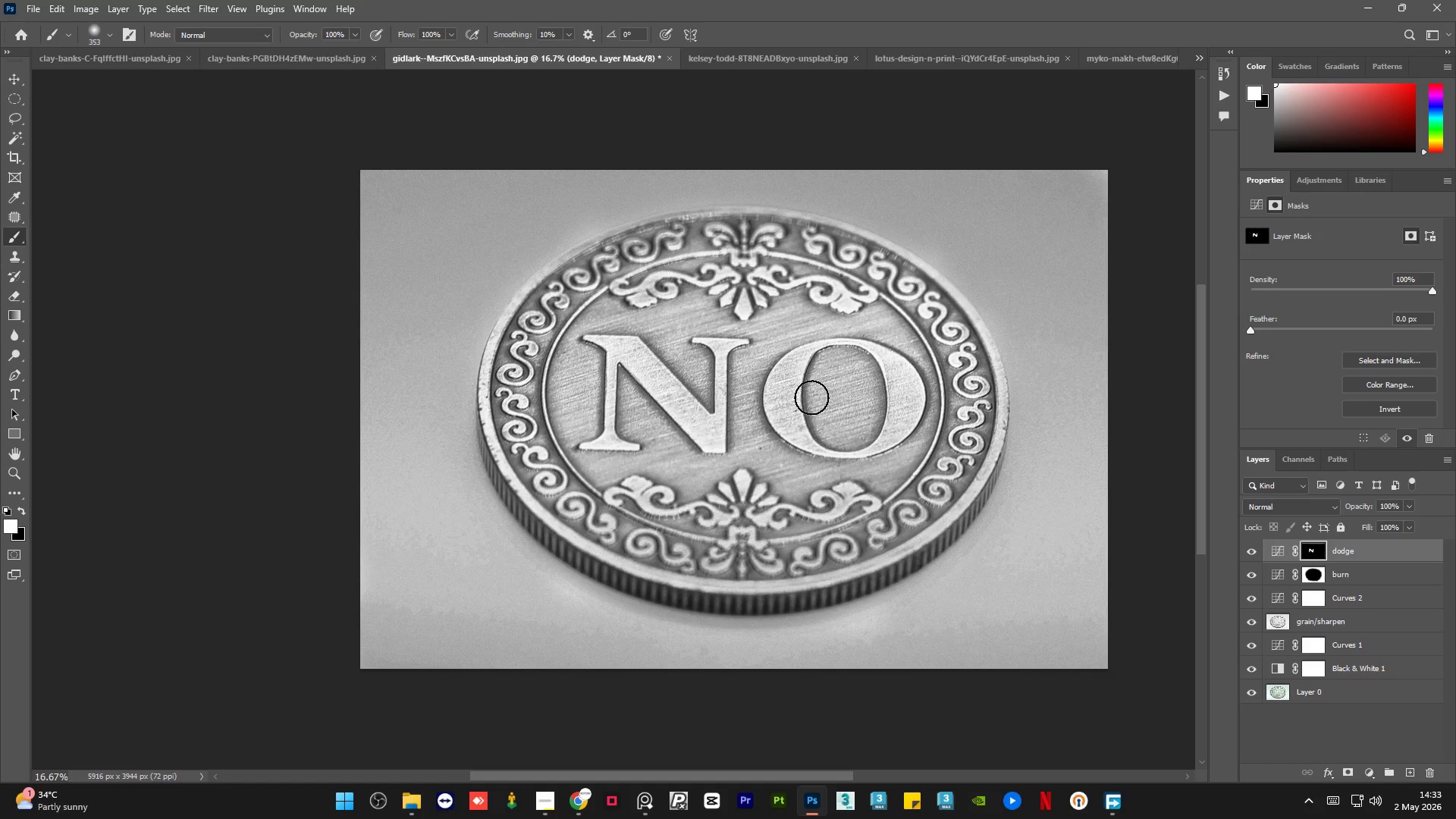 
left_click_drag(start_coordinate=[793, 356], to_coordinate=[795, 441])
 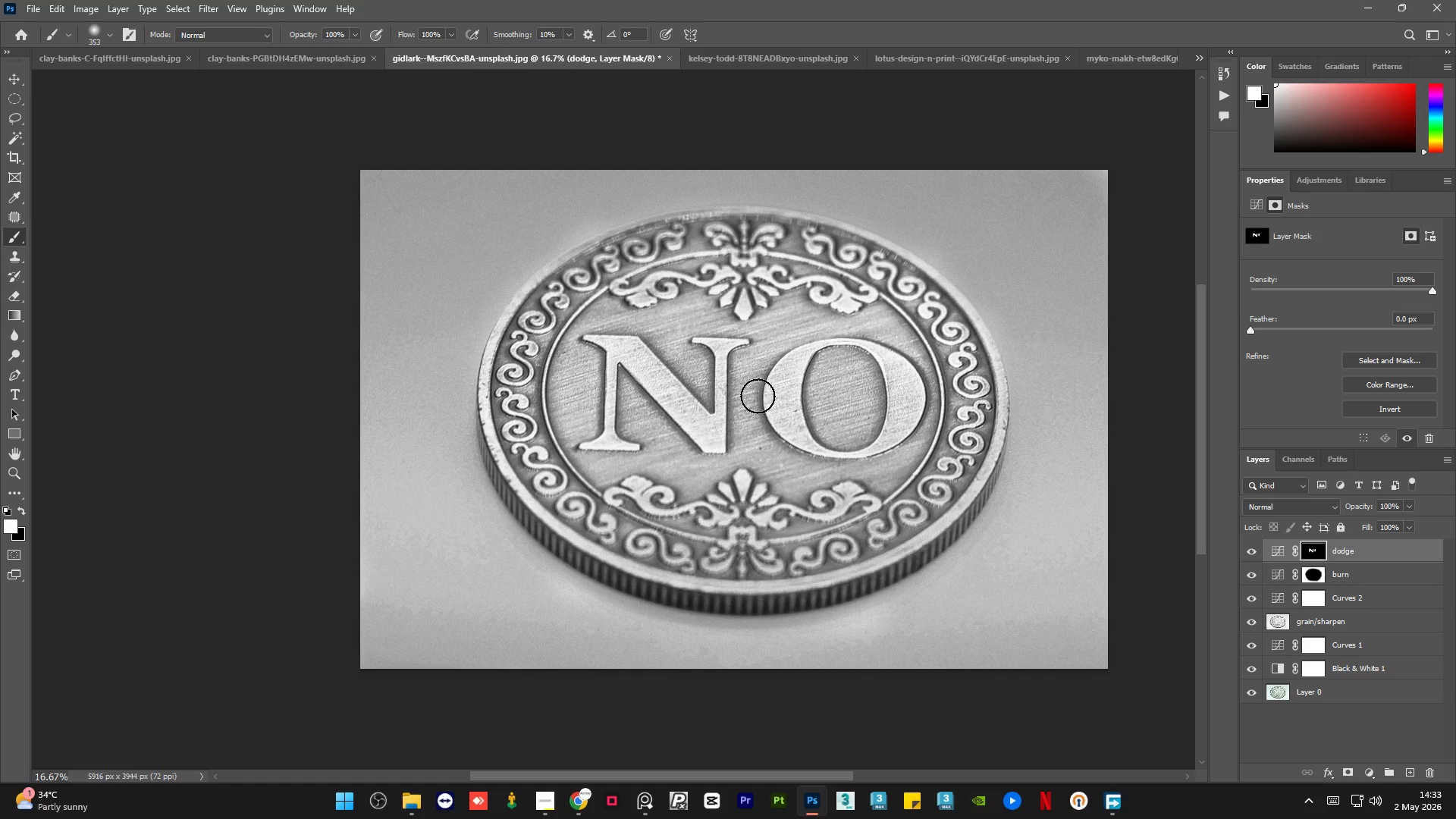 
left_click_drag(start_coordinate=[758, 396], to_coordinate=[785, 433])
 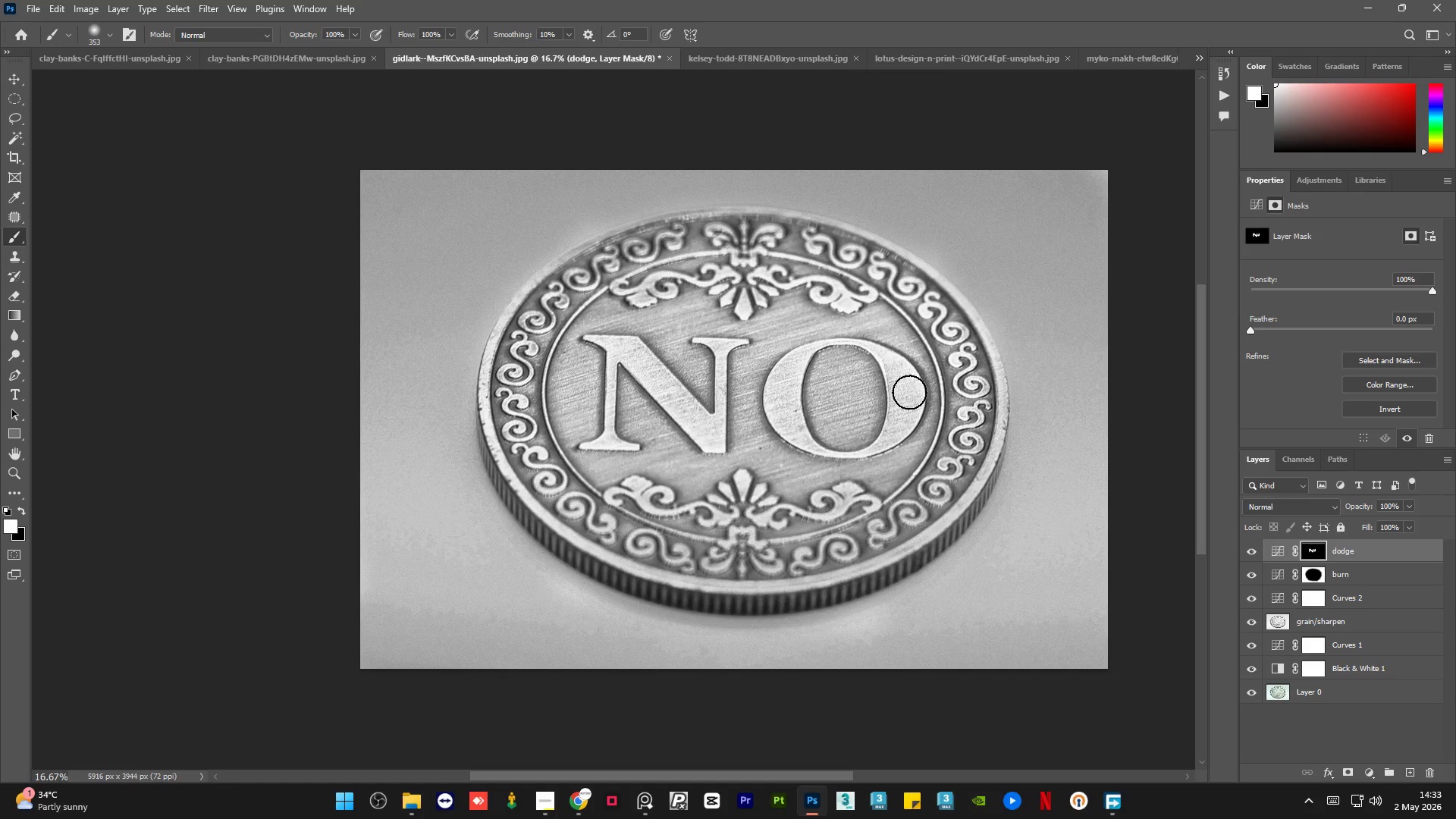 
left_click_drag(start_coordinate=[918, 432], to_coordinate=[900, 444])
 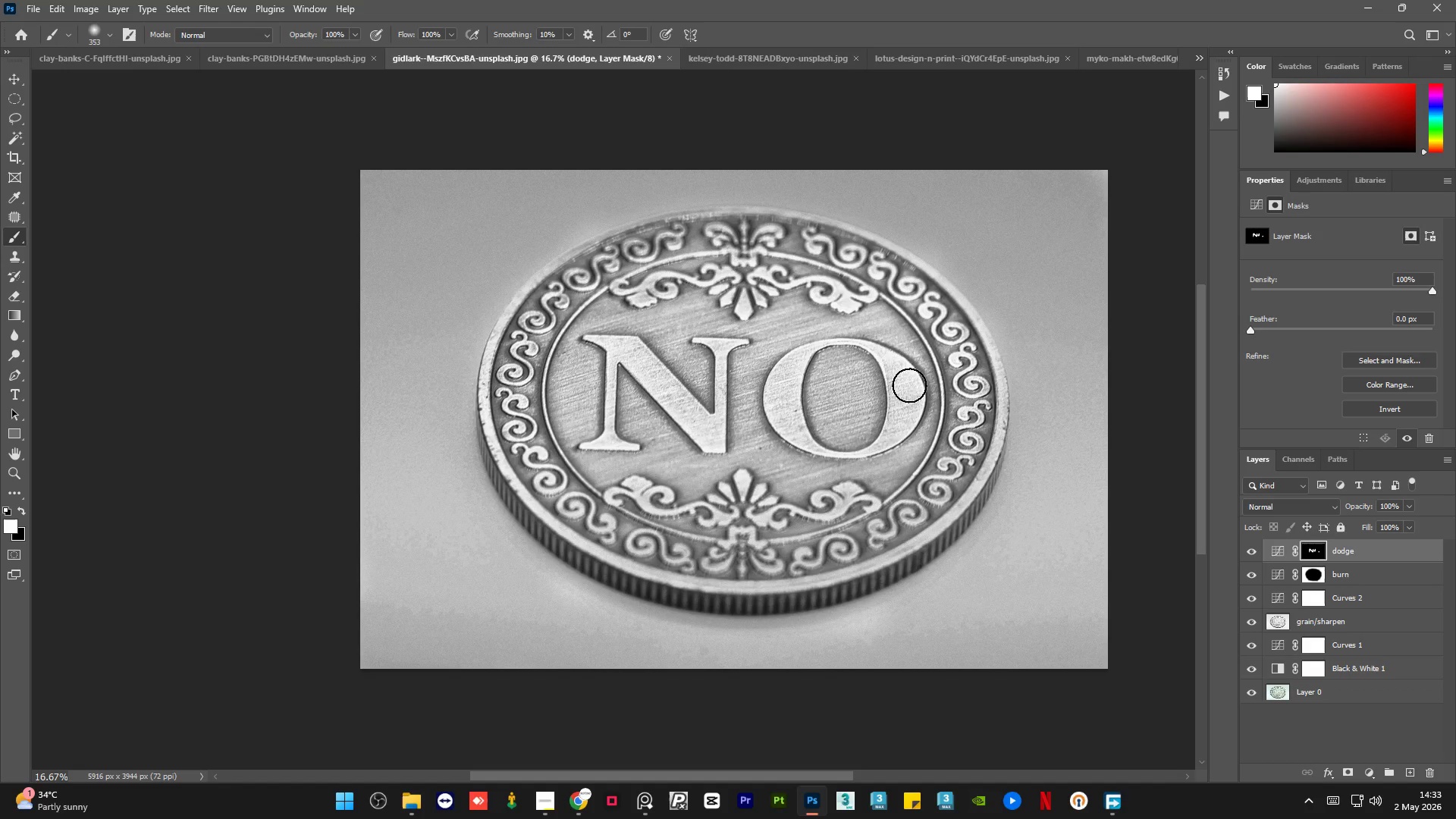 
left_click_drag(start_coordinate=[909, 371], to_coordinate=[865, 450])
 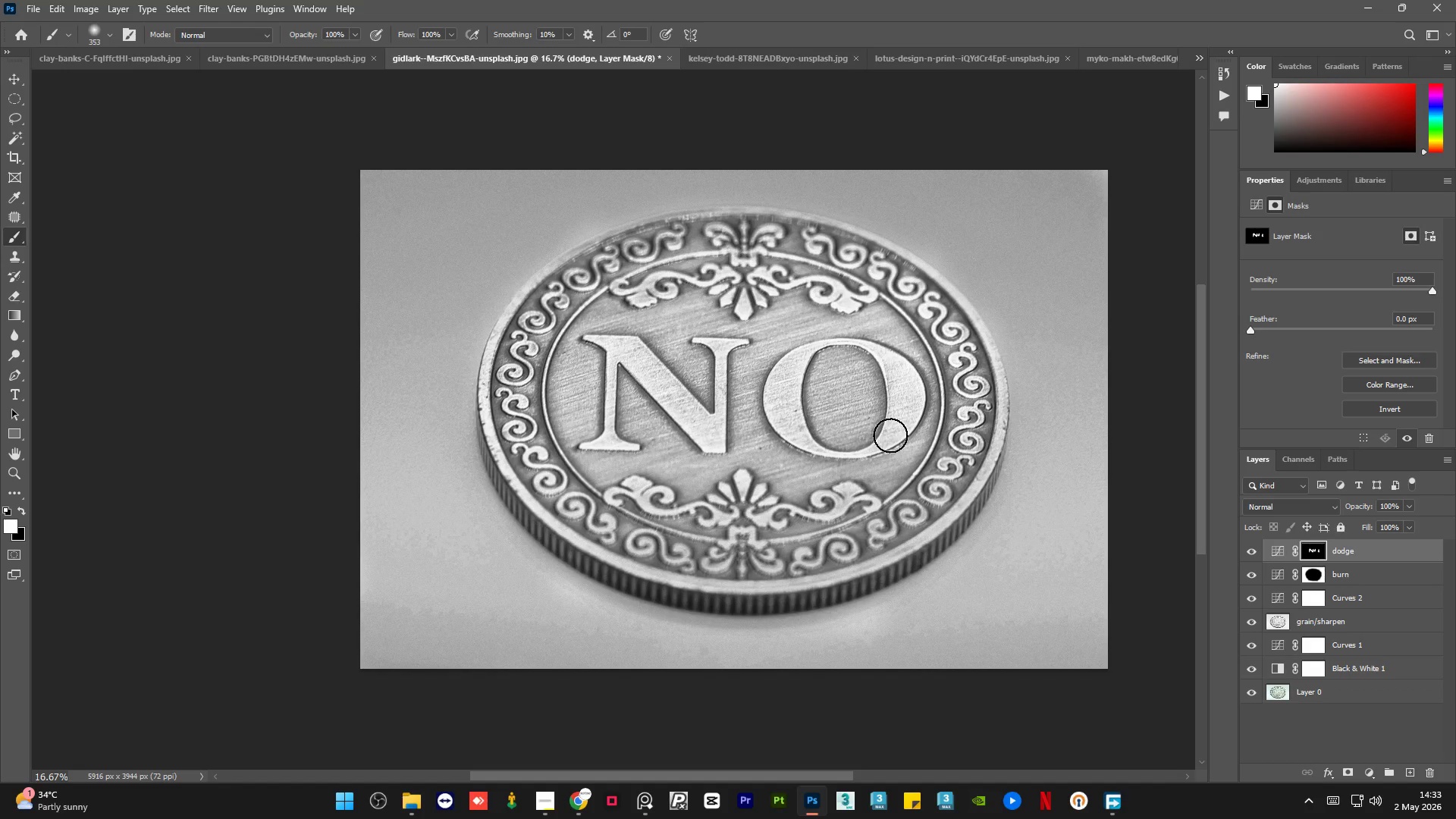 
key(Alt+AltLeft)
 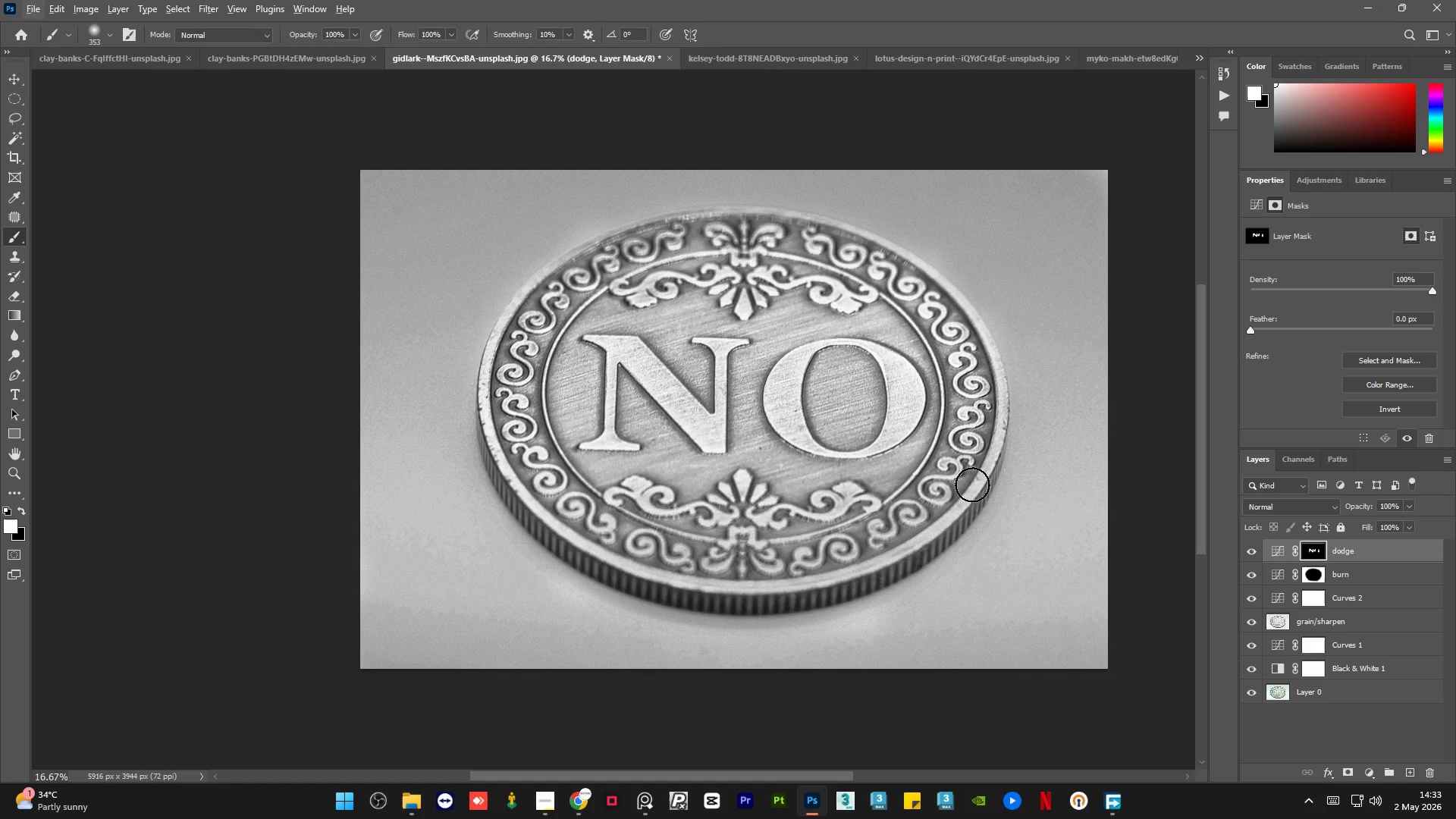 
left_click_drag(start_coordinate=[957, 493], to_coordinate=[961, 318])
 